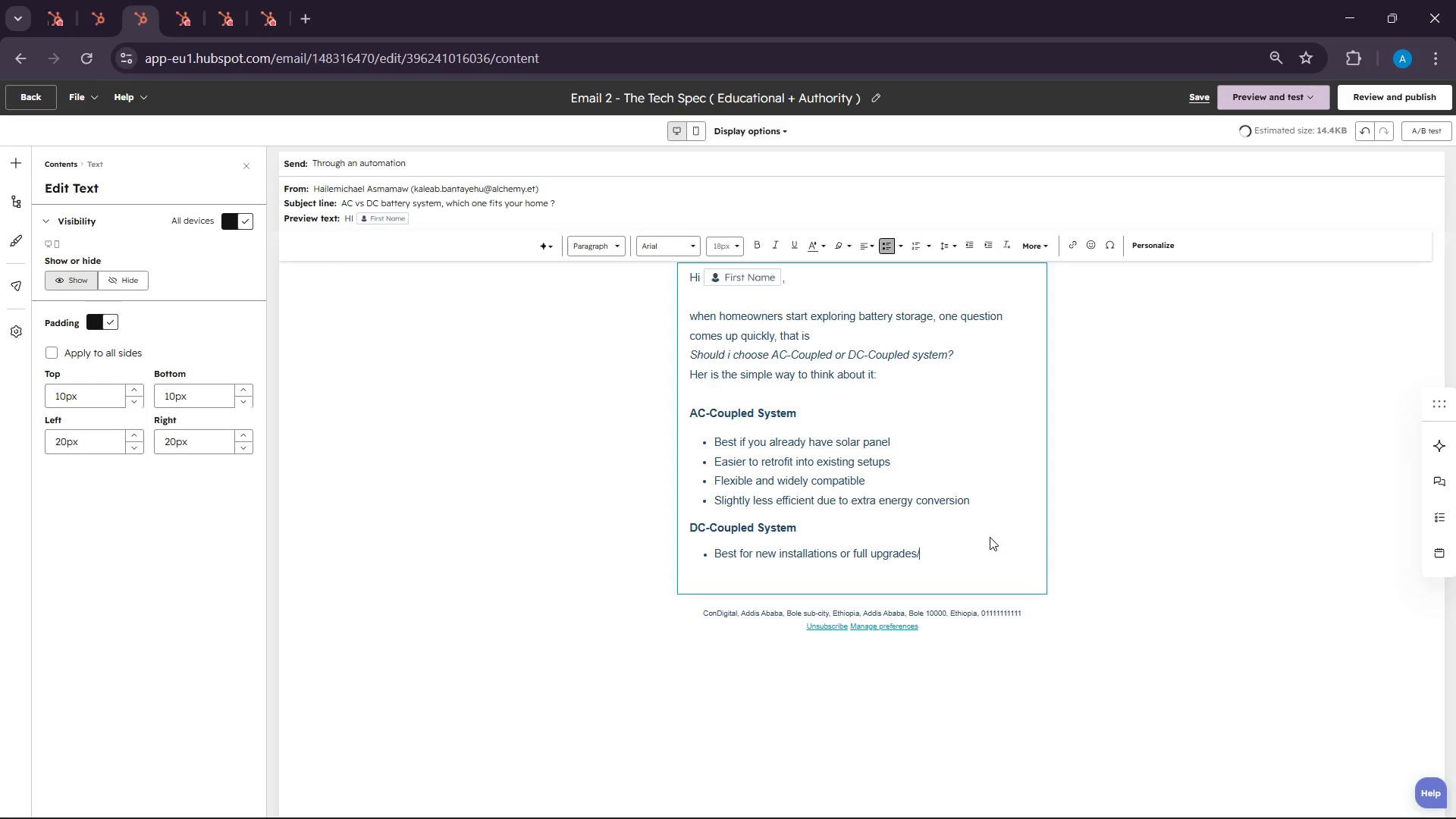 
key(Backspace)
 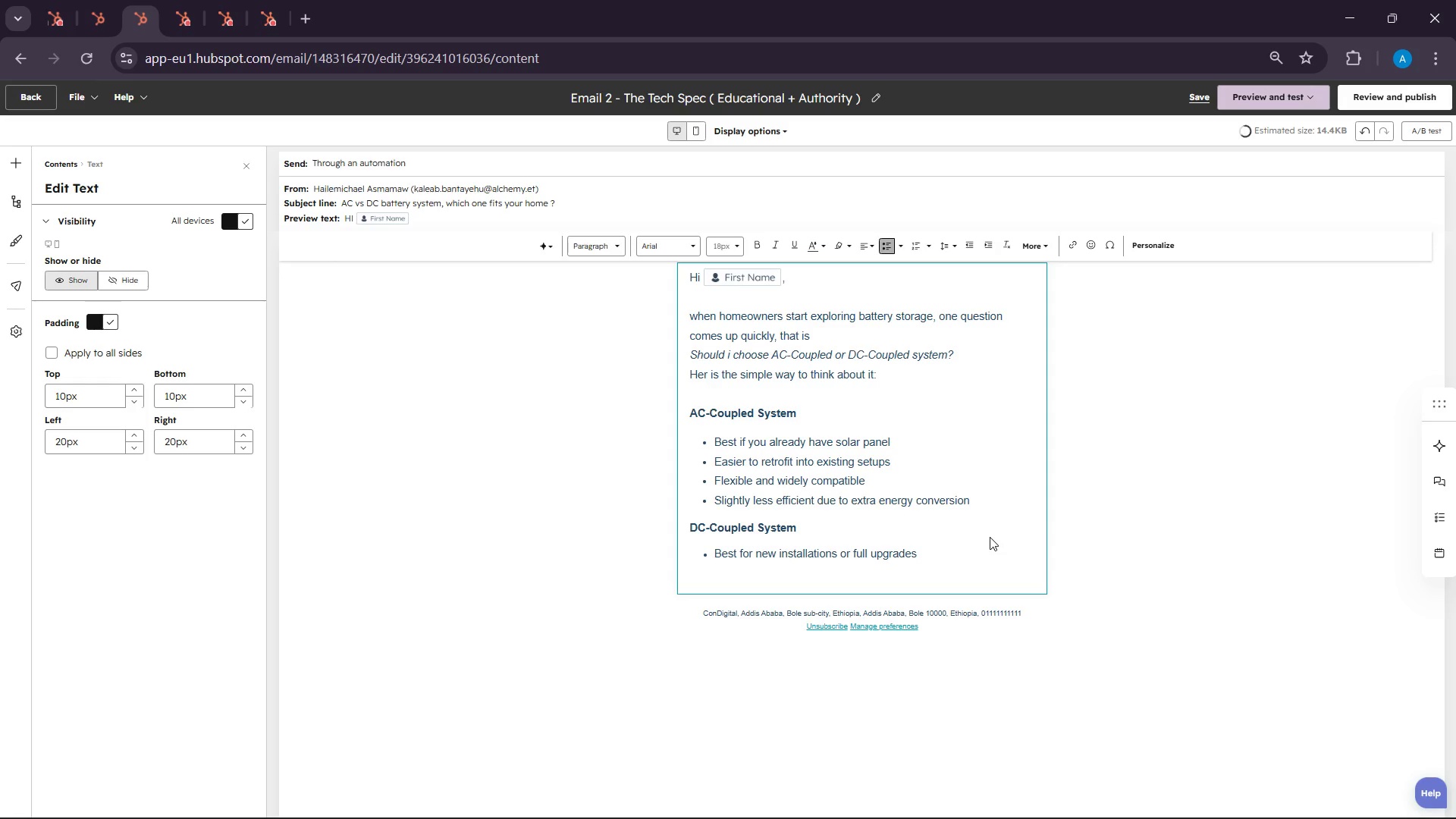 
key(Period)
 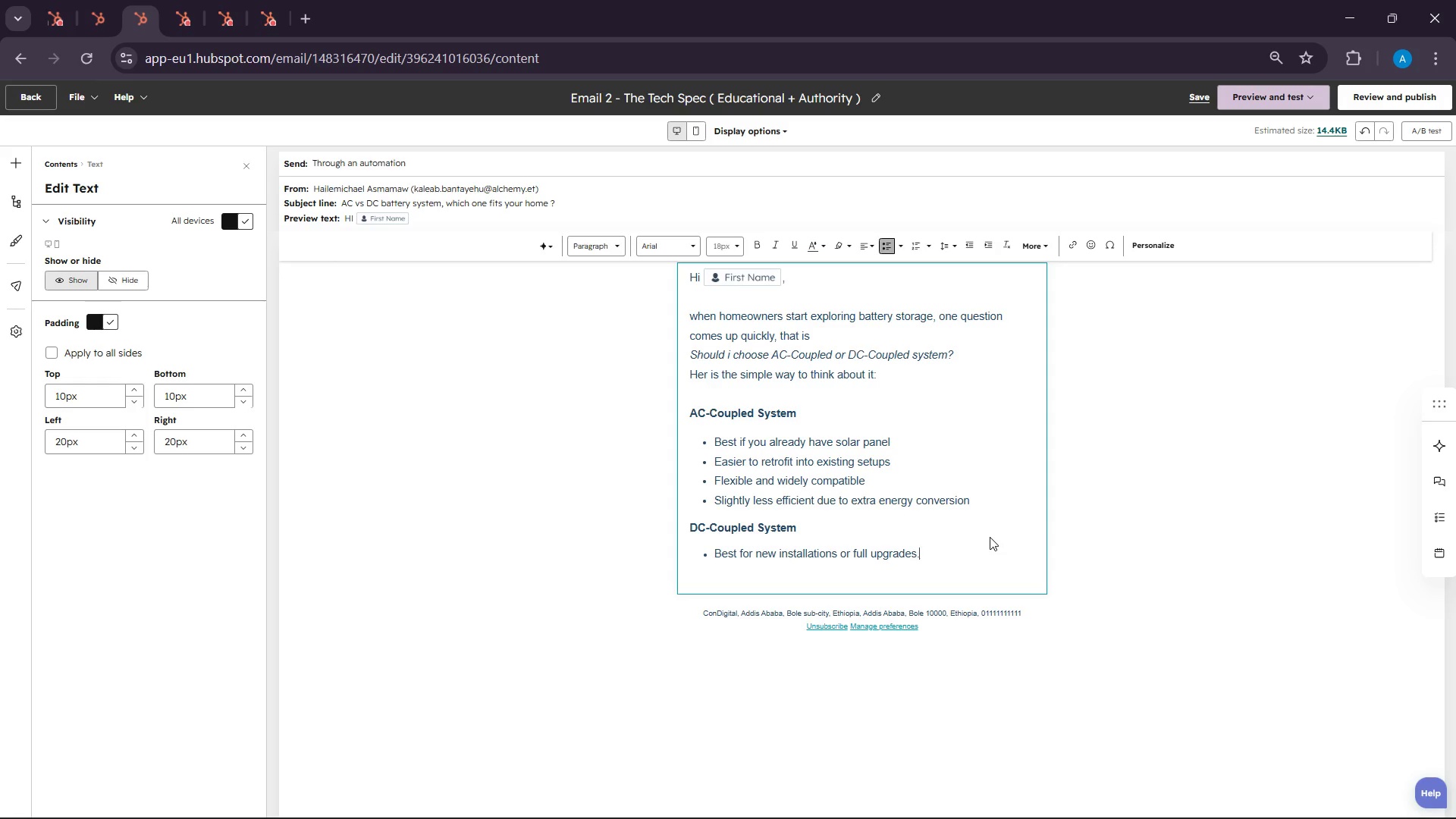 
key(Enter)
 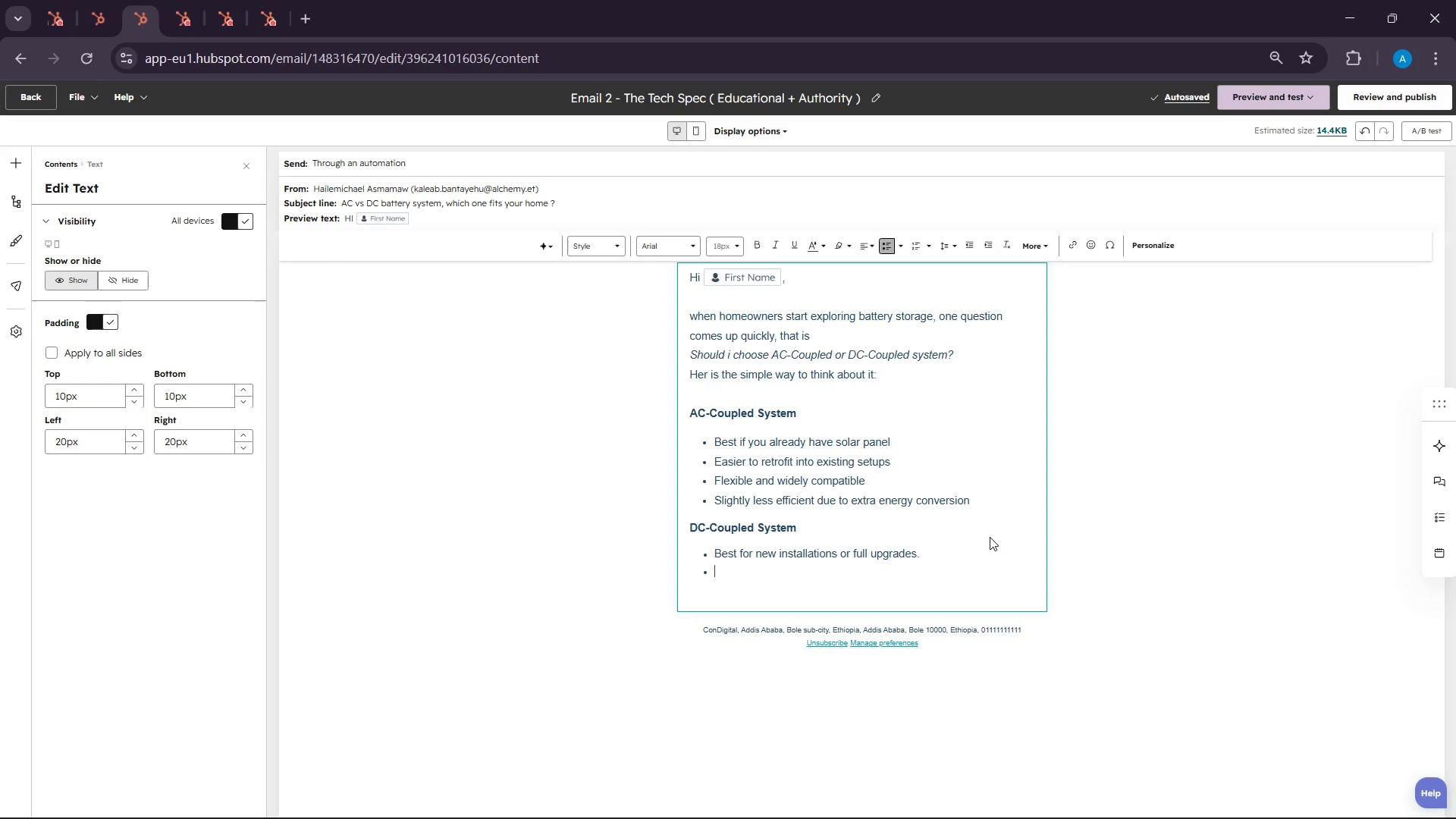 
wait(22.17)
 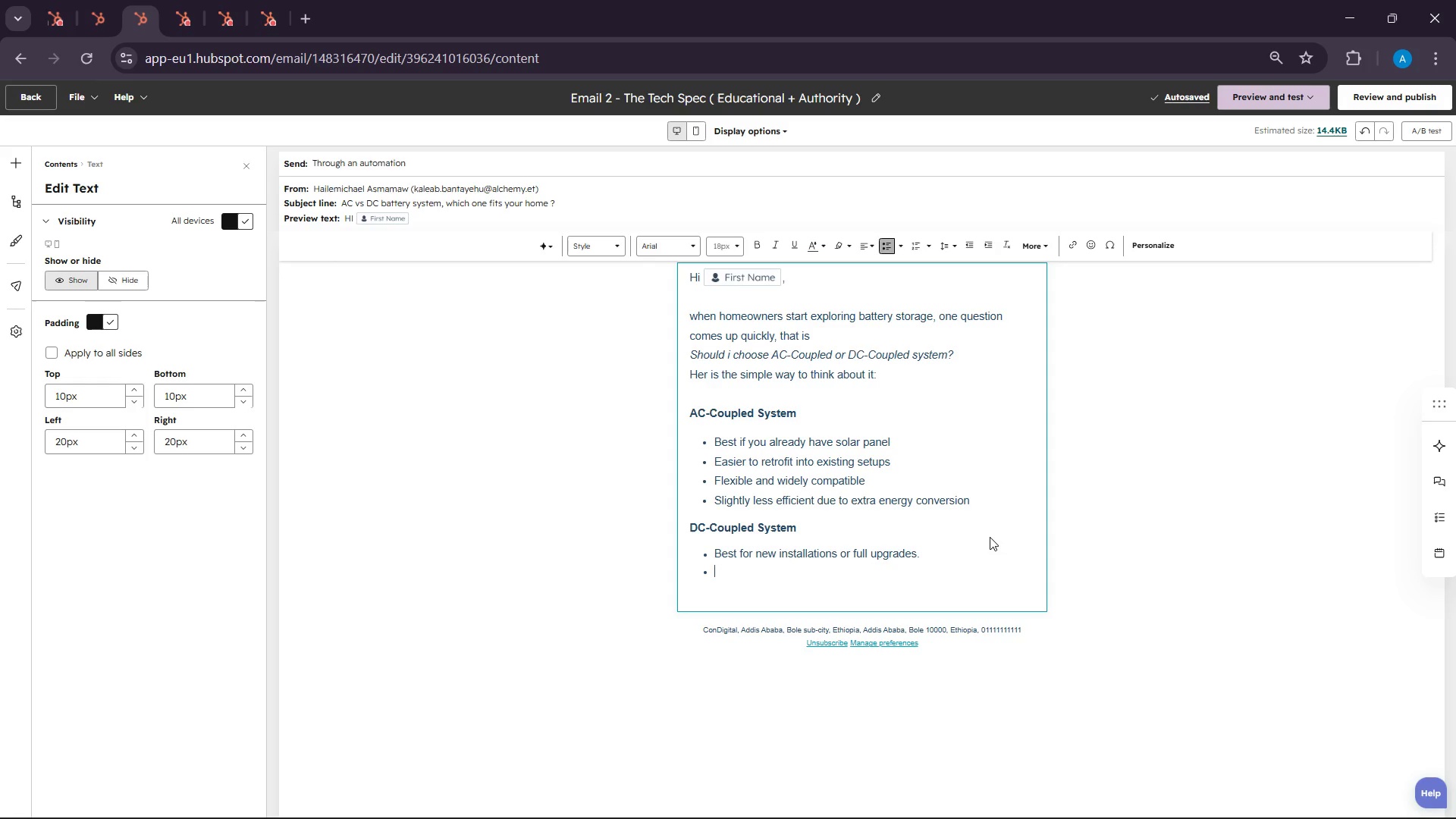 
left_click_drag(start_coordinate=[990, 537], to_coordinate=[774, 595])
 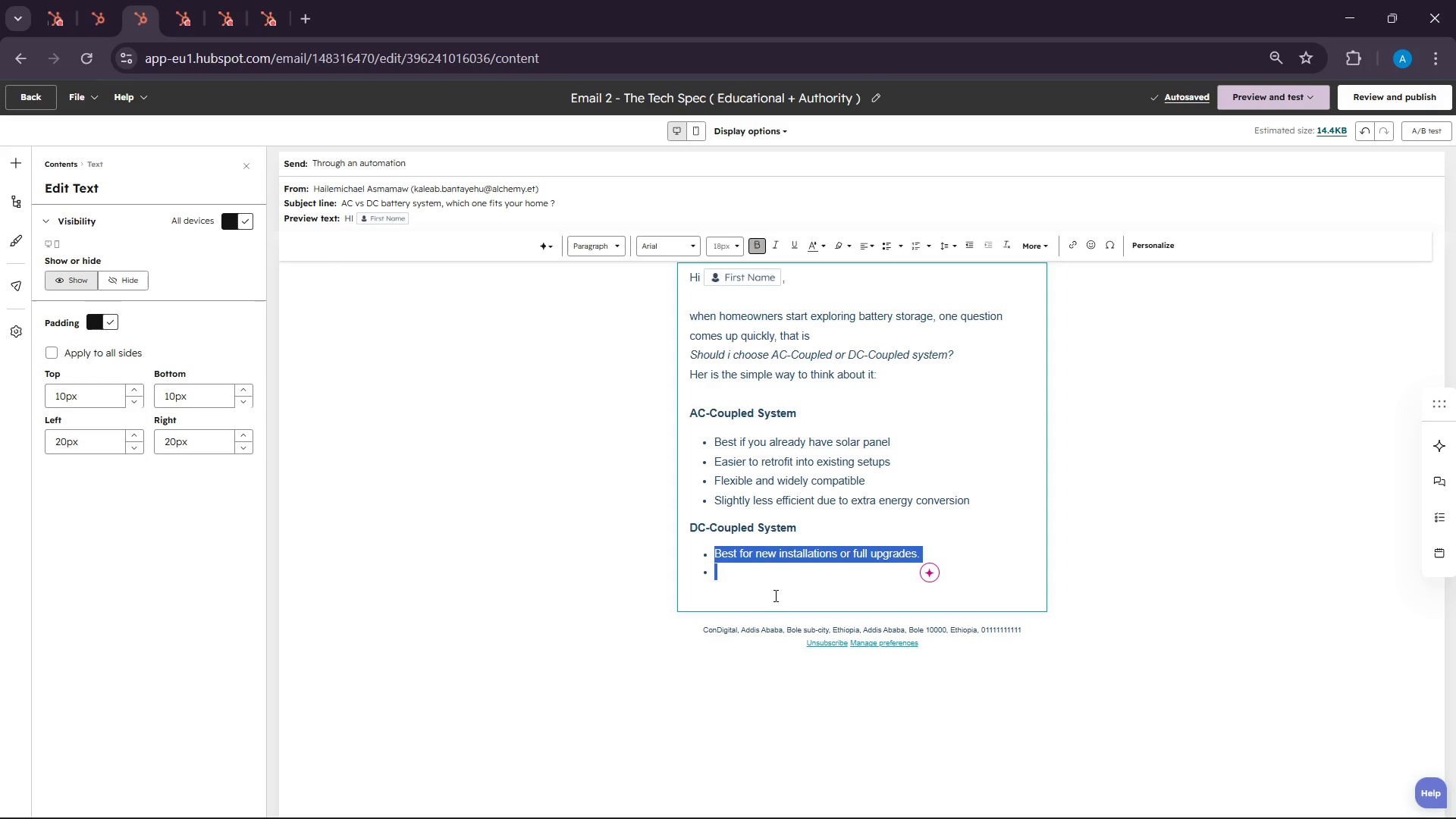 
left_click([774, 595])
 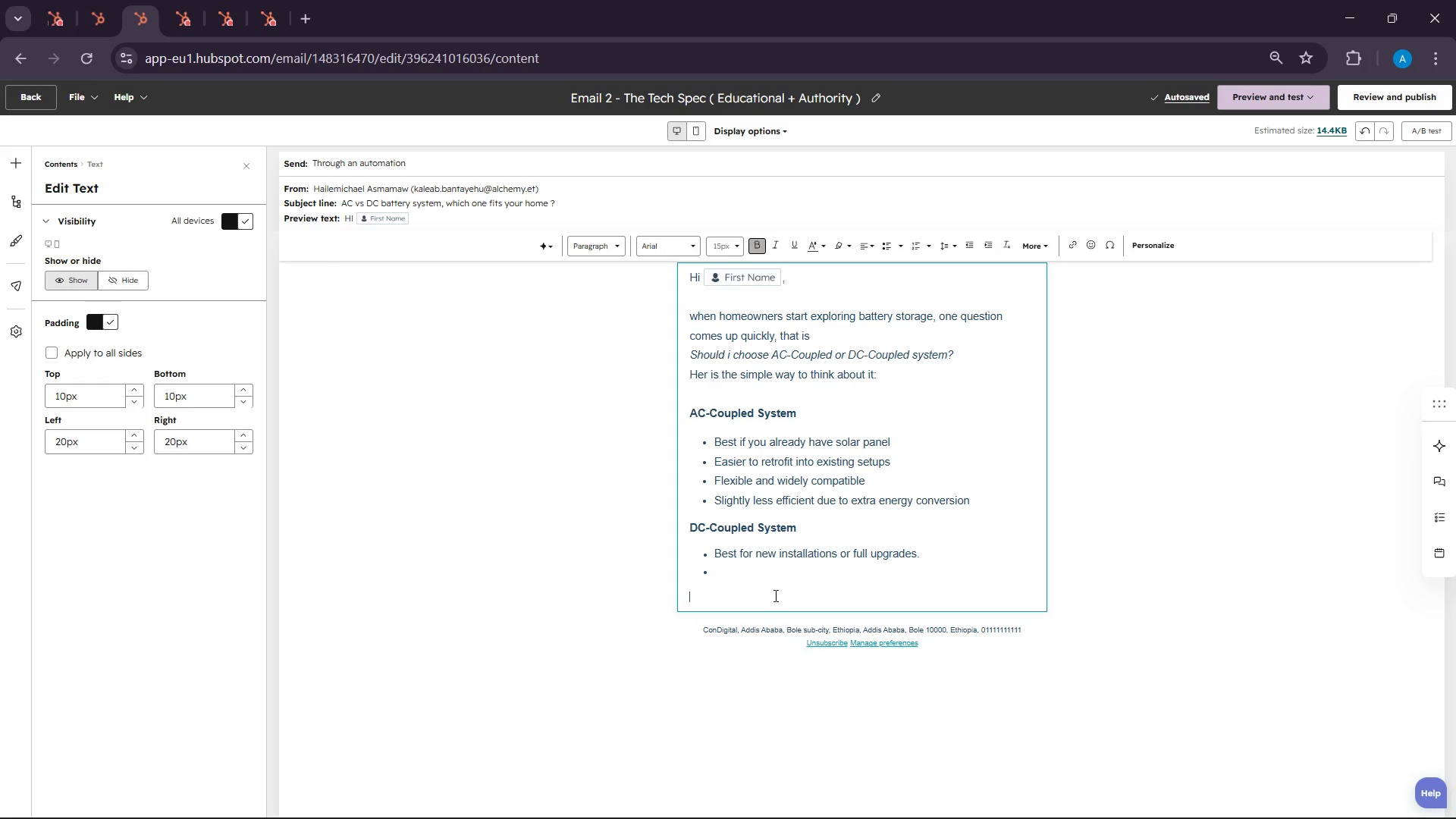 
key(Backspace)
 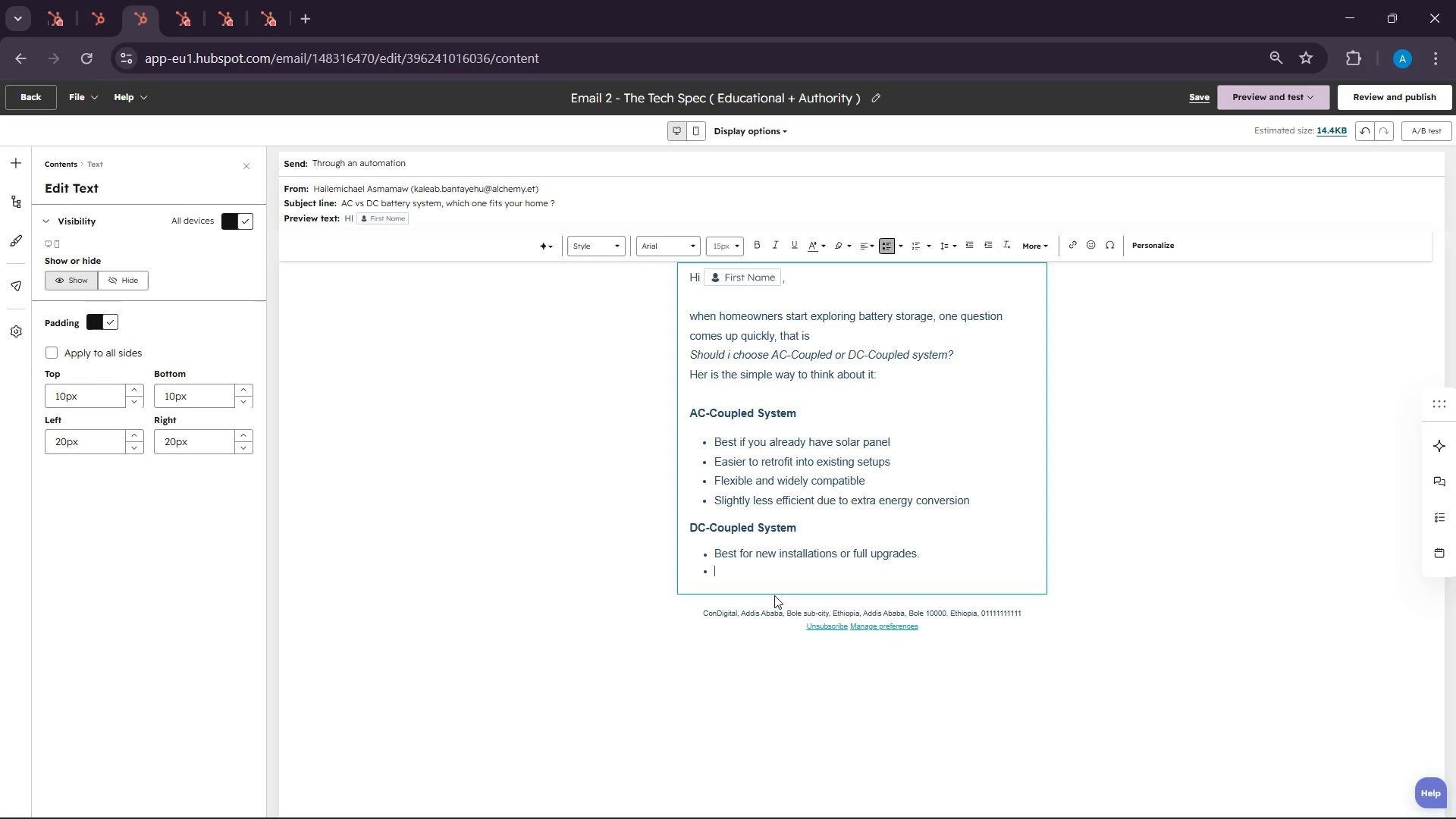 
key(Shift+B)
 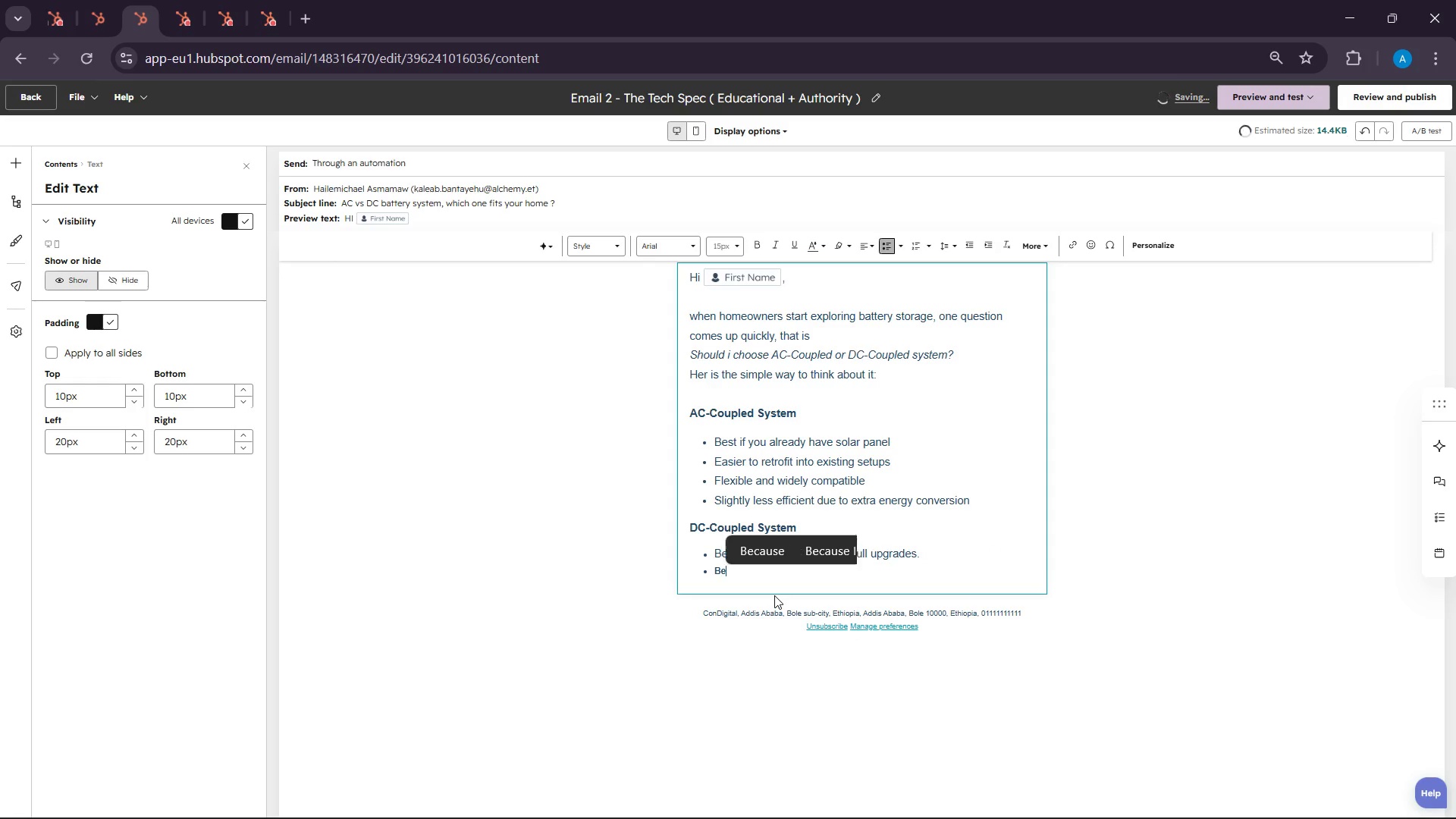 
hold_key(key=T, duration=0.31)
 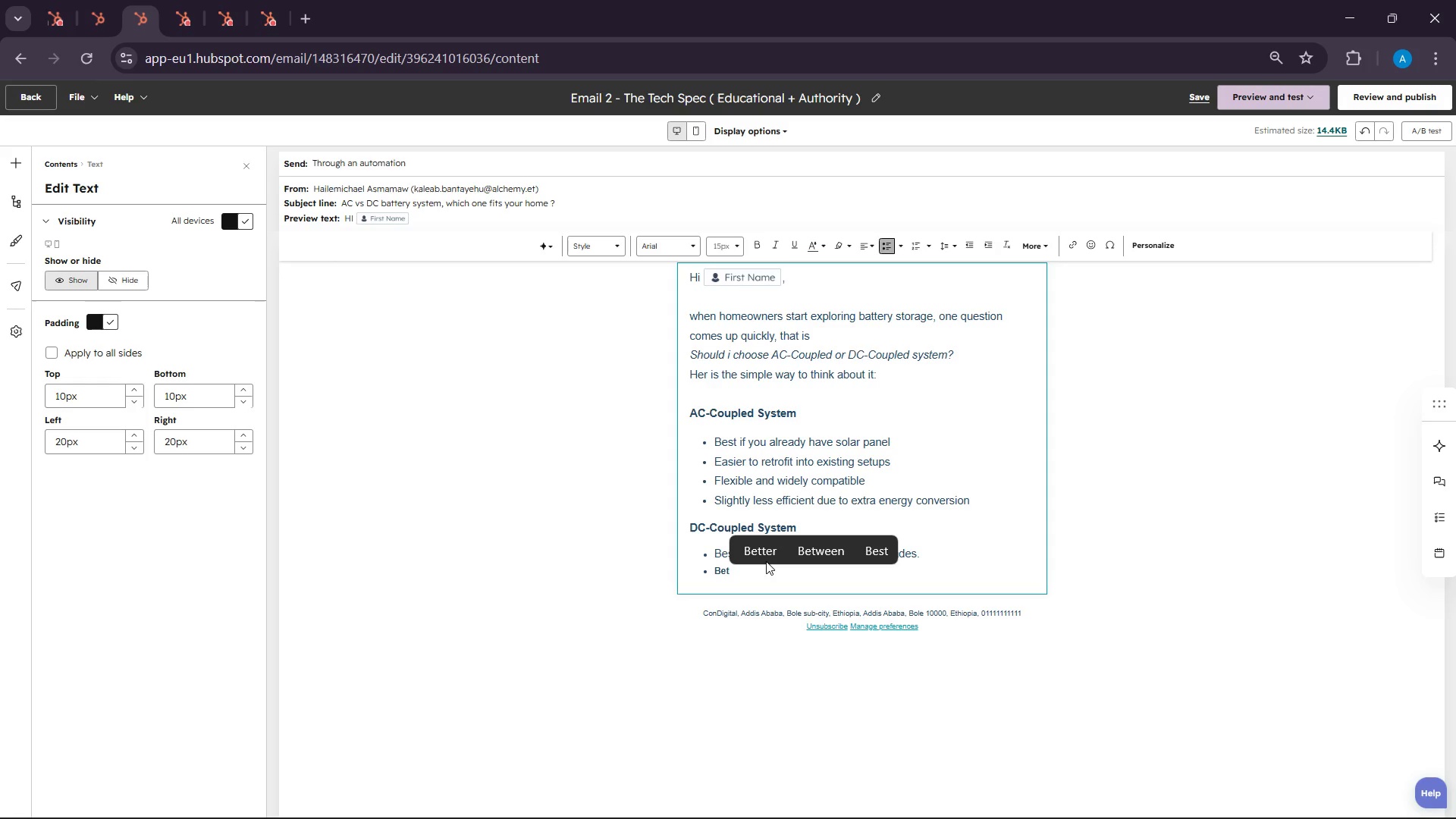 
left_click([751, 556])
 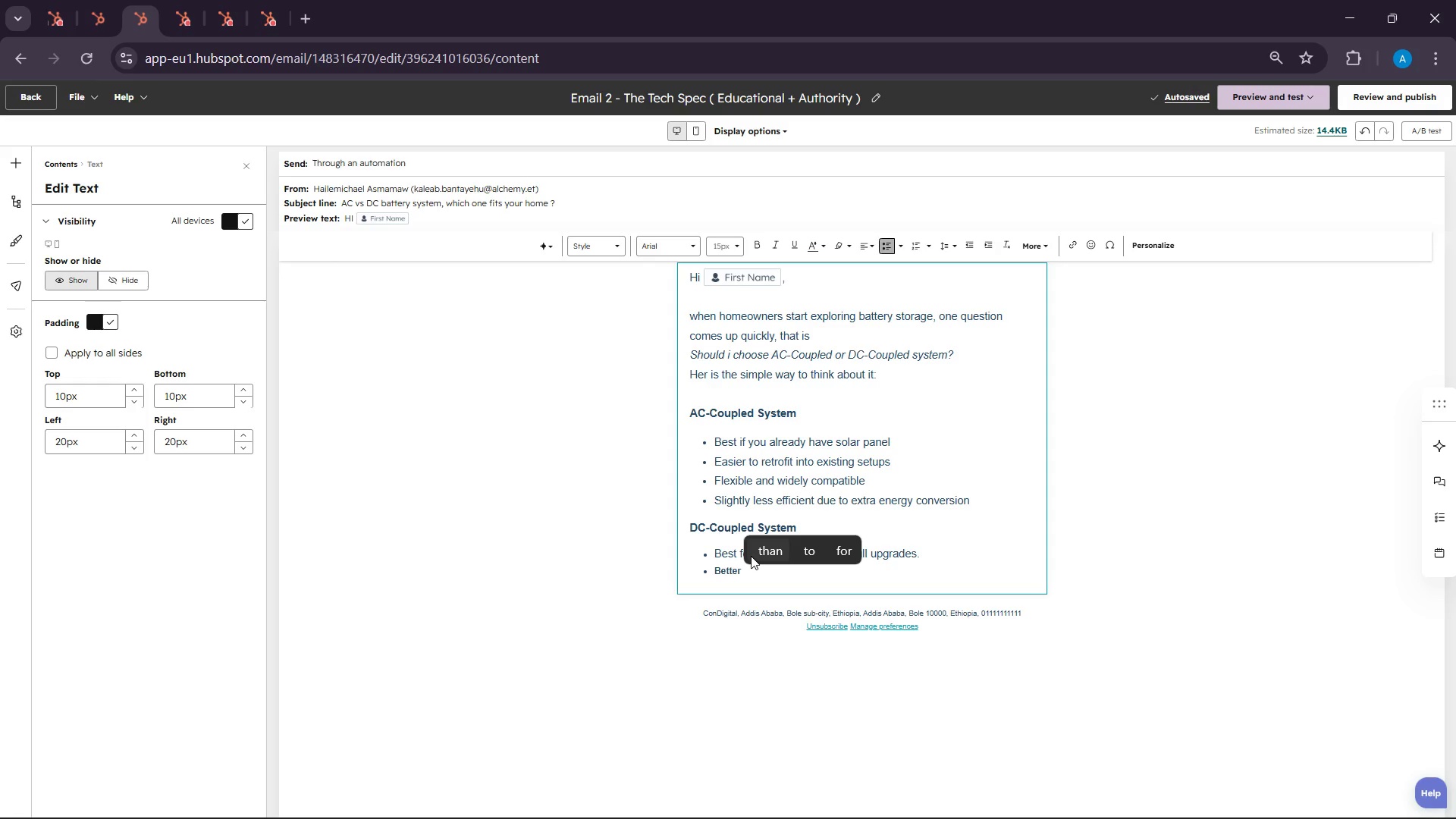 
key(Backspace)
 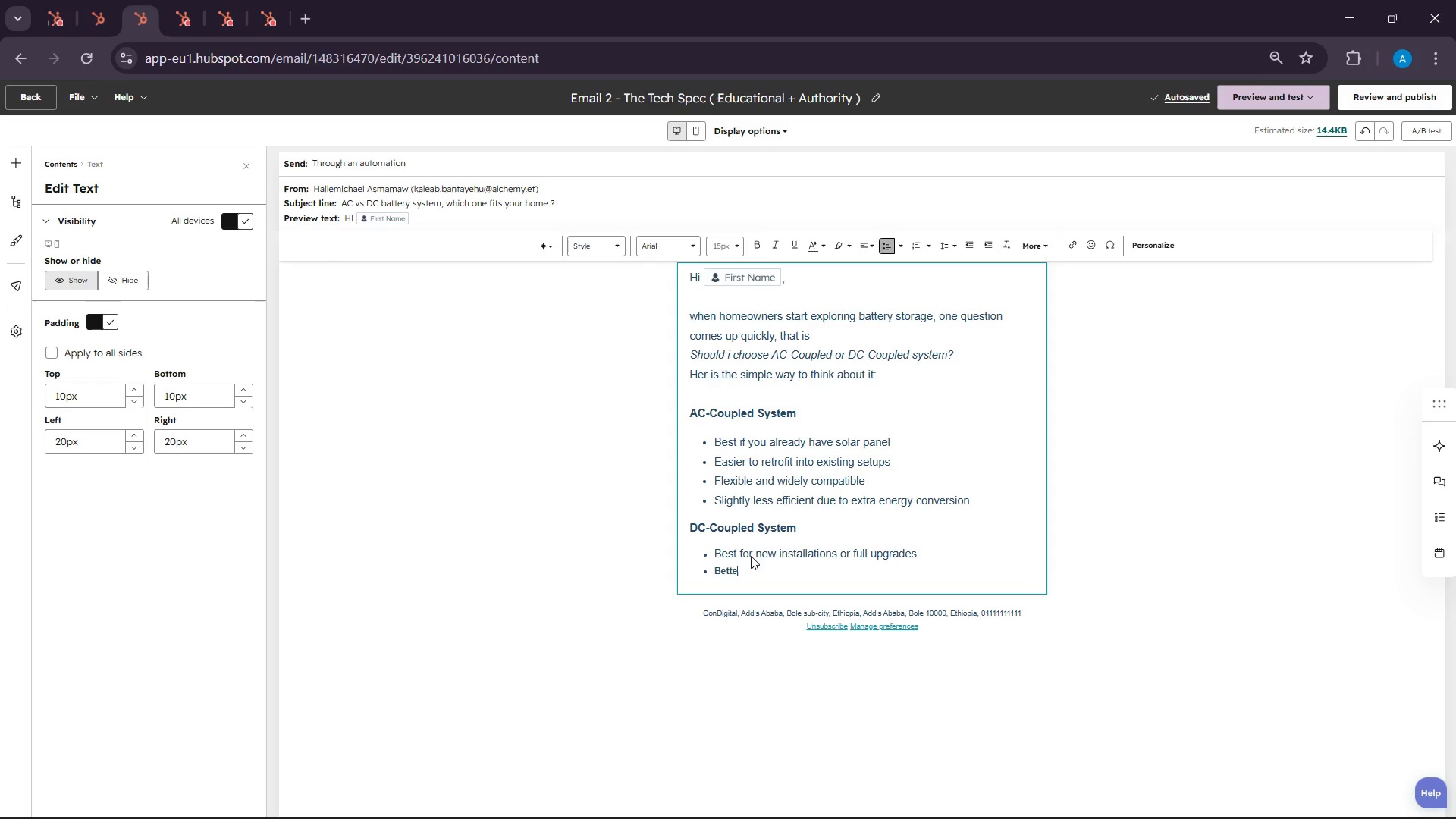 
key(Backspace)
 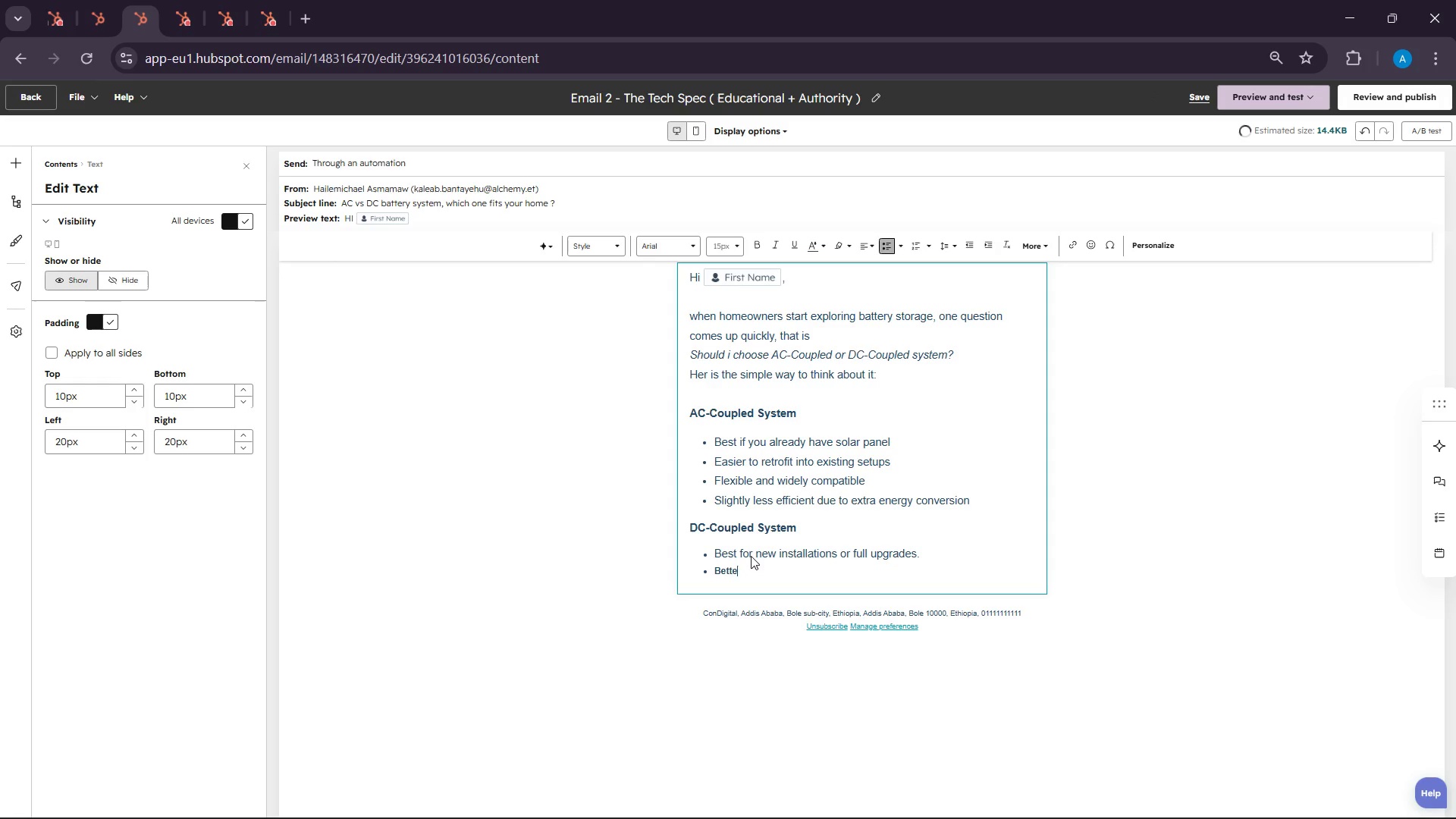 
key(Backspace)
 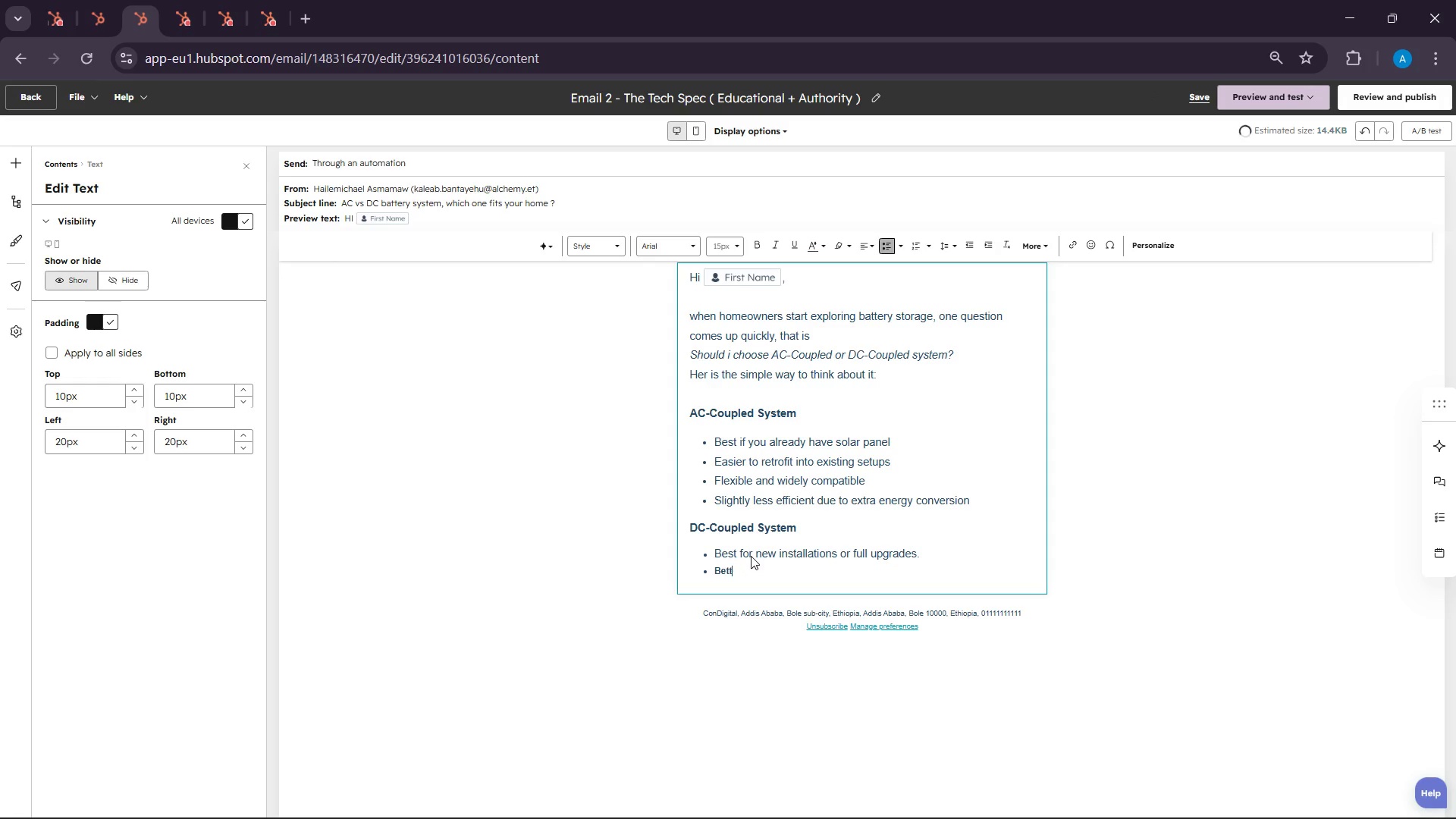 
key(Backspace)
 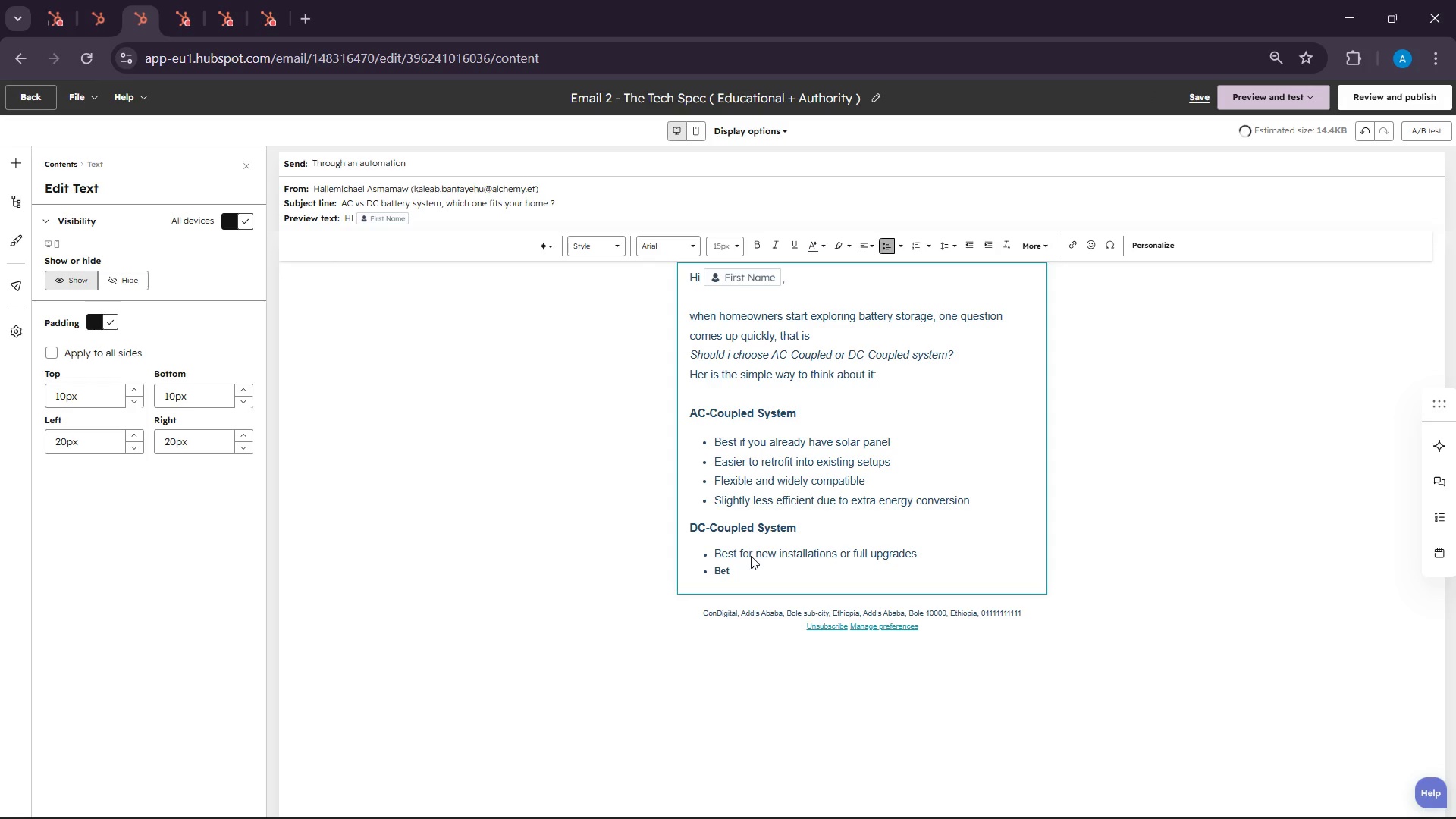 
key(Backspace)
 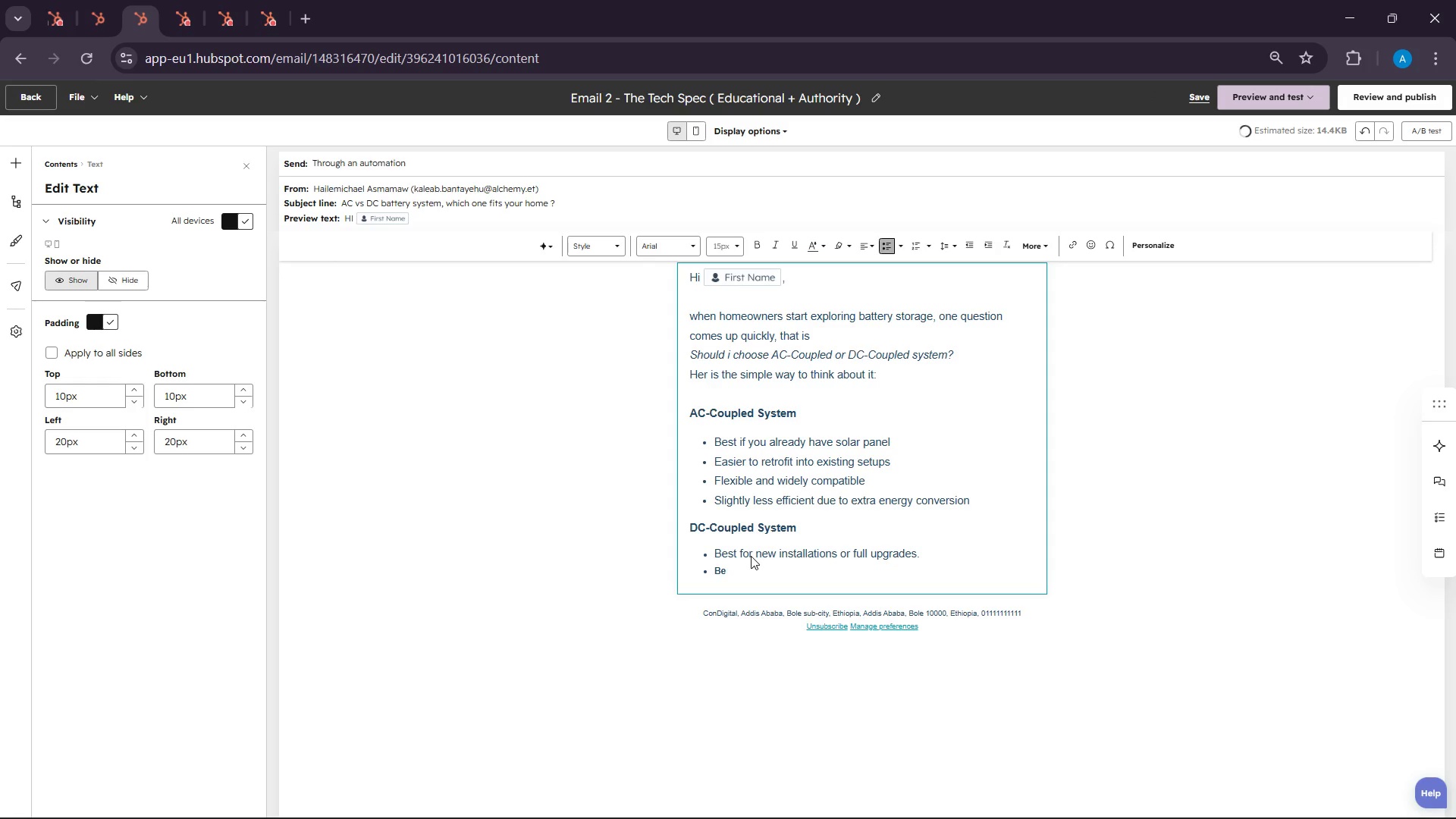 
key(Backspace)
 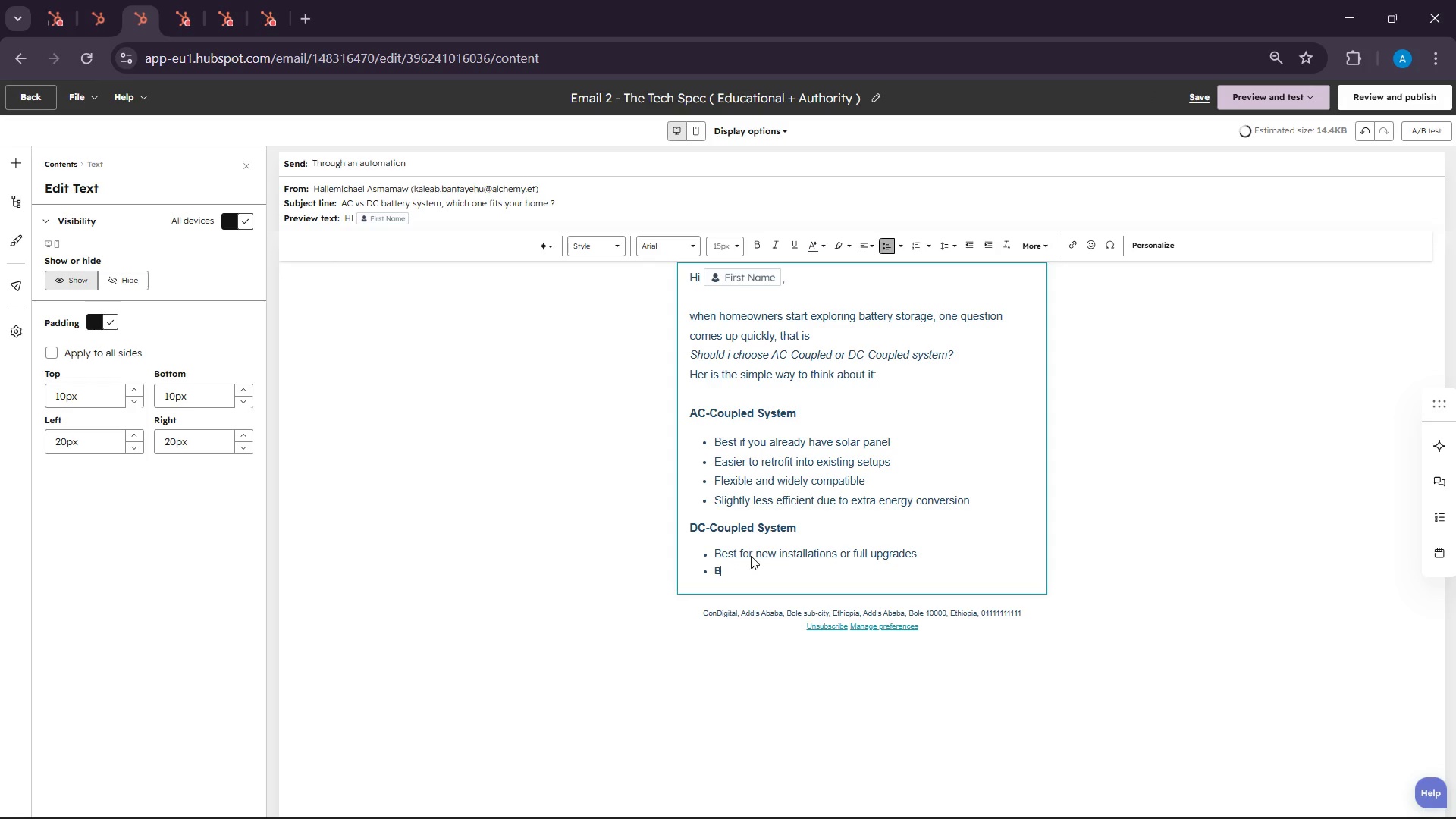 
key(Backspace)
 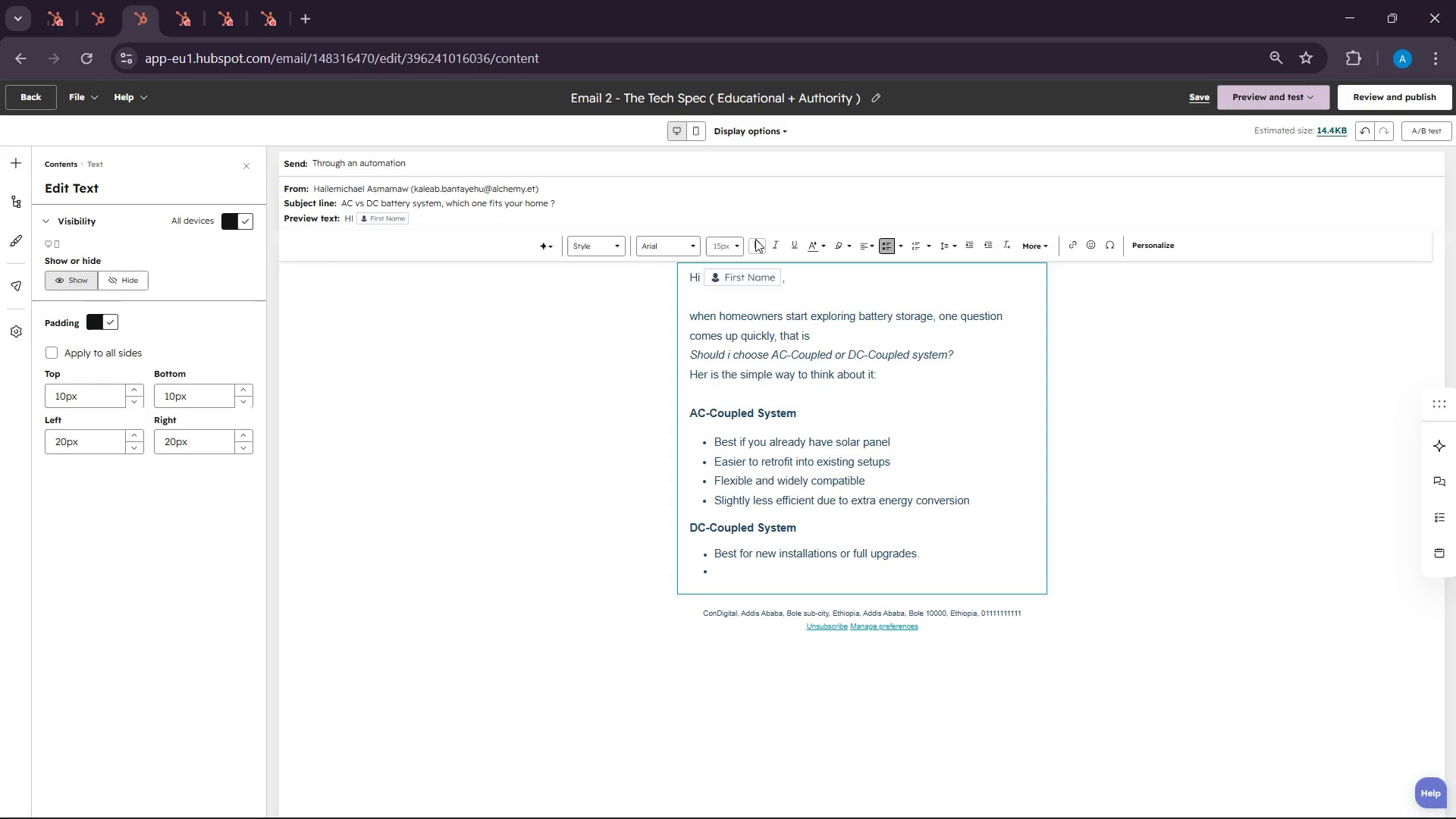 
left_click([736, 249])
 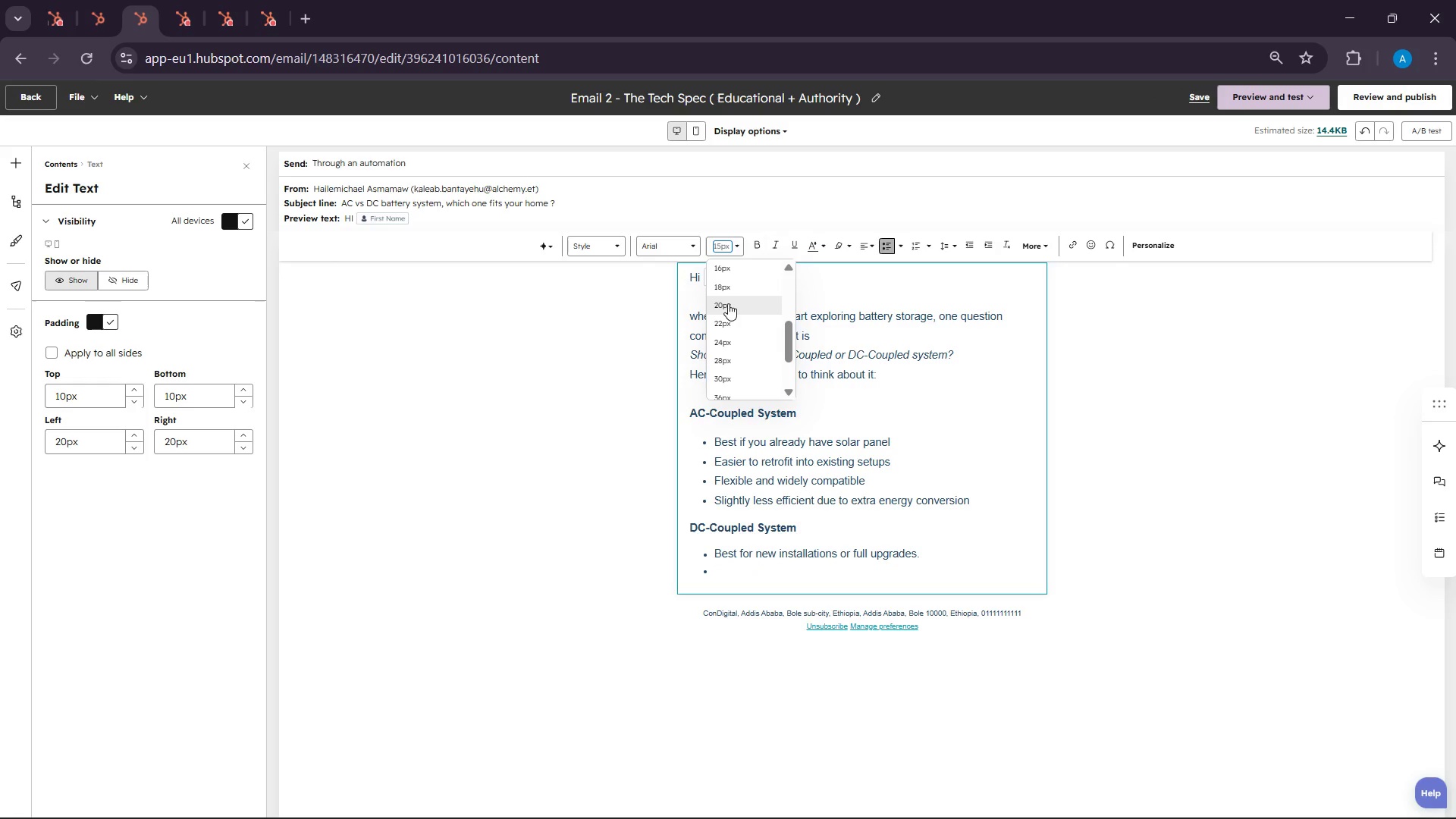 
left_click([730, 289])
 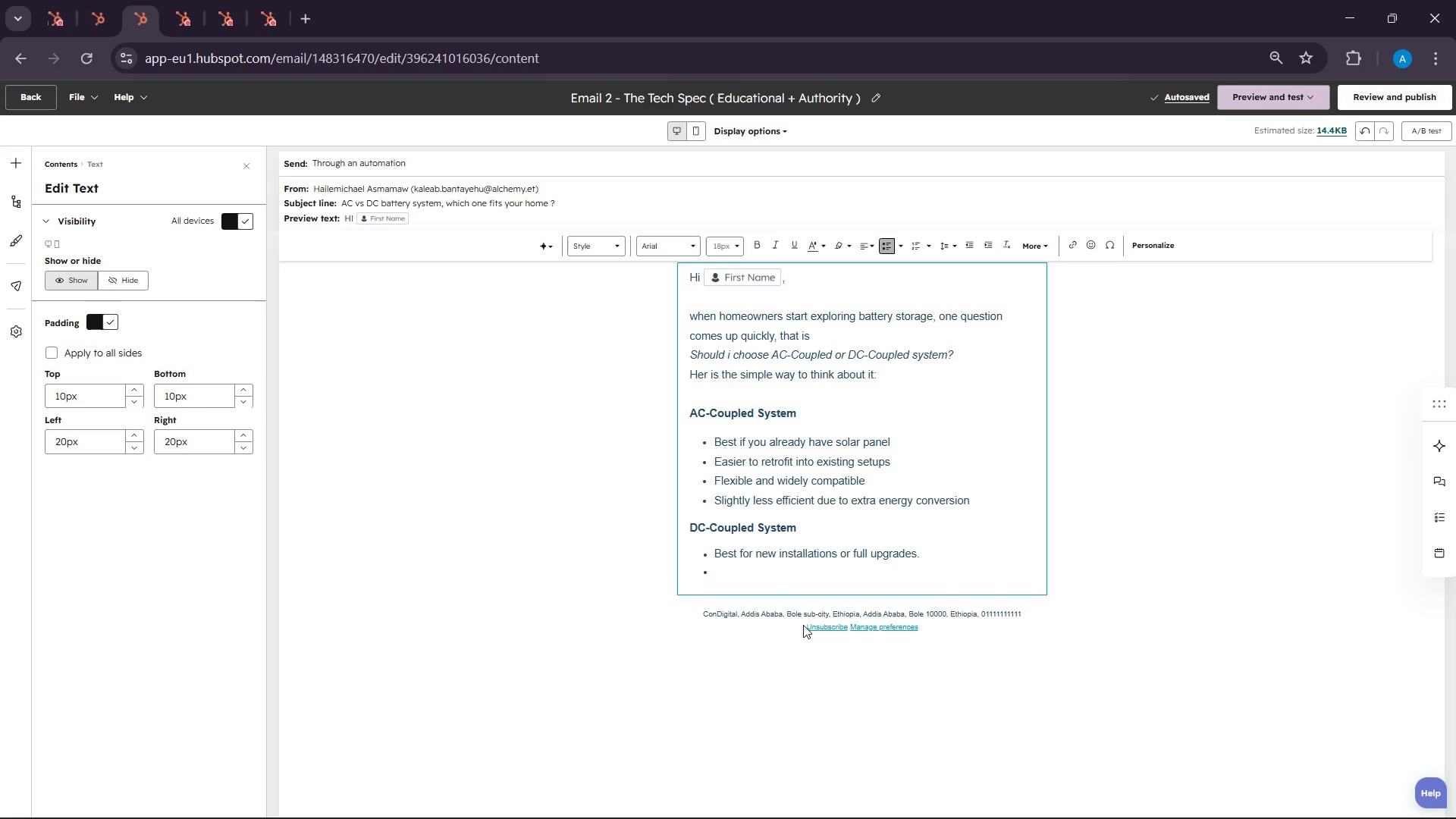 
type(Be)
key(Backspace)
key(Backspace)
key(Backspace)
key(Backspace)
key(Backspace)
key(Backspace)
key(Backspace)
 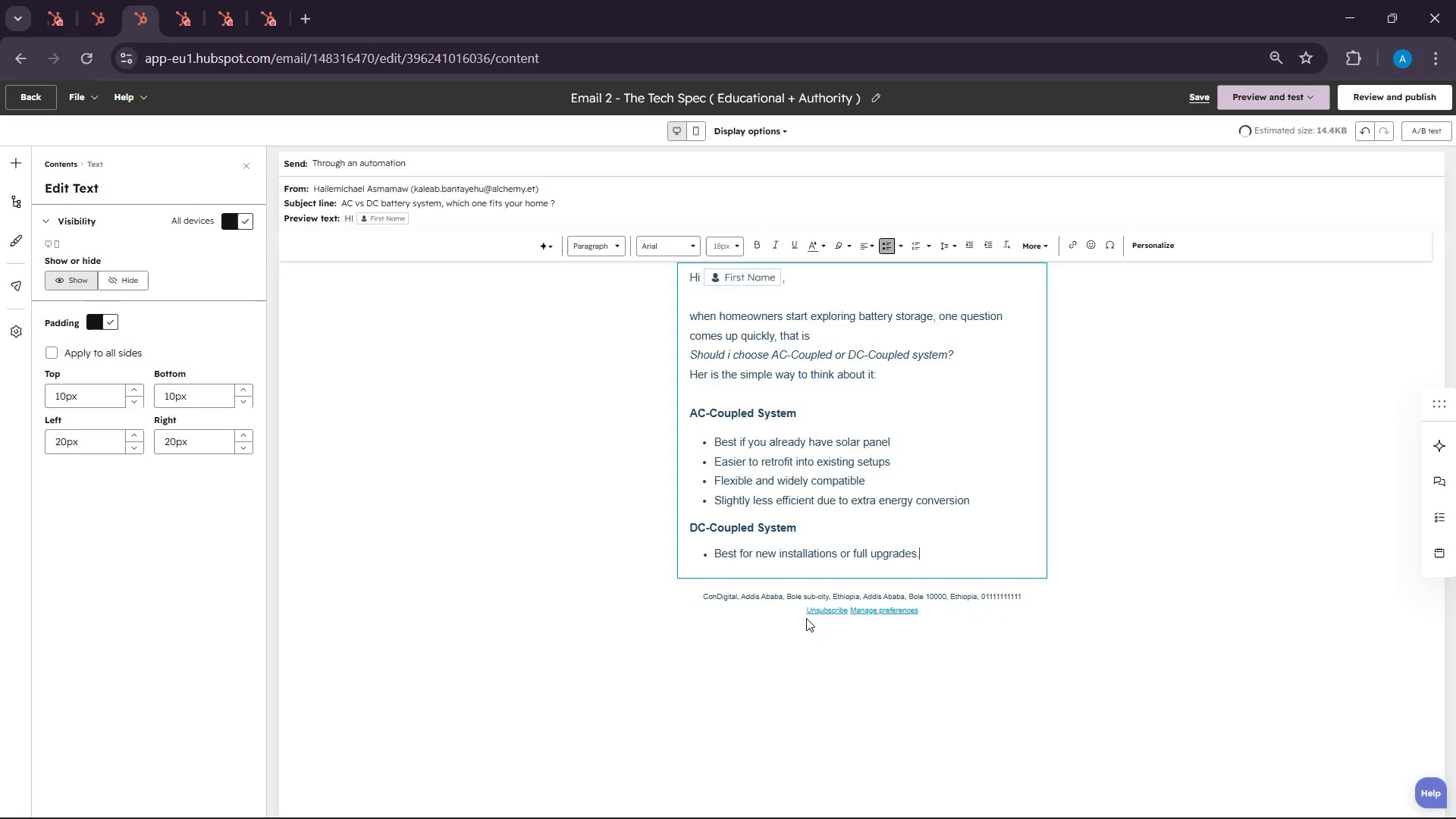 
key(Enter)
 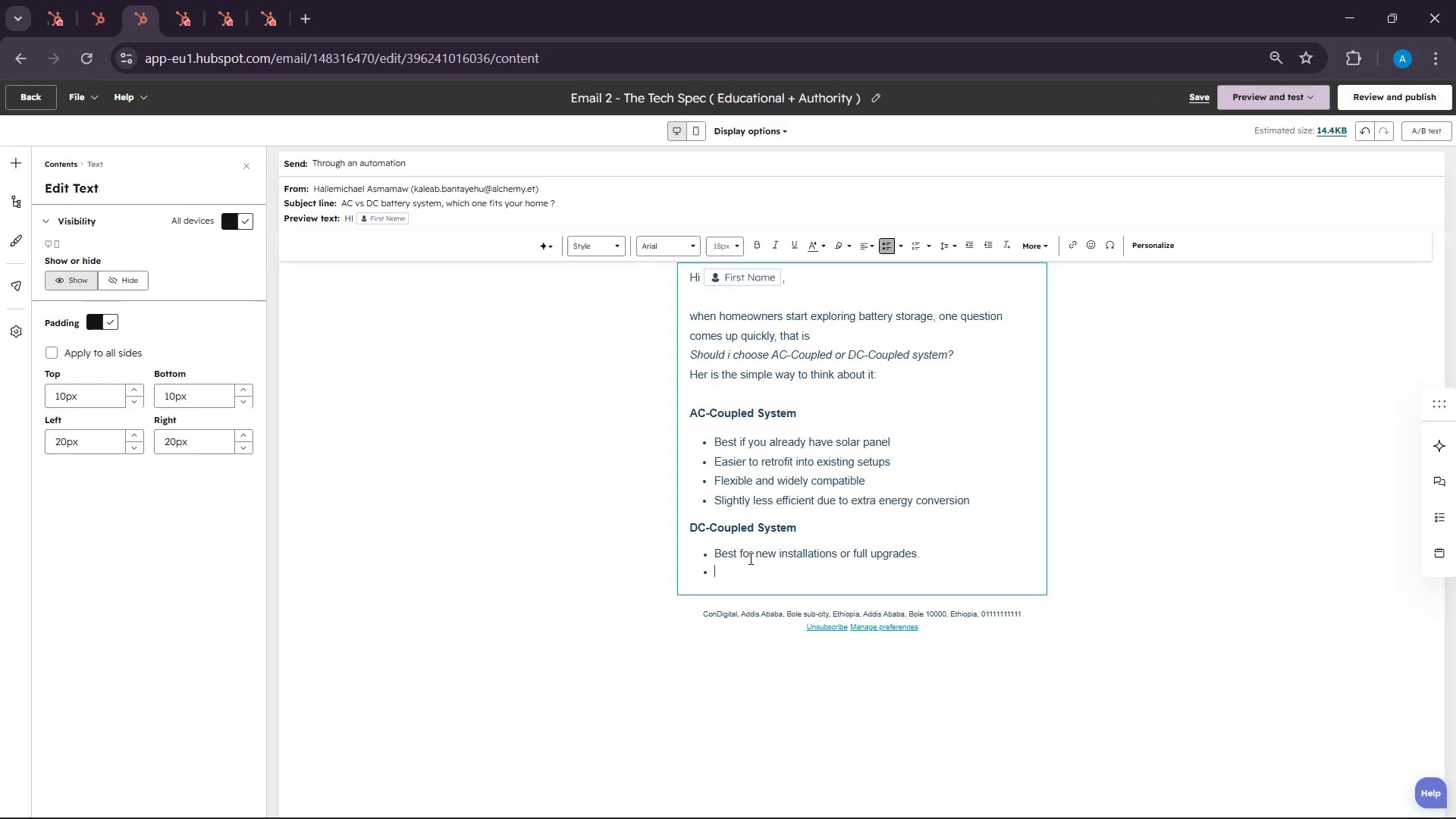 
type(Bette)
 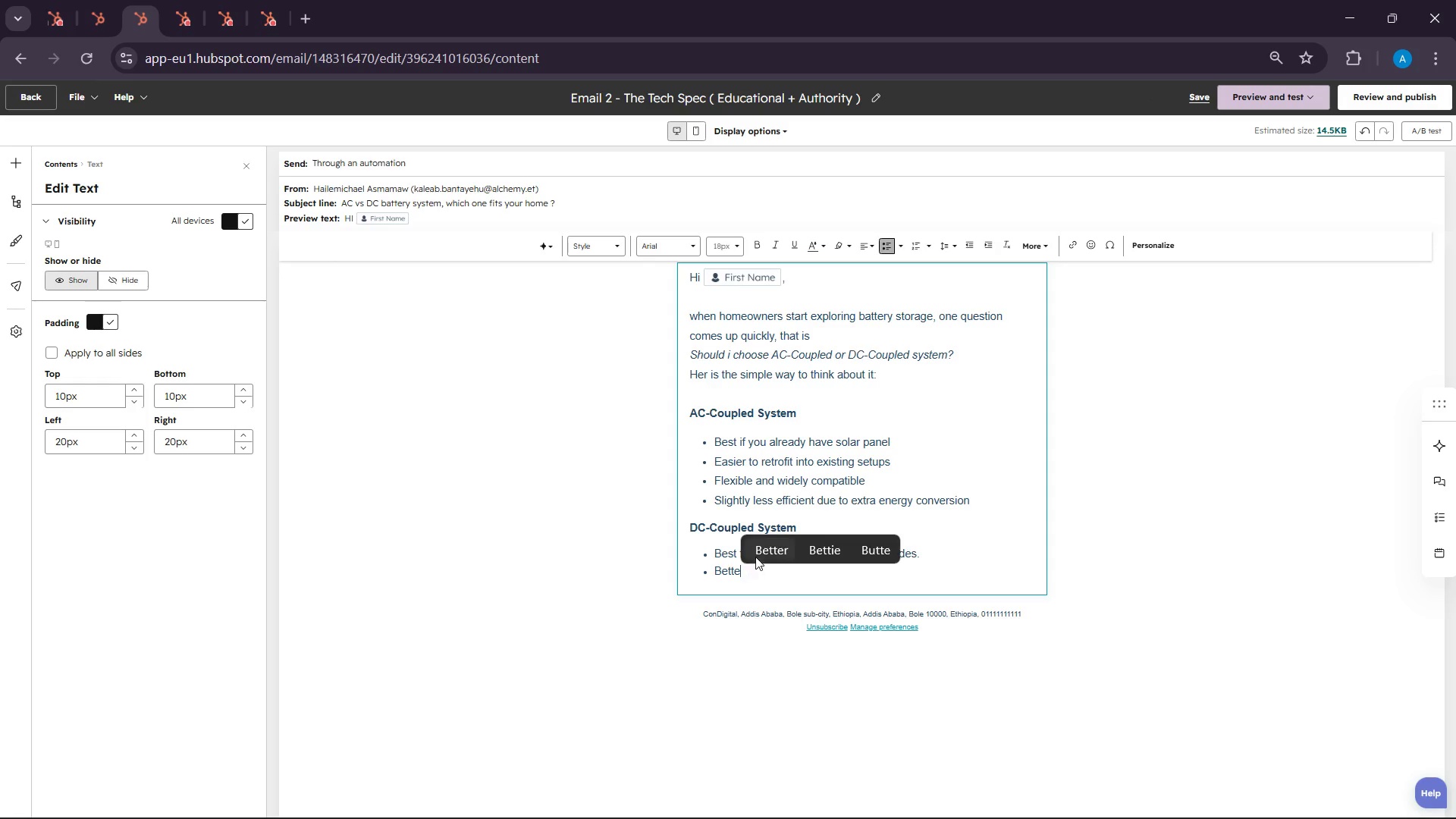 
left_click([764, 551])
 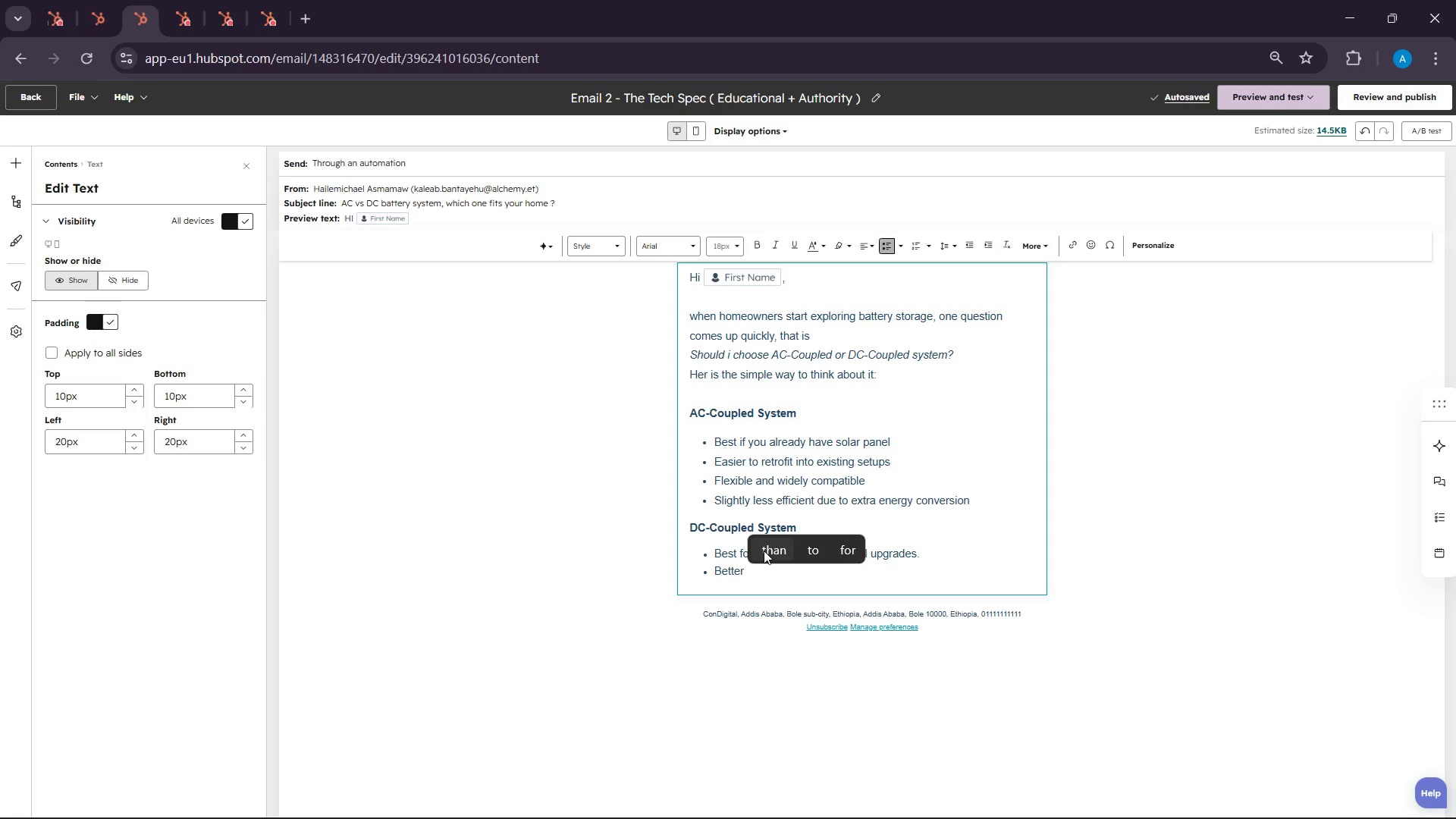 
type(longter)
 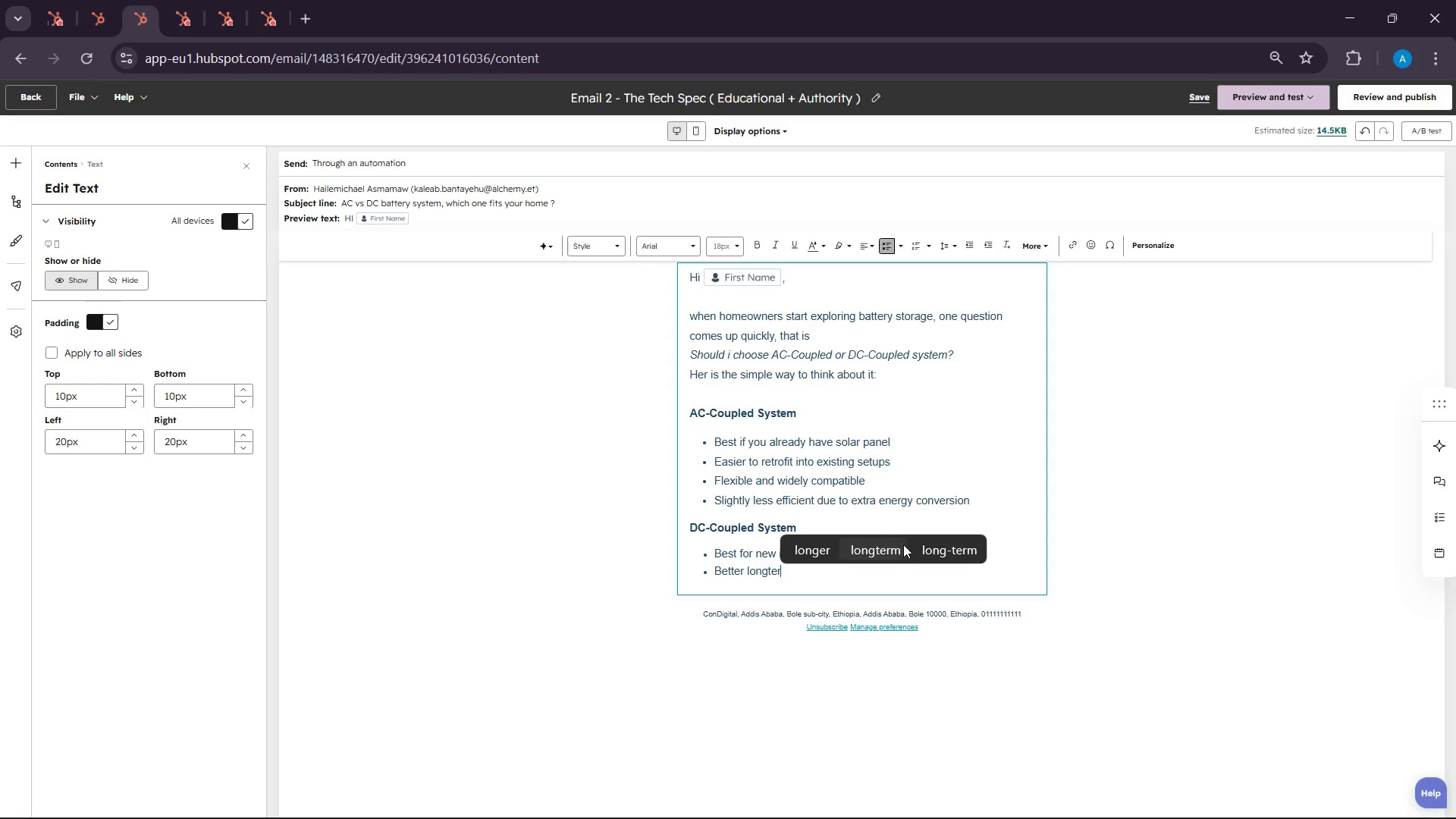 
left_click([940, 549])
 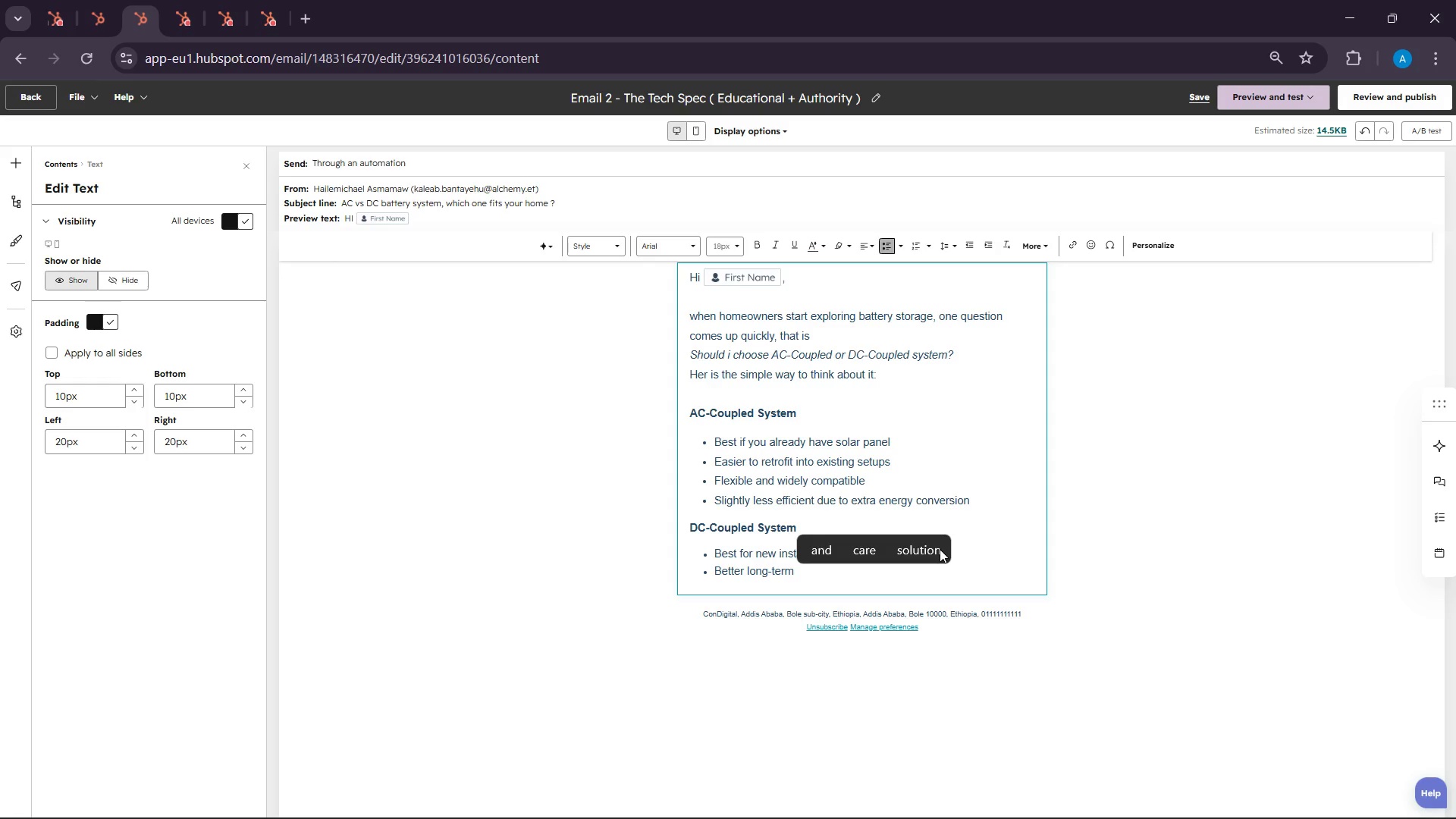 
type(performan)
 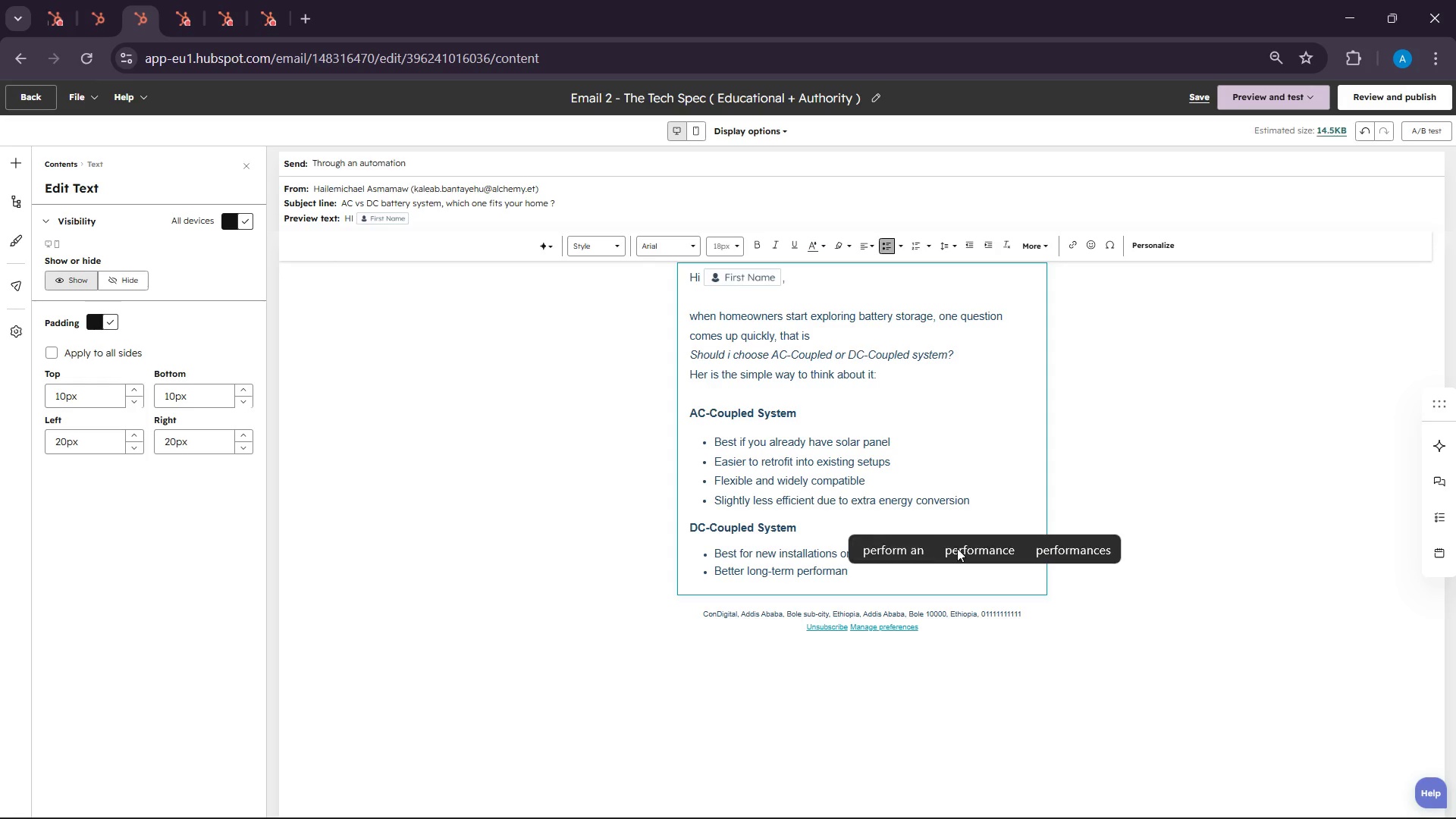 
left_click([971, 548])
 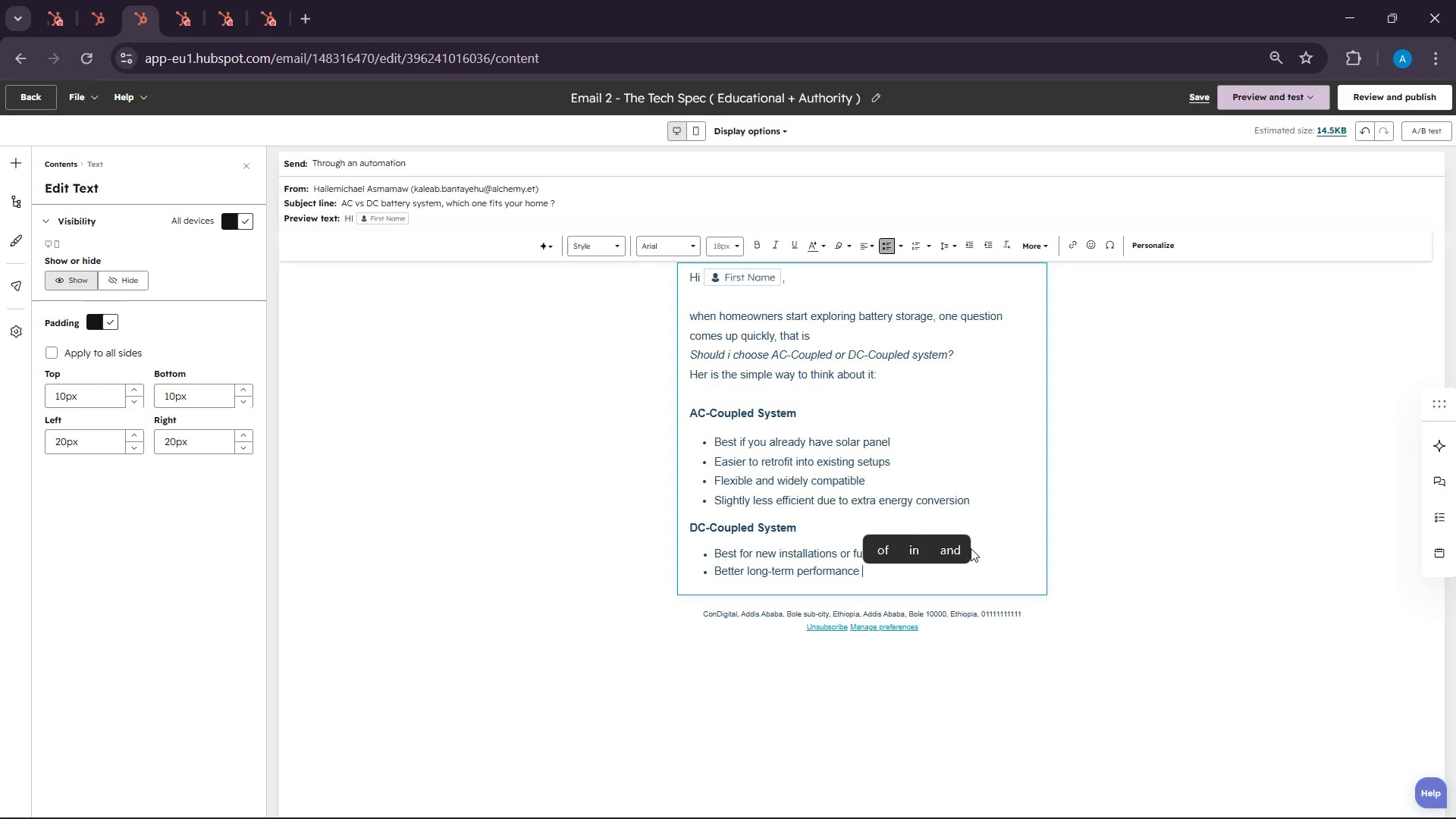 
key(Enter)
 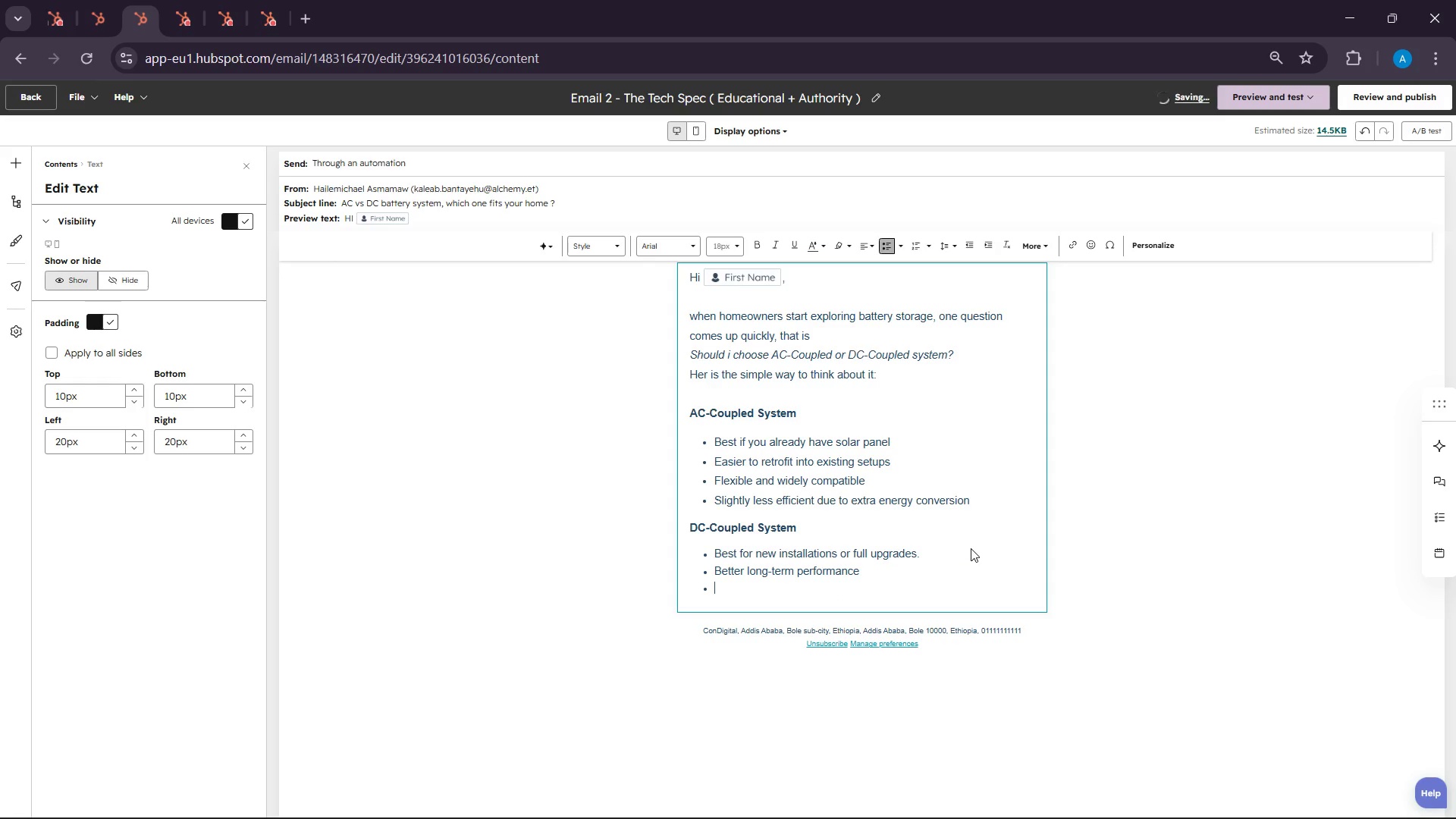 
type(idea)
key(Backspace)
key(Backspace)
key(Backspace)
key(Backspace)
type(Ideal if )
 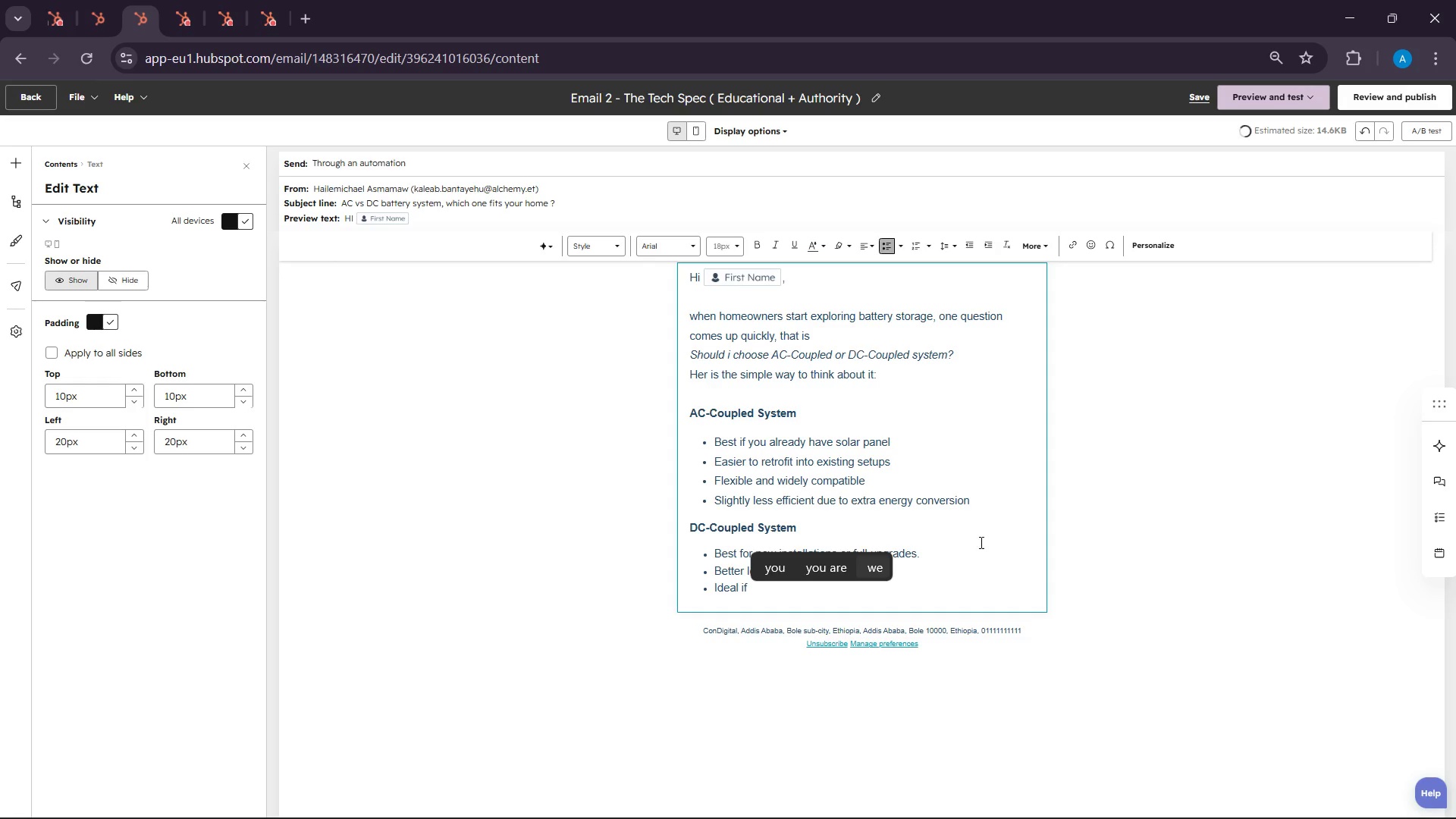 
type(you are planning solar )
key(Backspace)
type( + battr)
 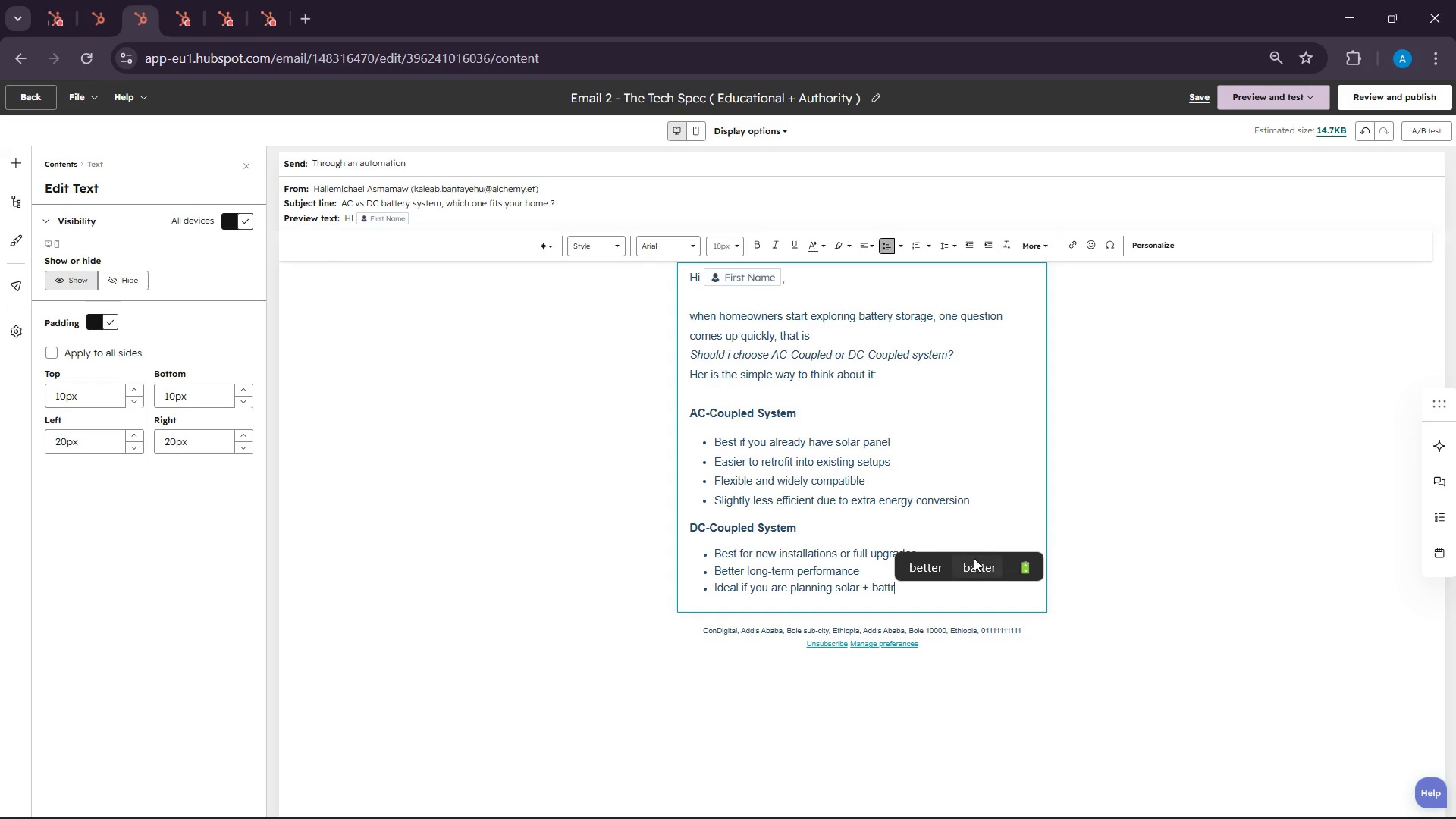 
key(Backspace)
key(Backspace)
type(ter)
 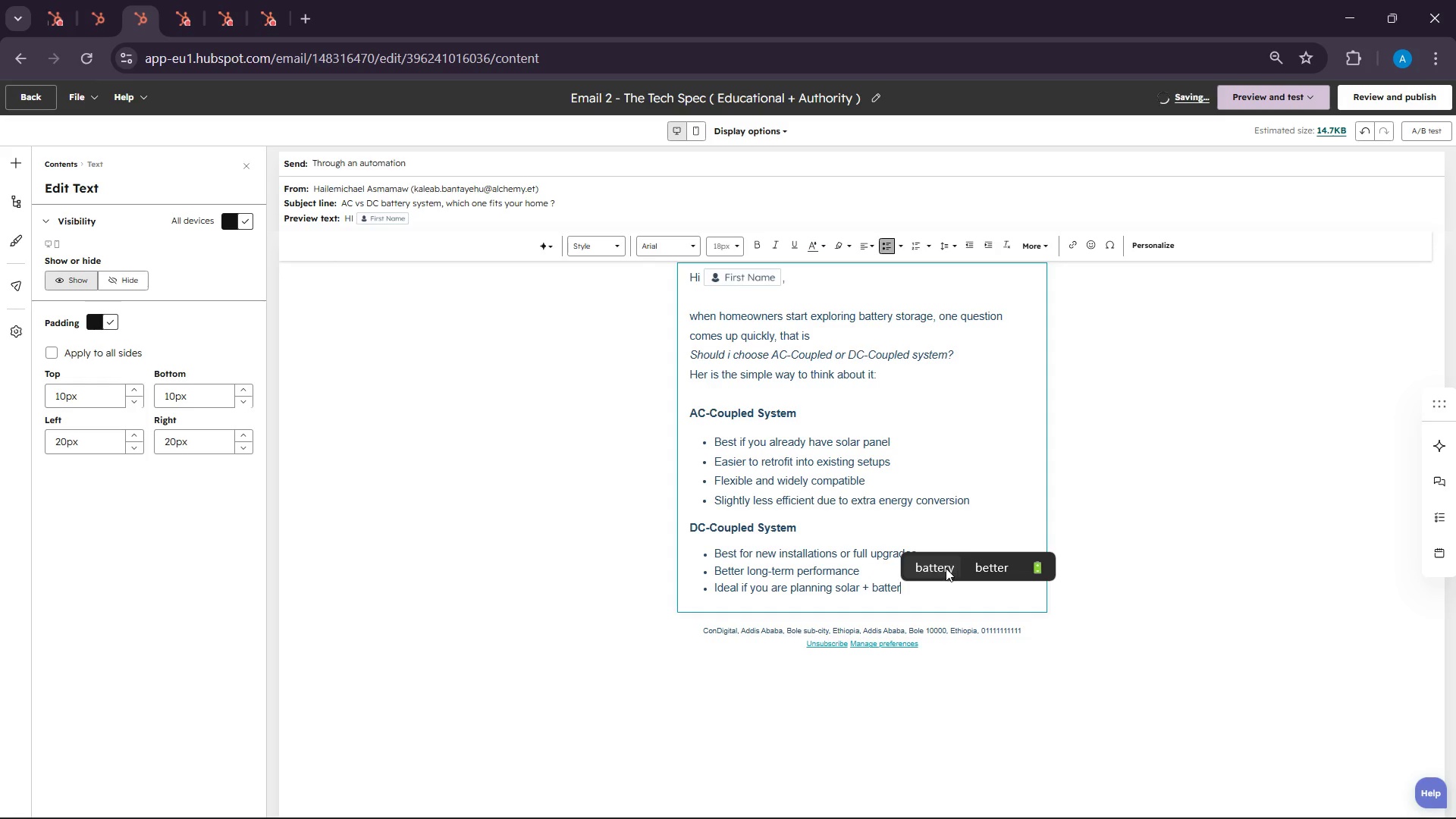 
left_click([928, 563])
 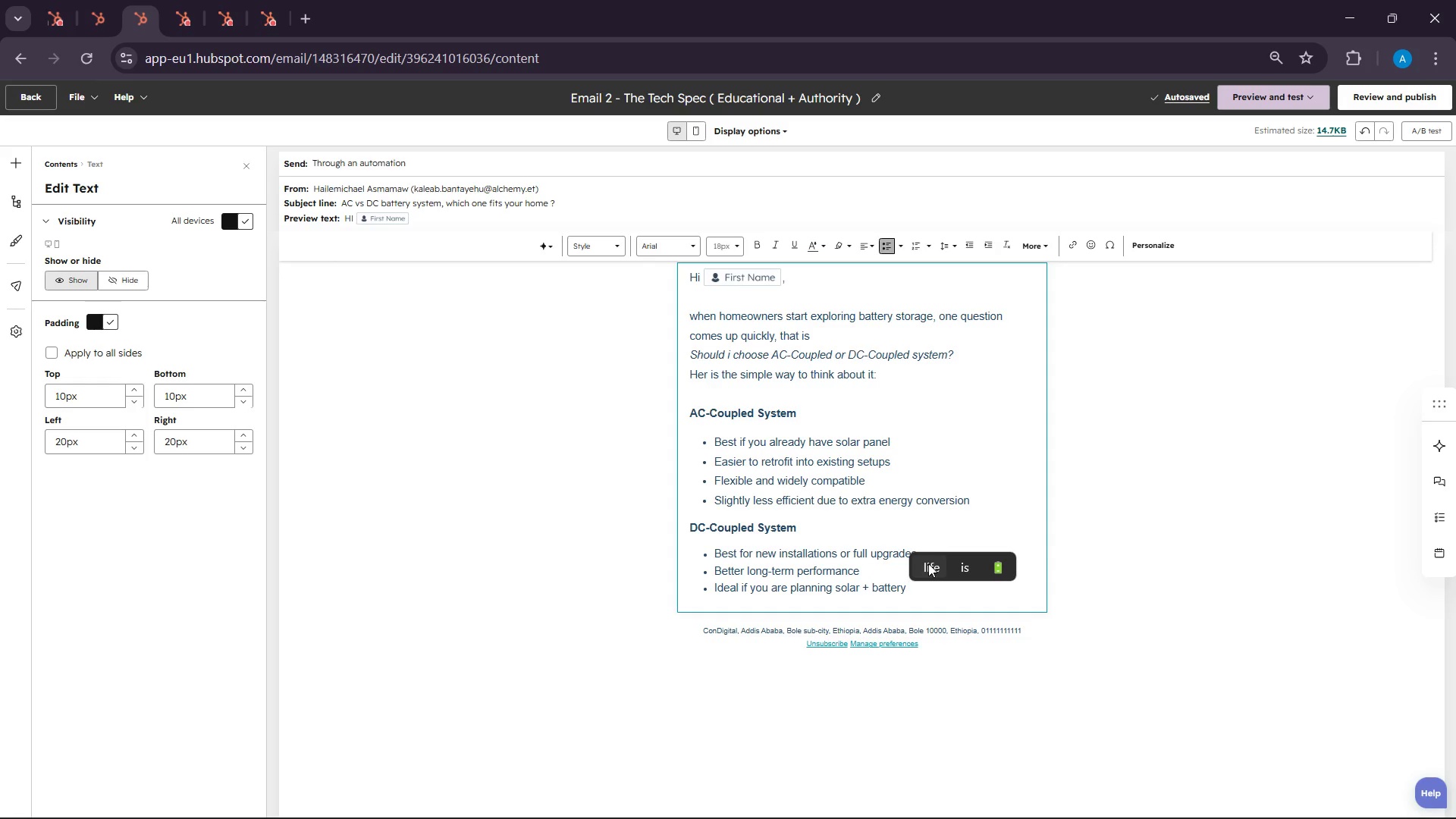 
type(together)
 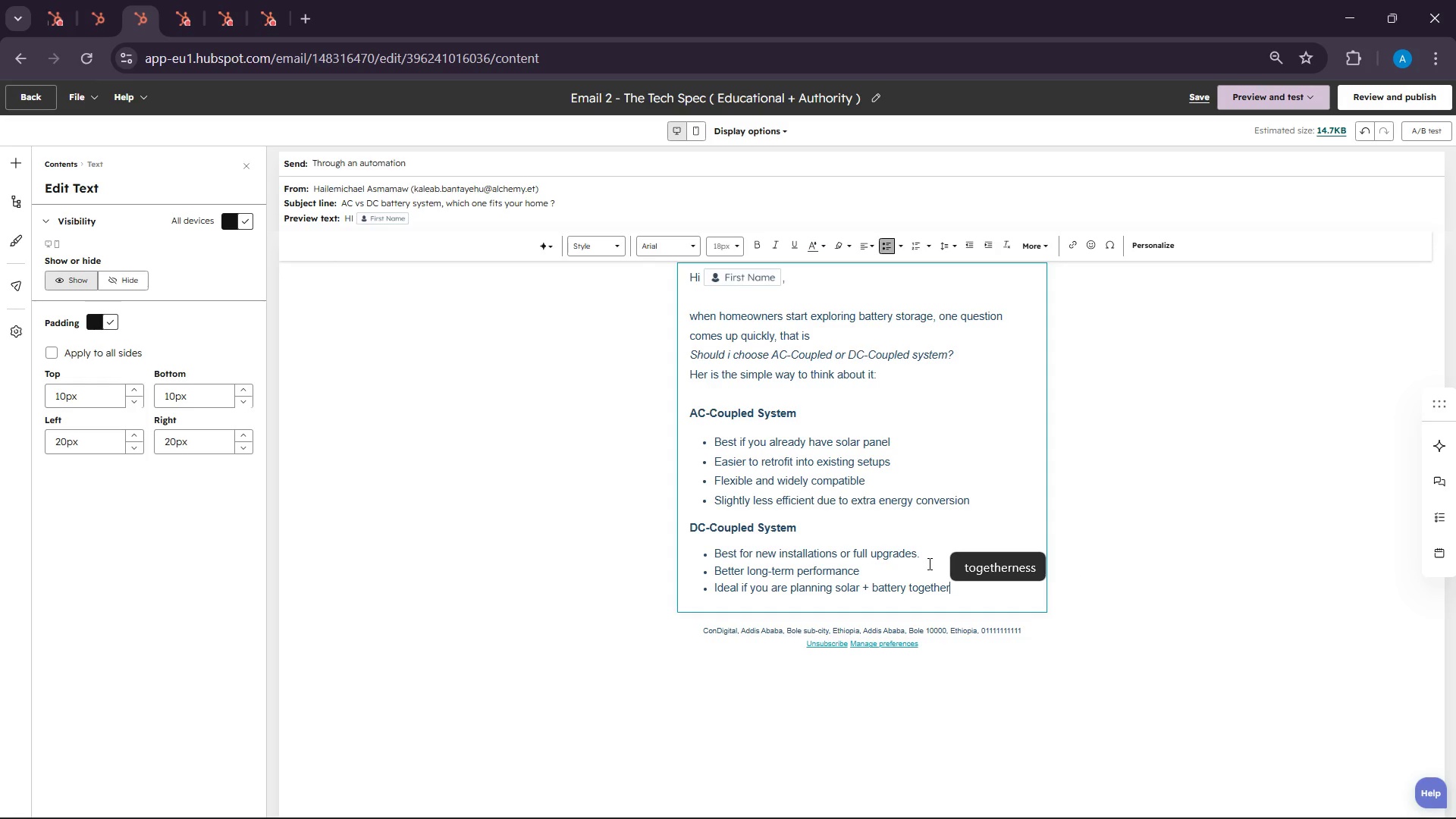 
key(Enter)
 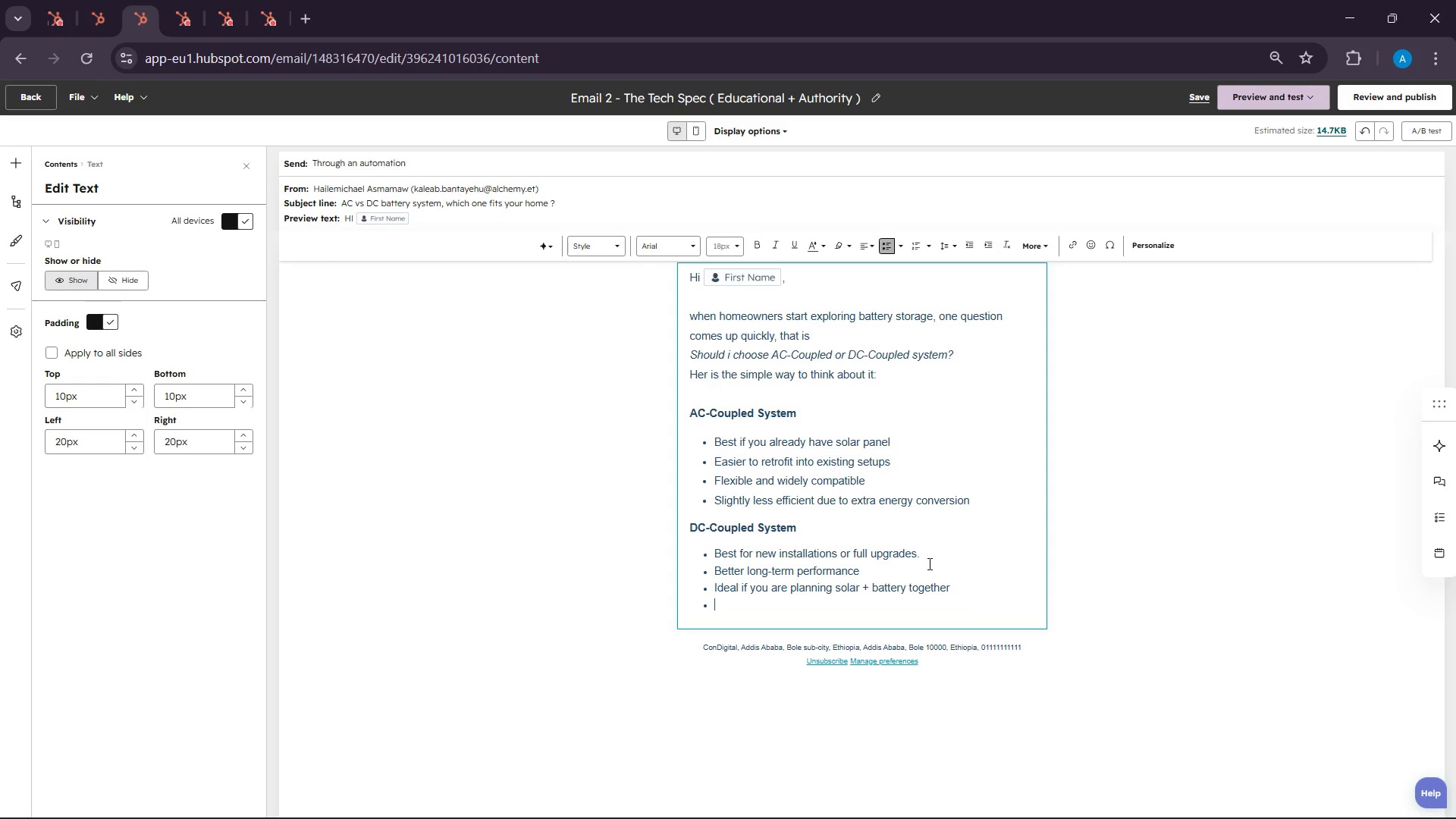 
key(Enter)
 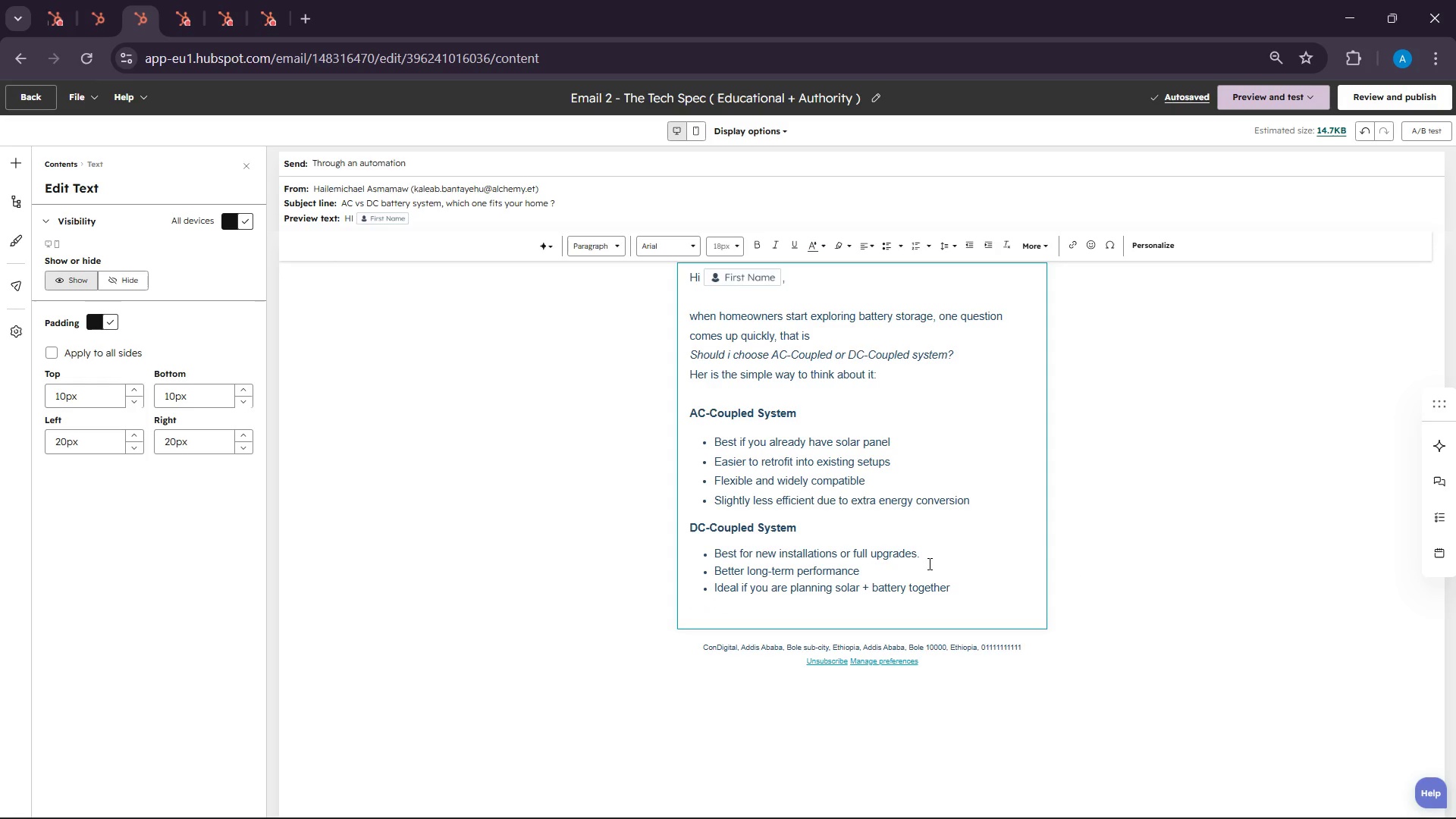 
wait(5.58)
 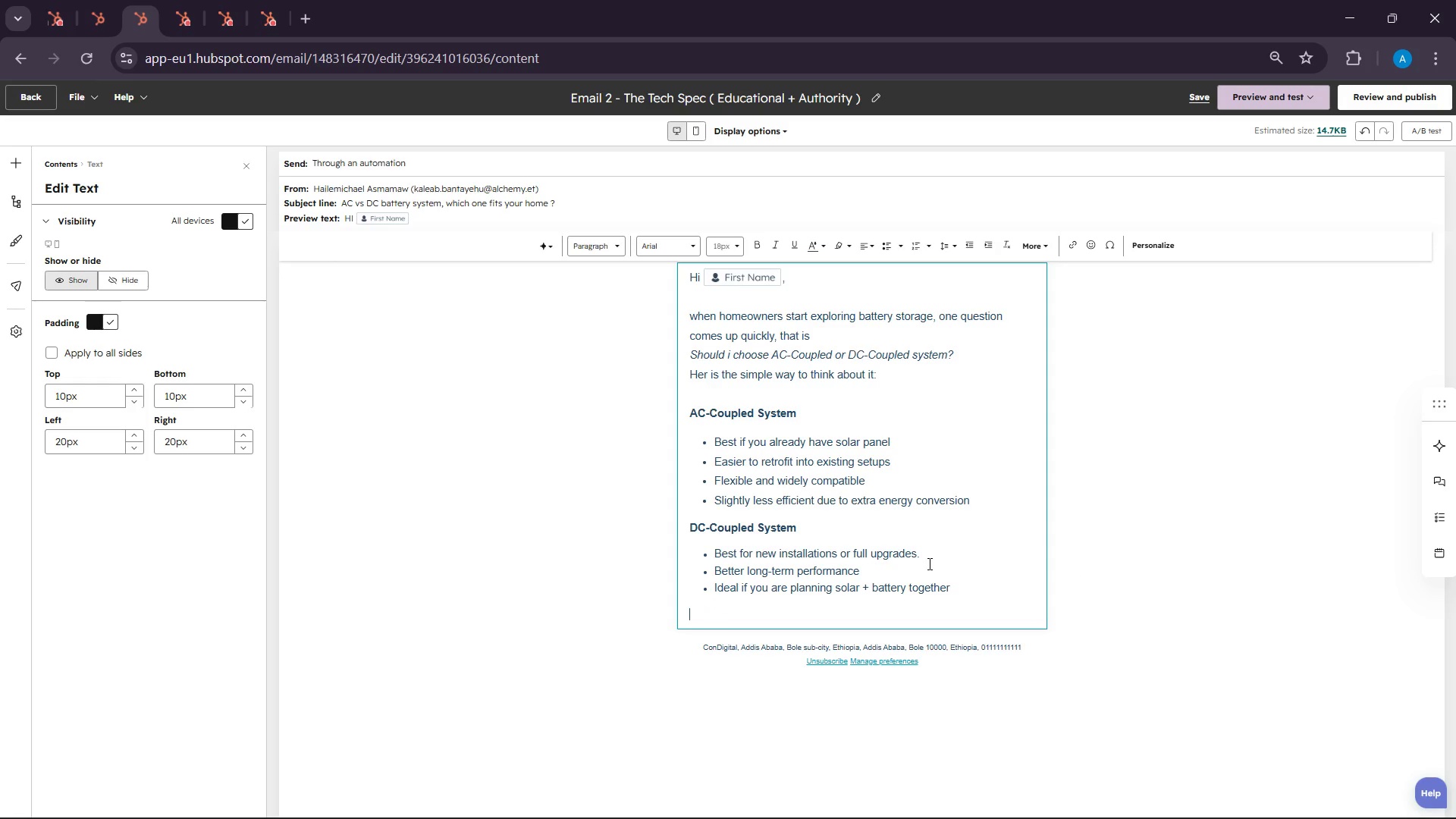 
type(See Visual Cmpari)
 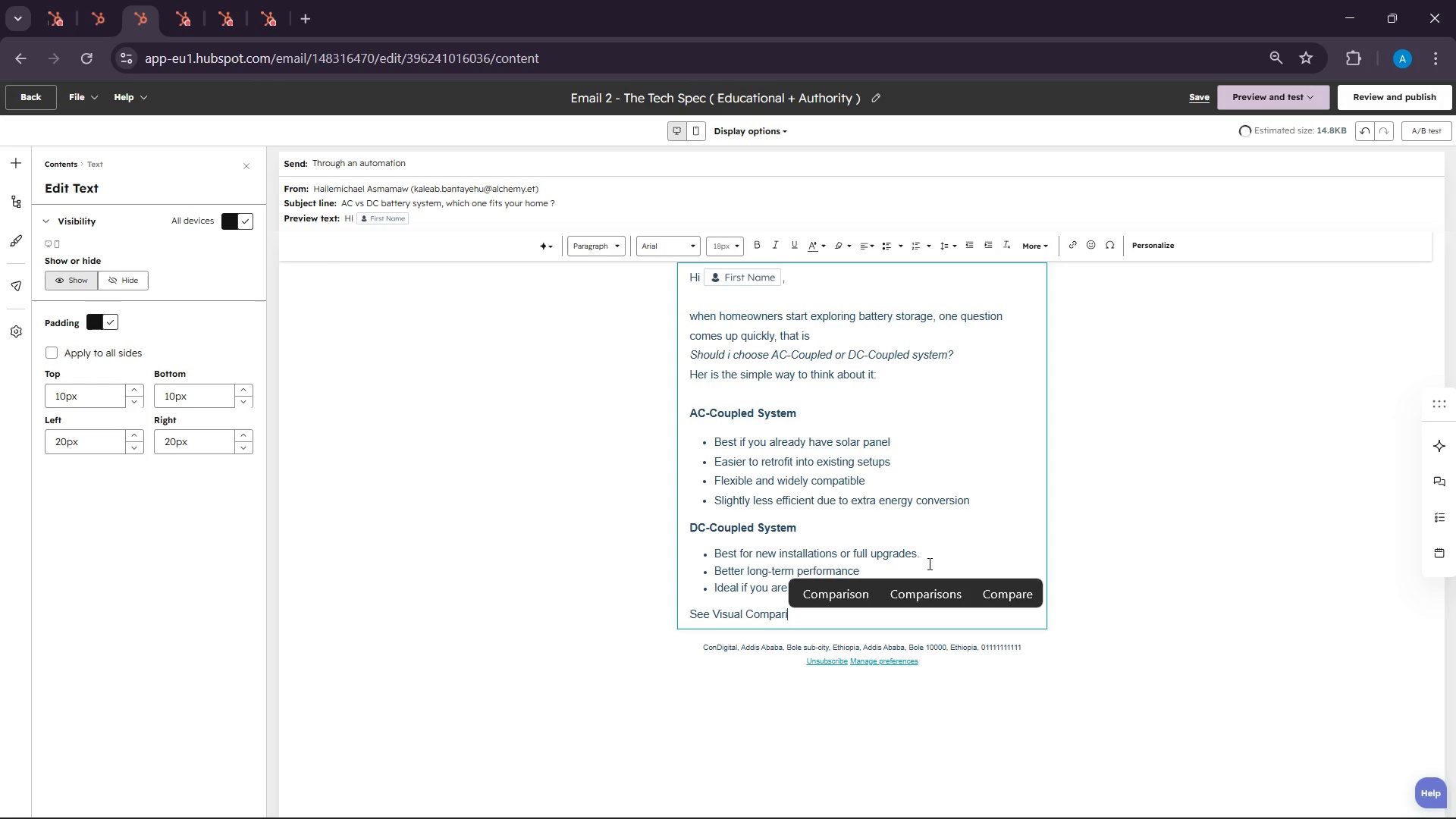 
left_click([830, 593])
 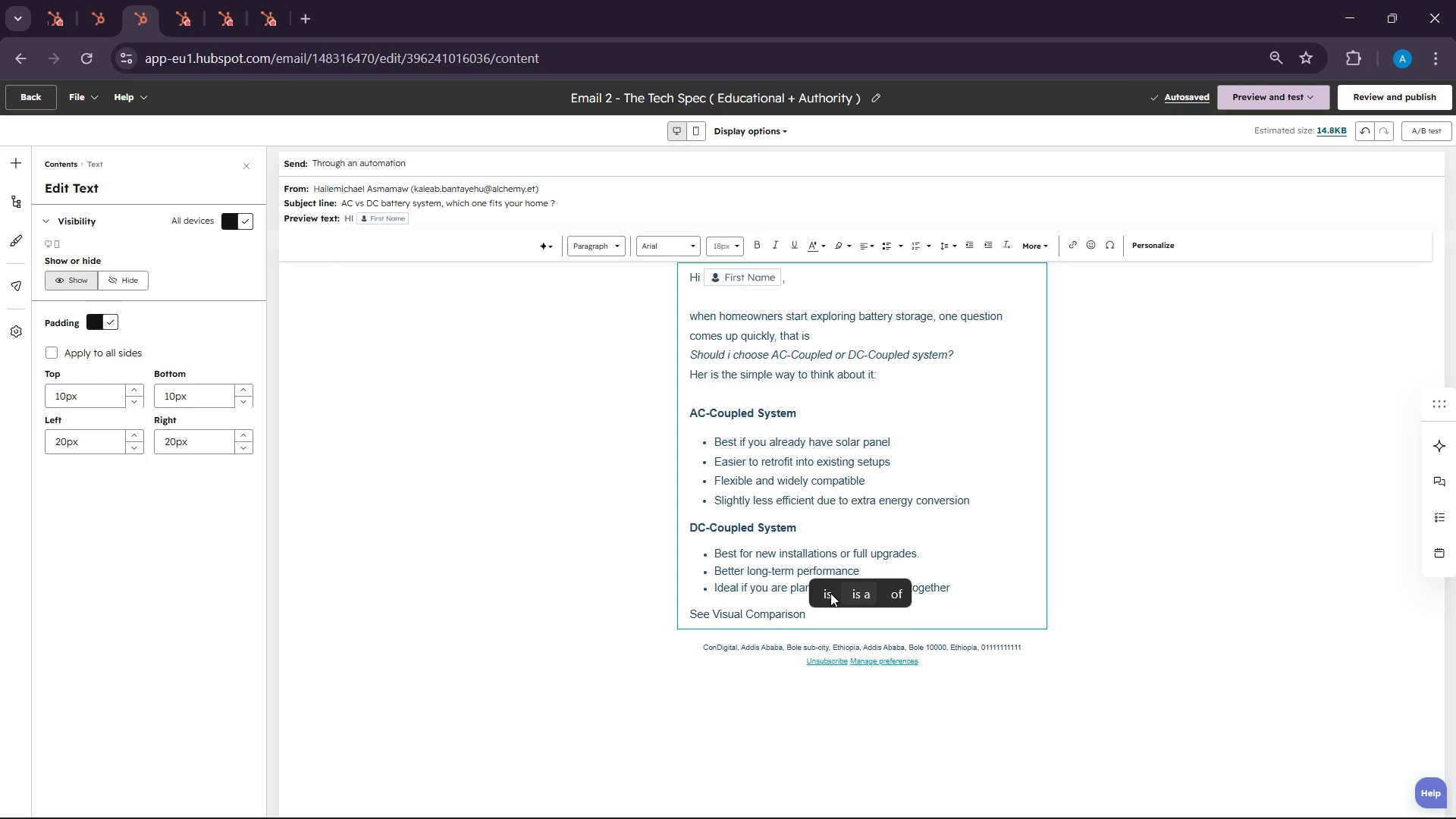 
type(ere)
 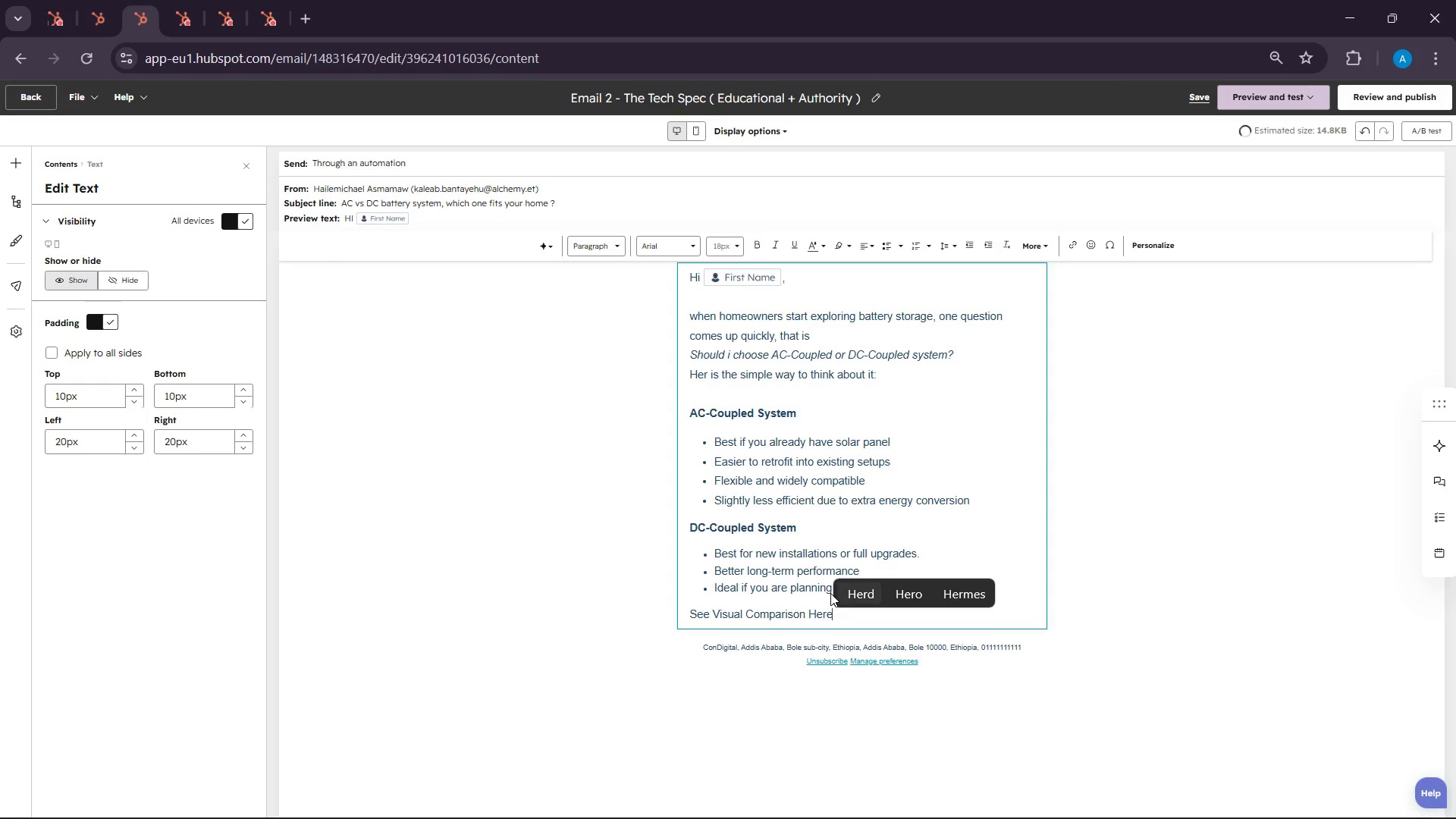 
double_click([788, 606])
 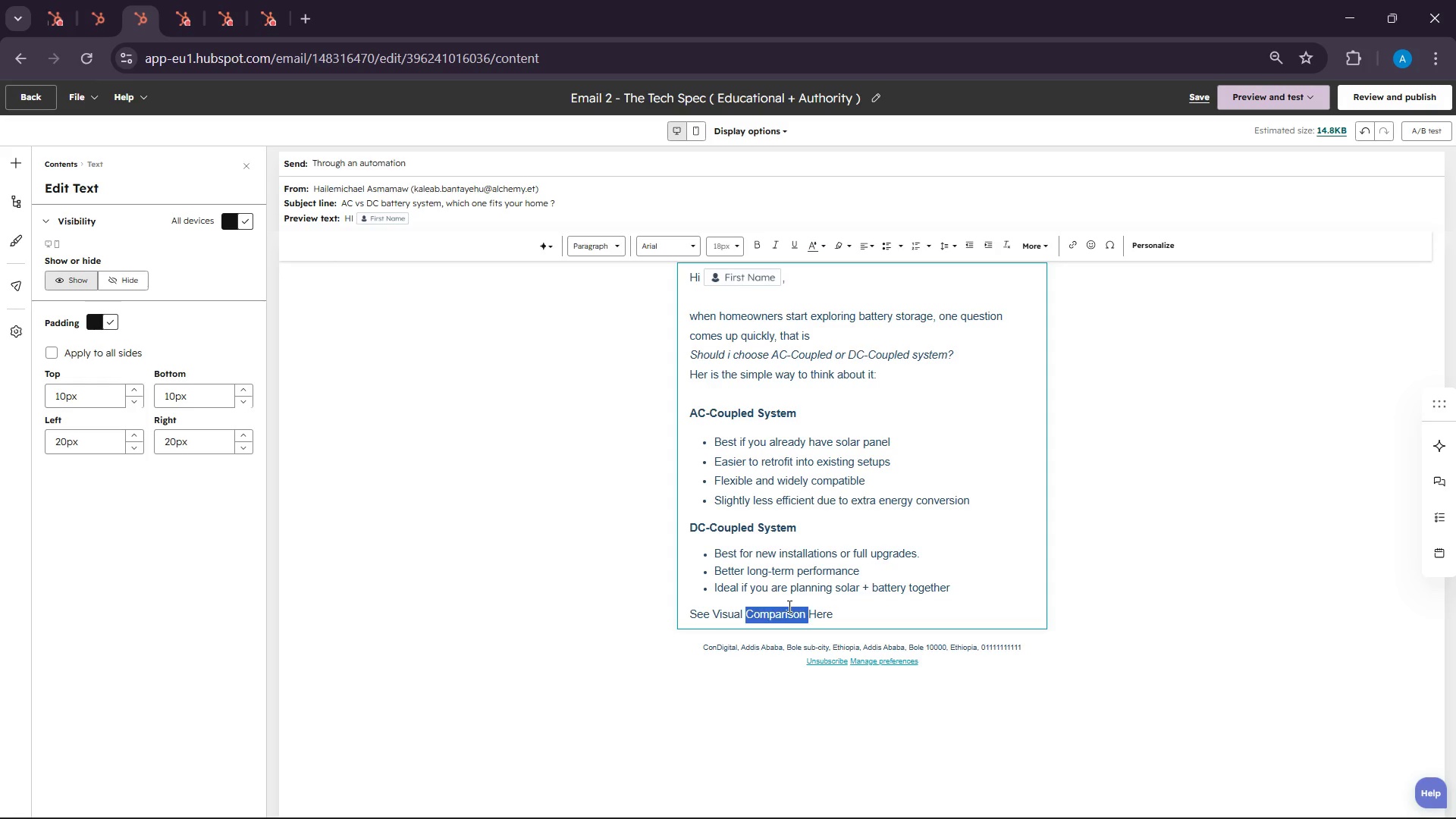 
triple_click([788, 606])
 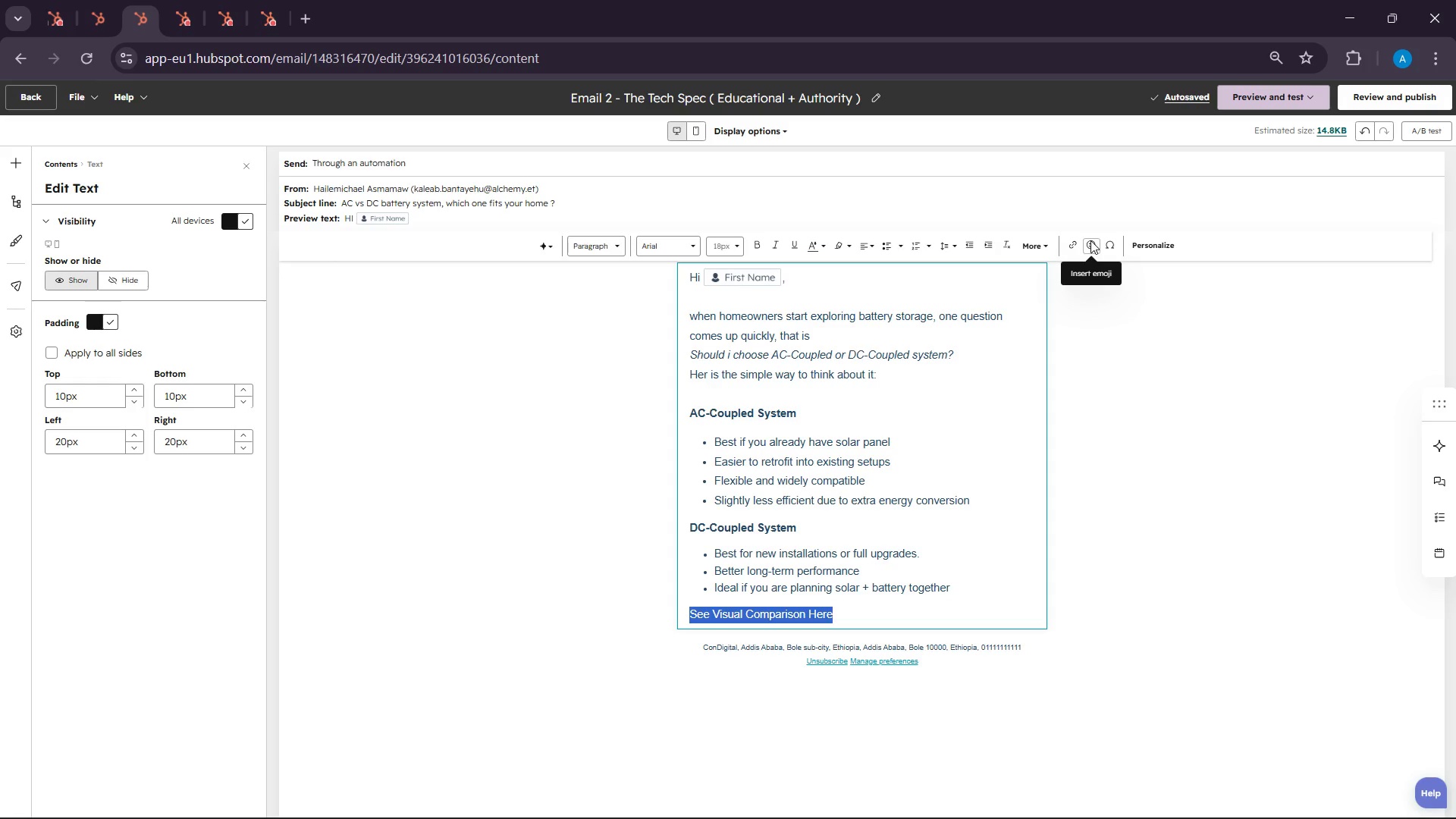 
left_click([1077, 239])
 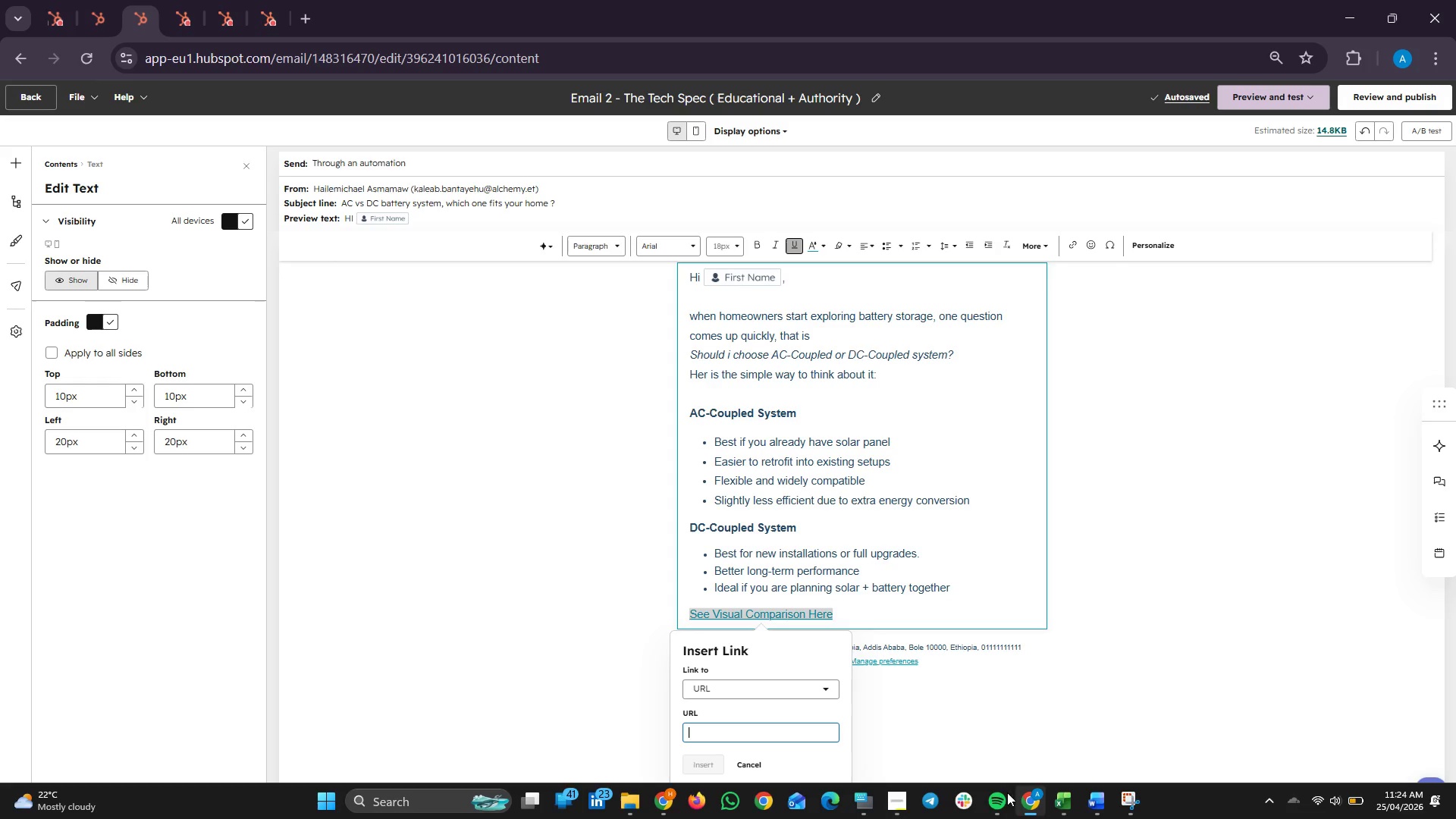 
left_click([927, 806])
 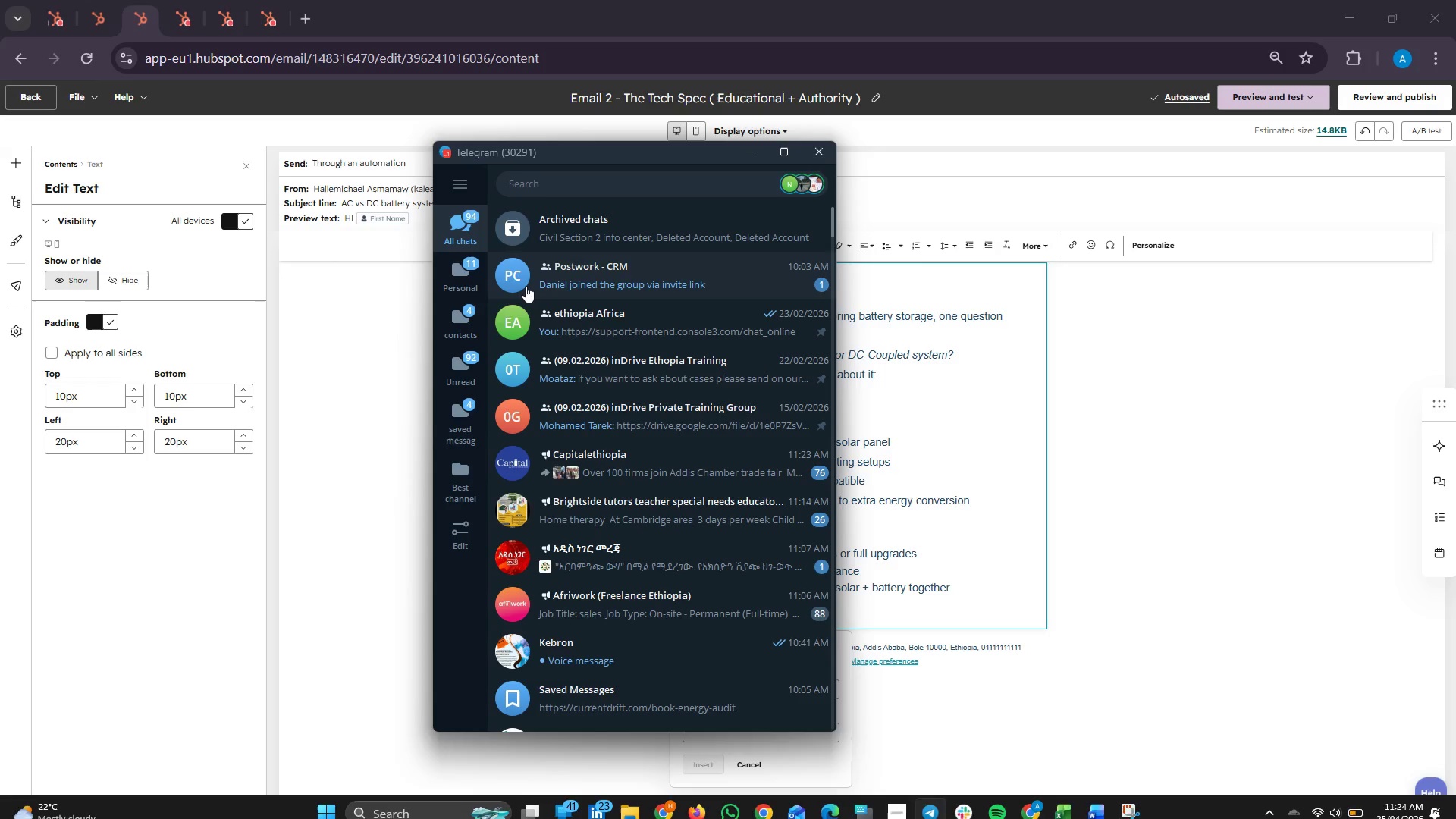 
left_click([467, 267])
 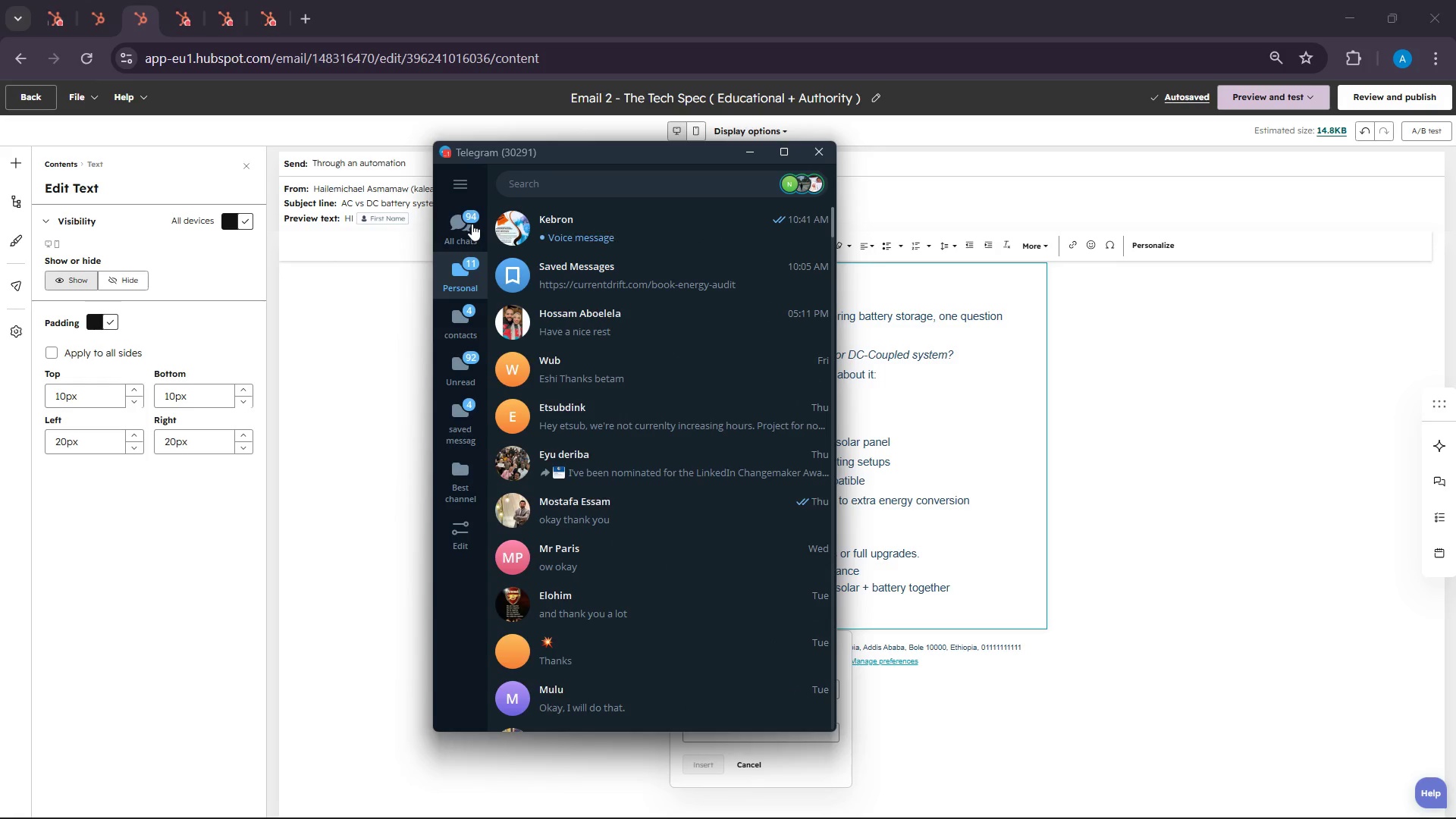 
left_click([472, 224])
 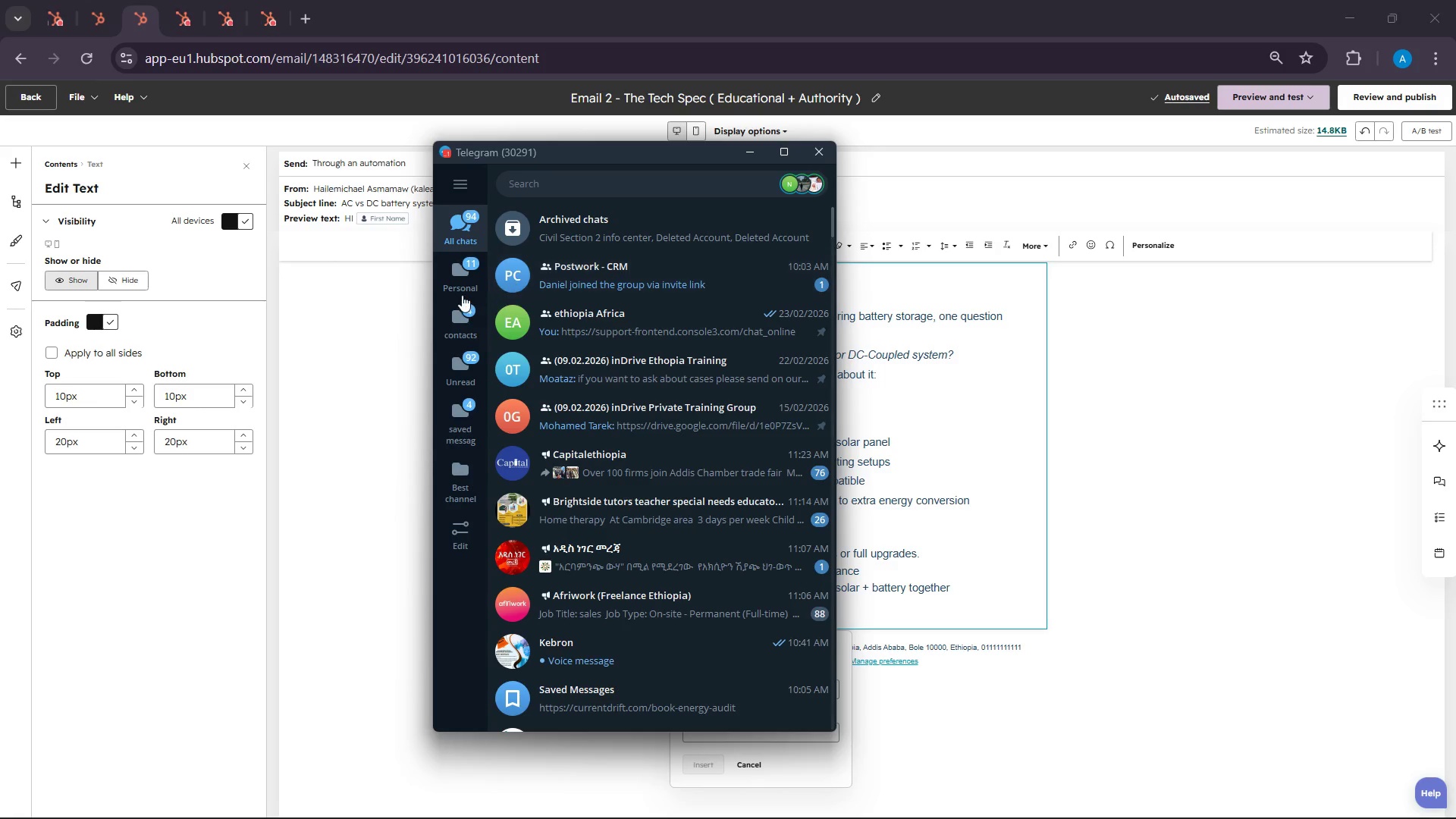 
left_click([459, 276])
 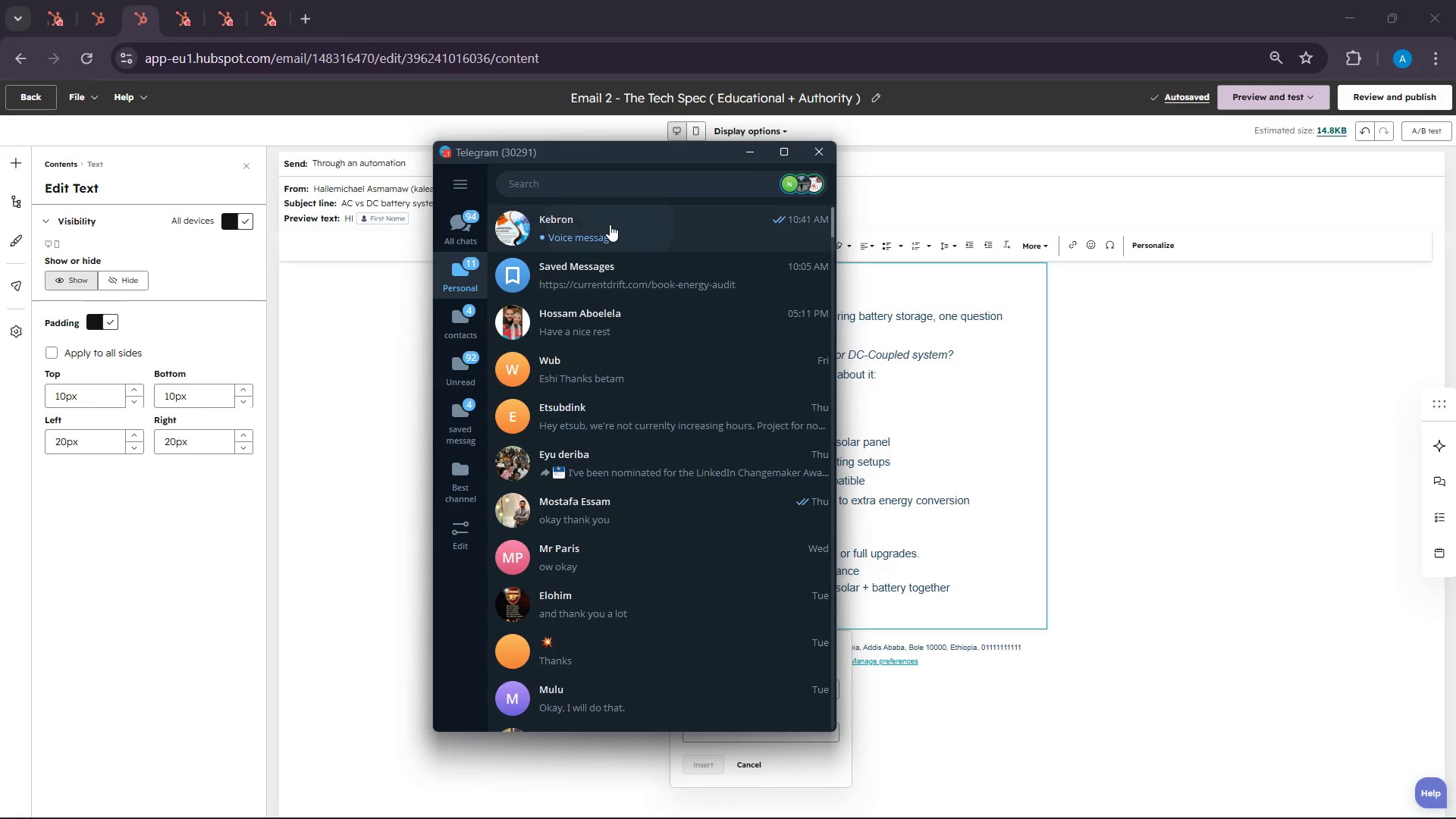 
double_click([610, 224])
 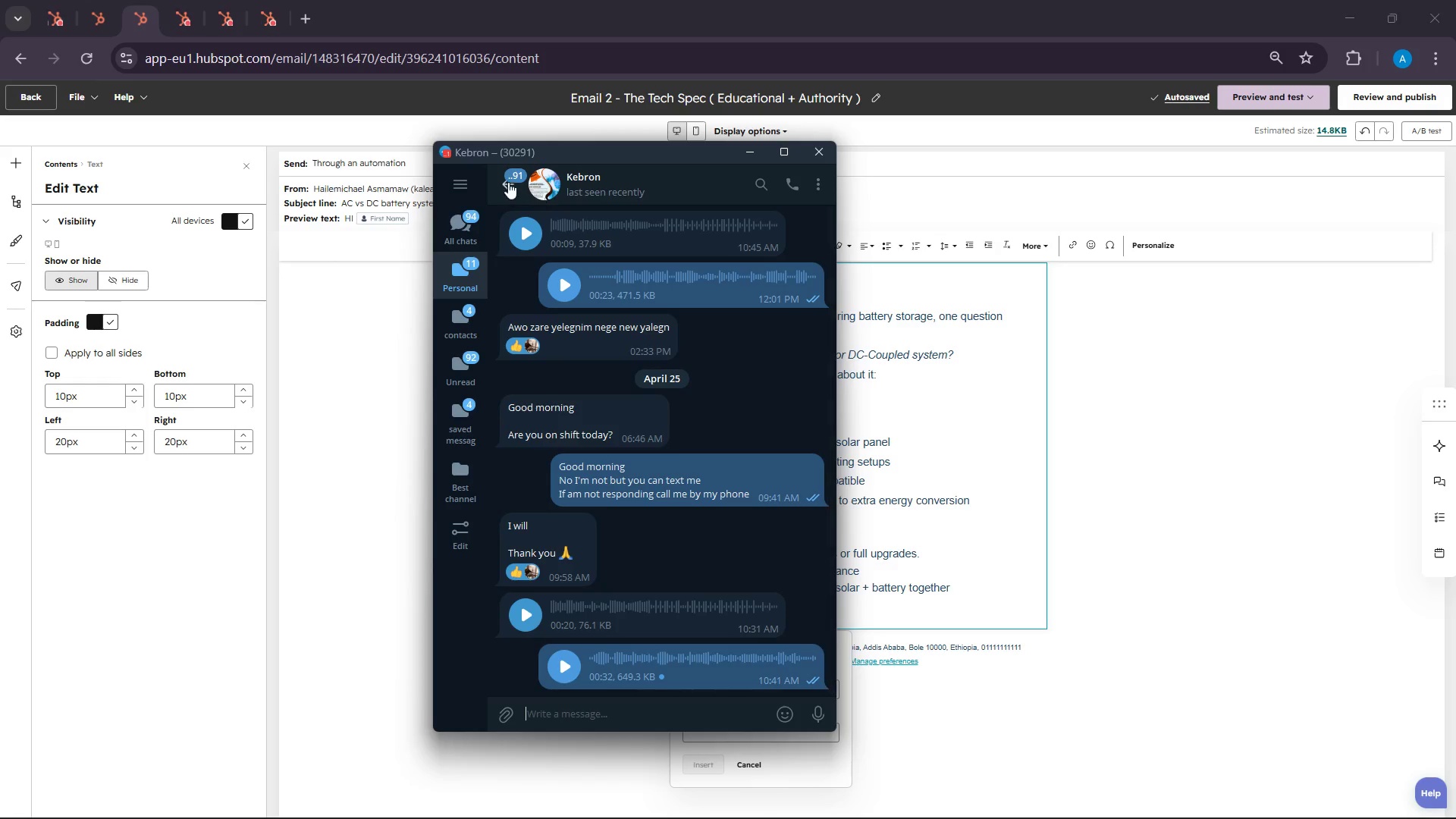 
left_click([506, 180])
 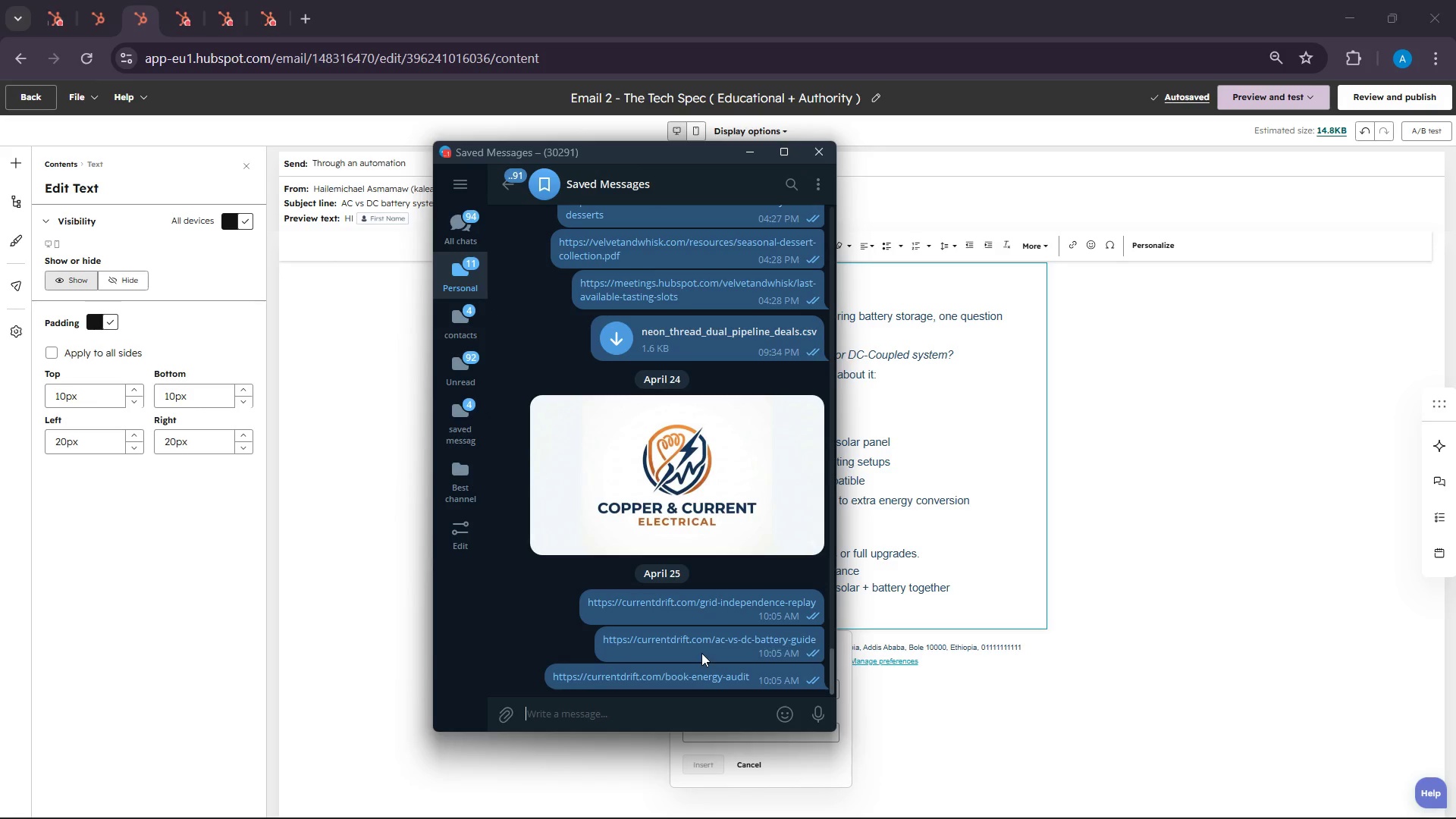 
right_click([697, 640])
 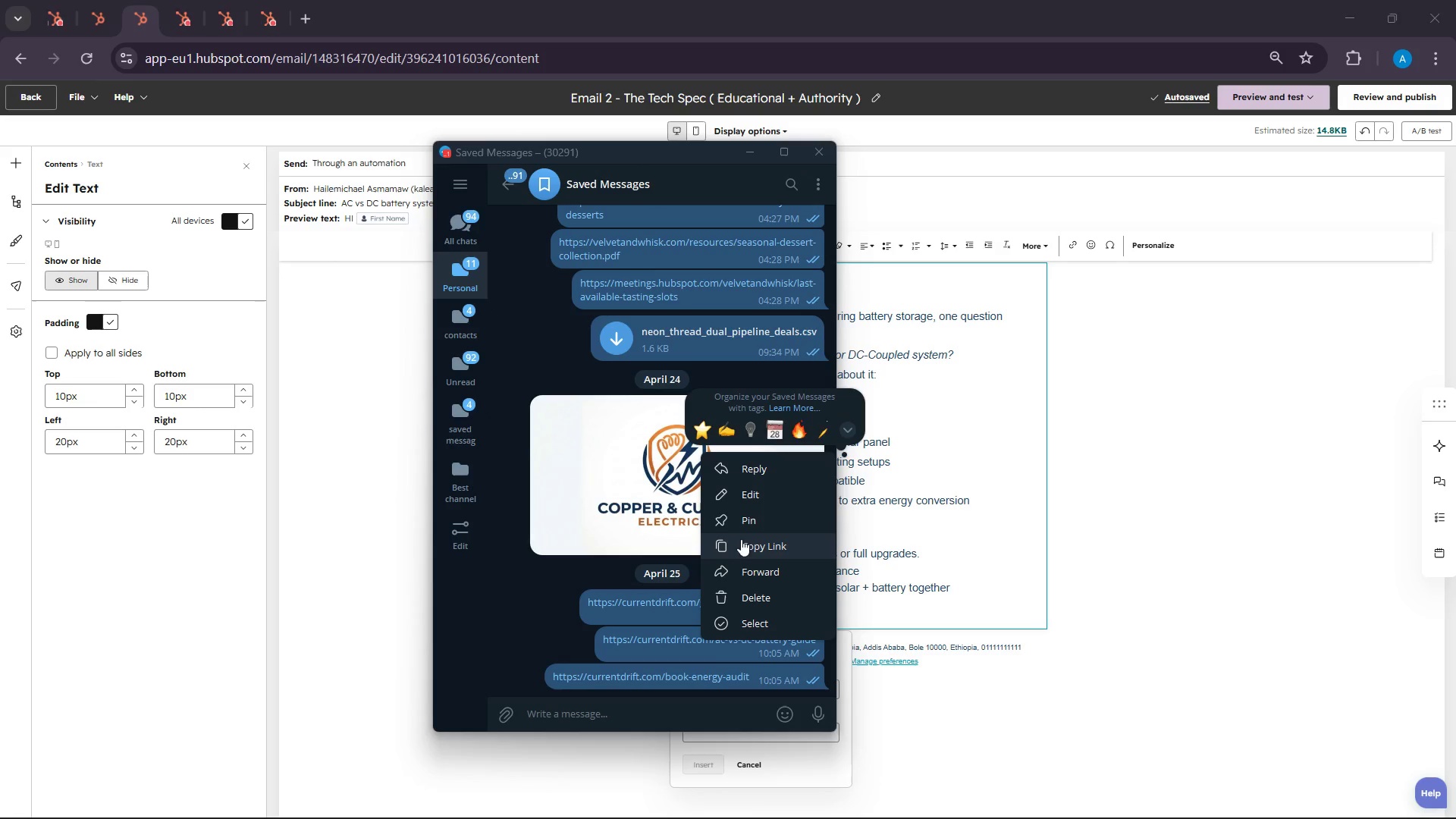 
left_click([741, 551])
 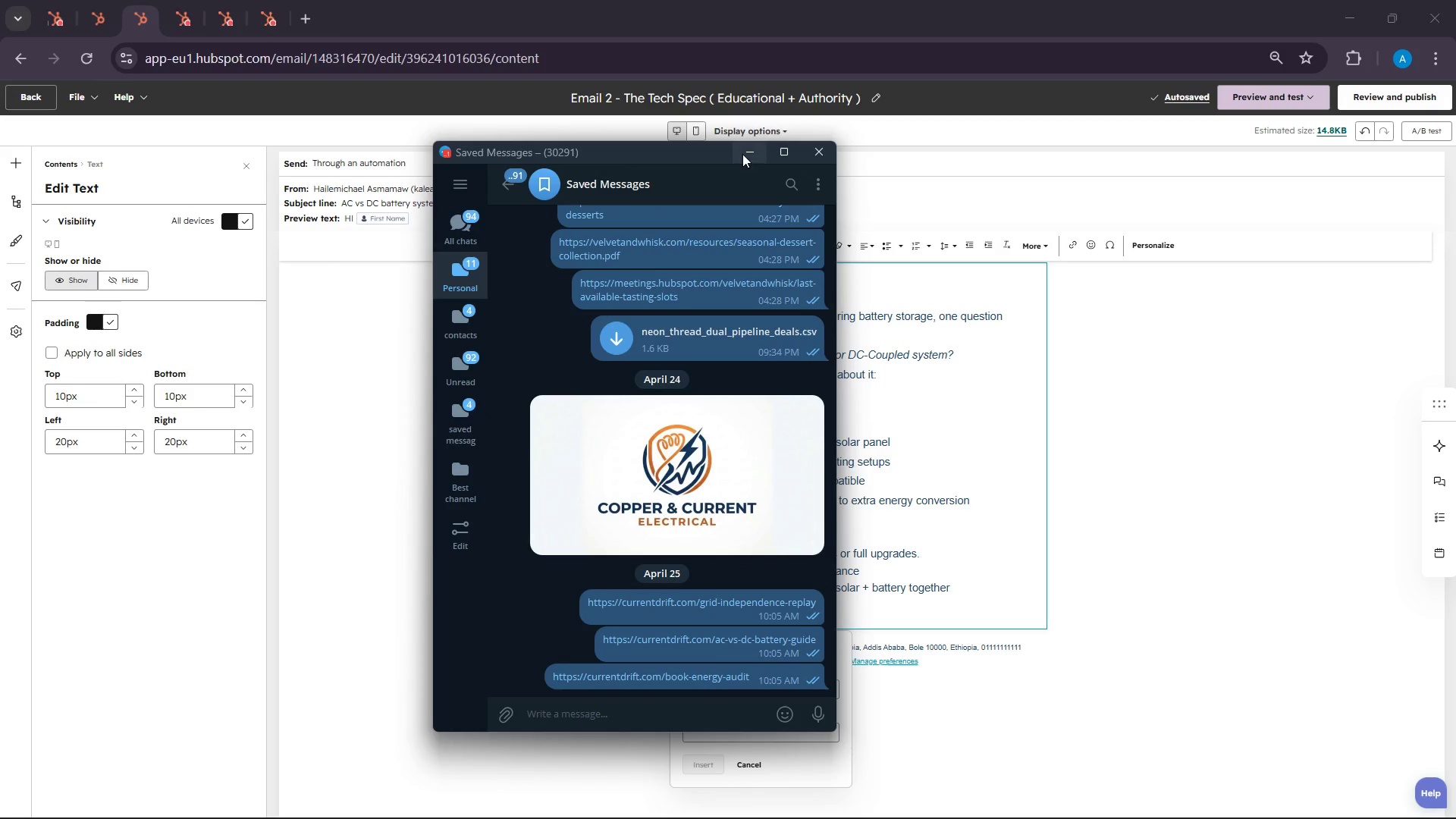 
left_click([742, 154])
 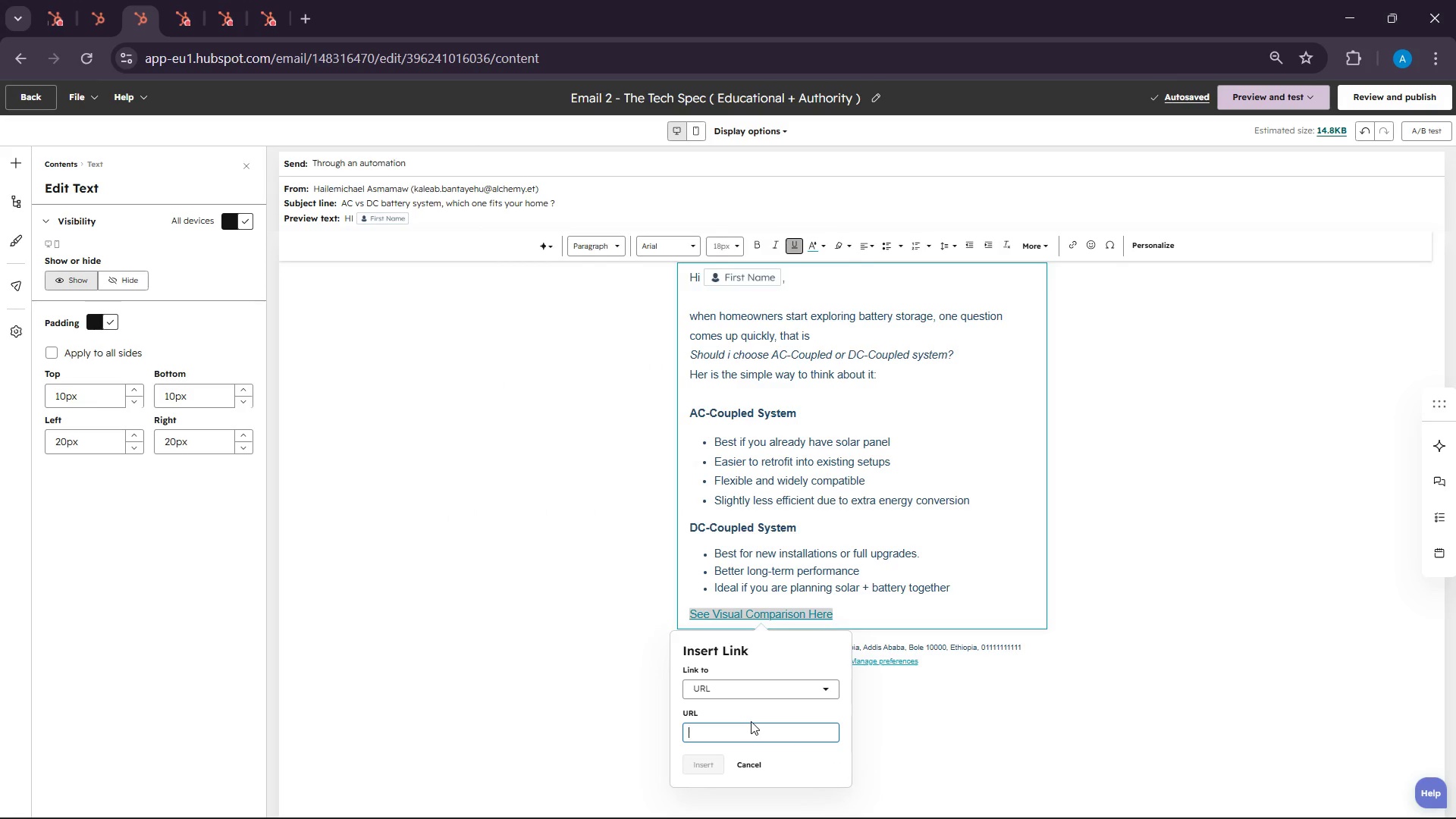 
key(Control+V)
 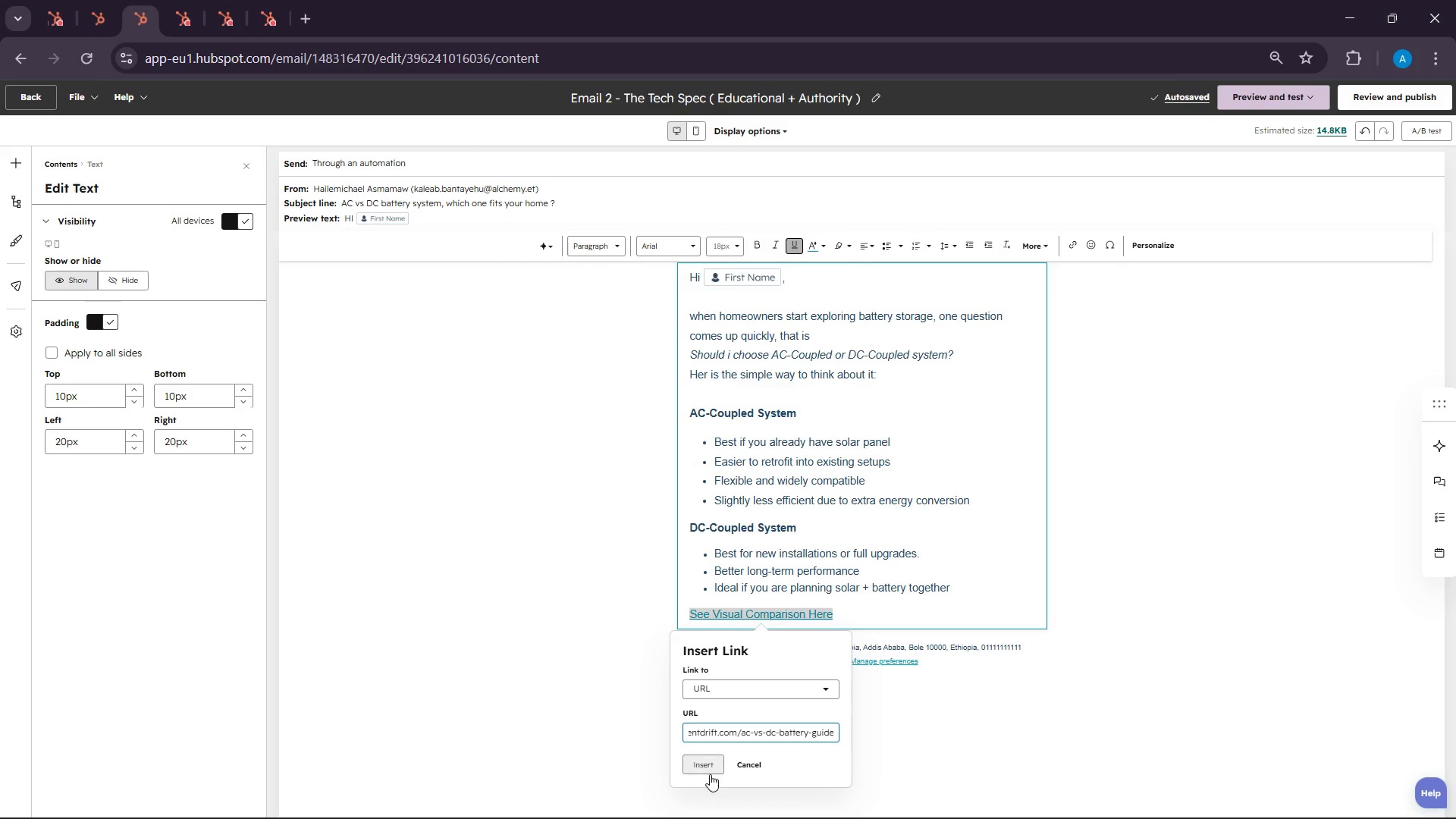 
left_click([709, 762])
 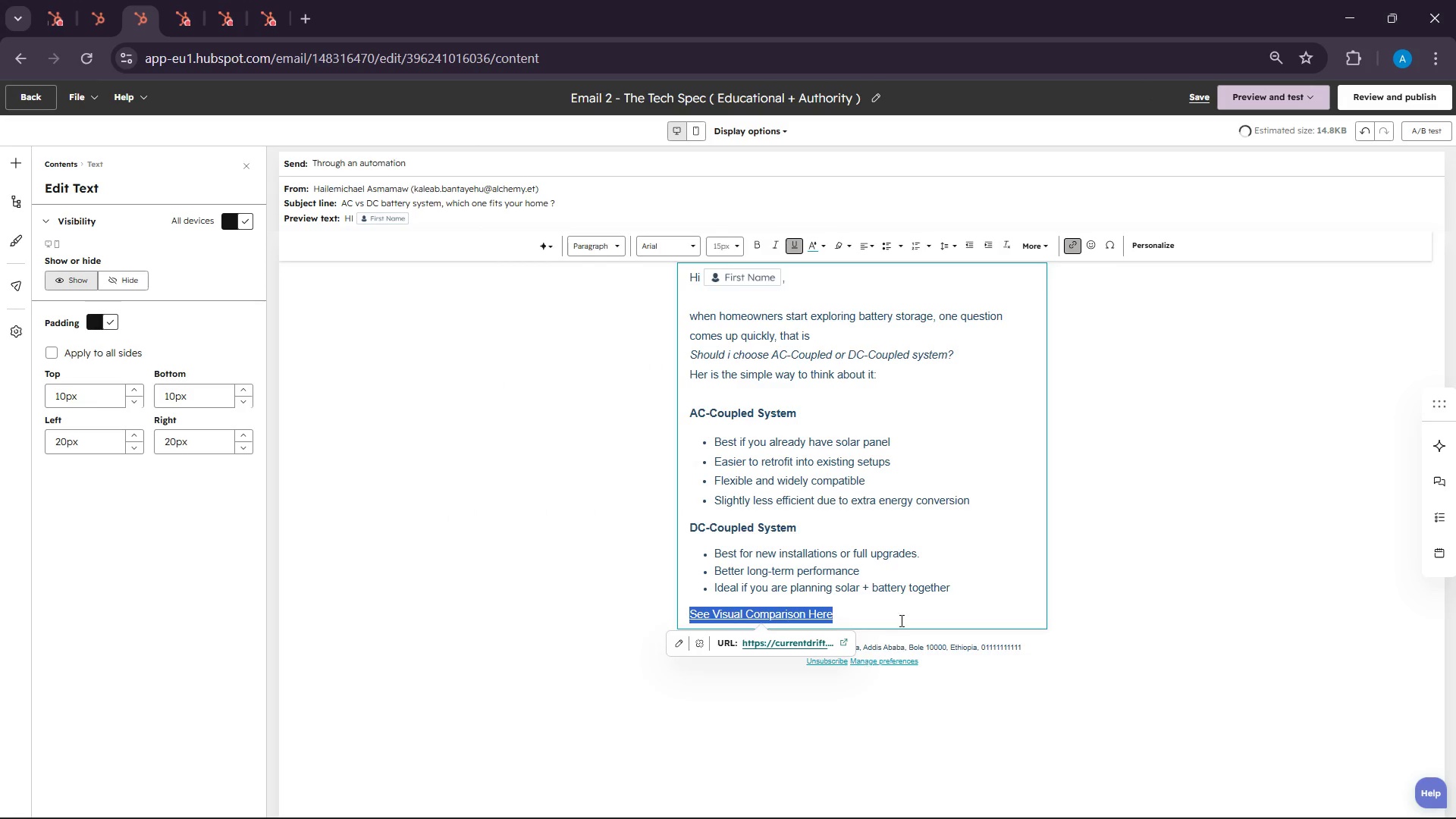 
left_click([904, 607])
 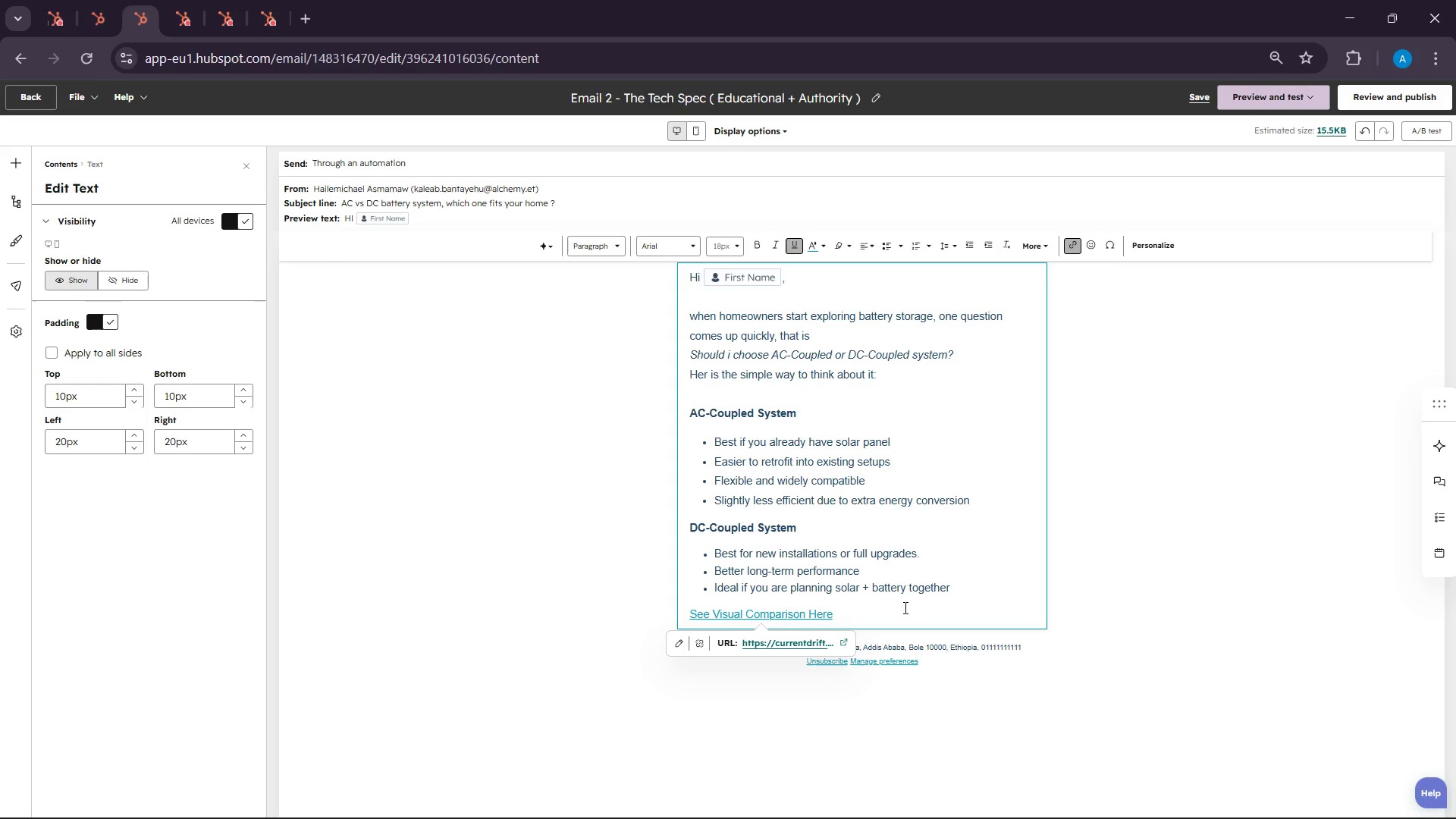 
key(Enter)
 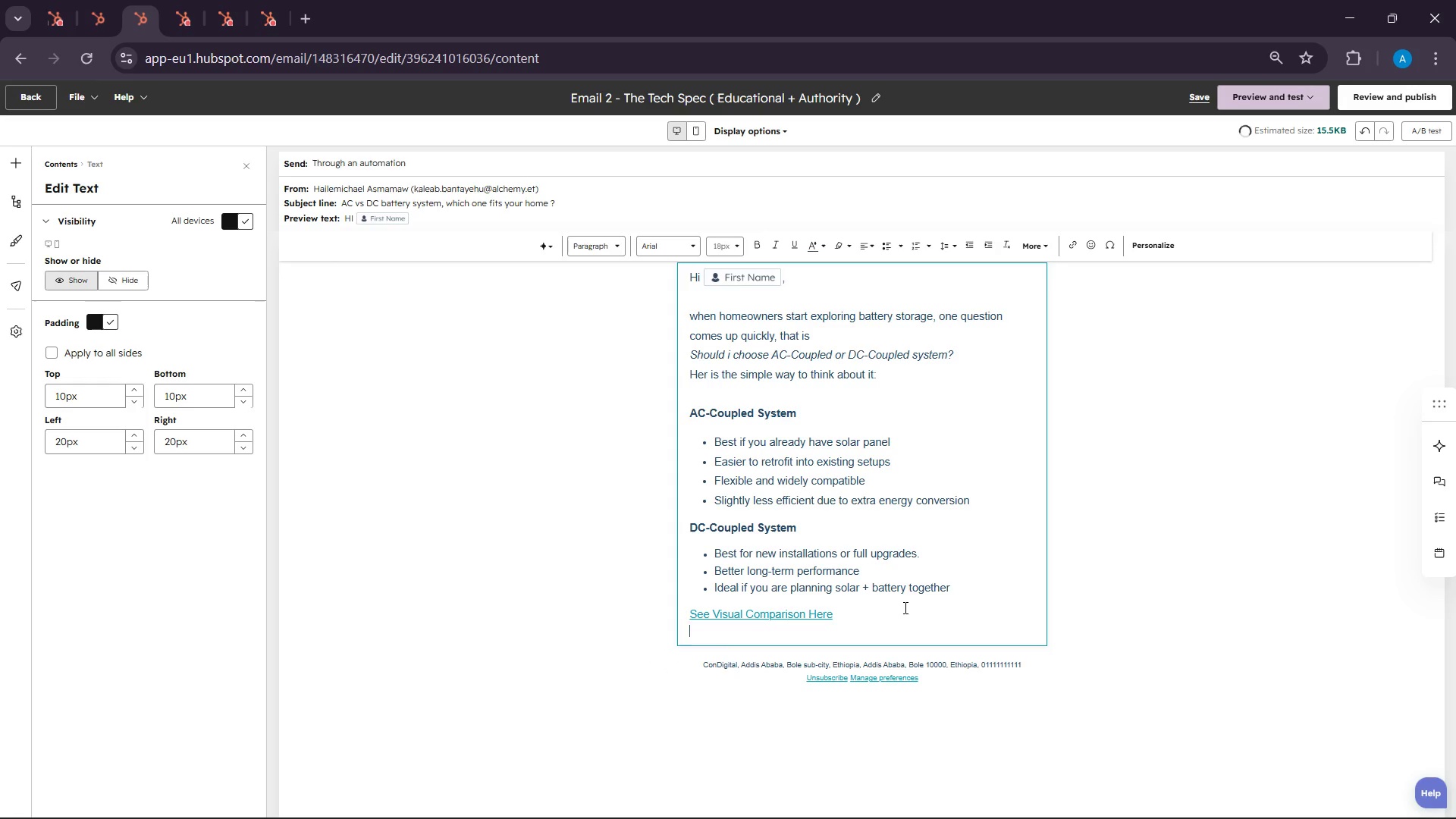 
key(Enter)
 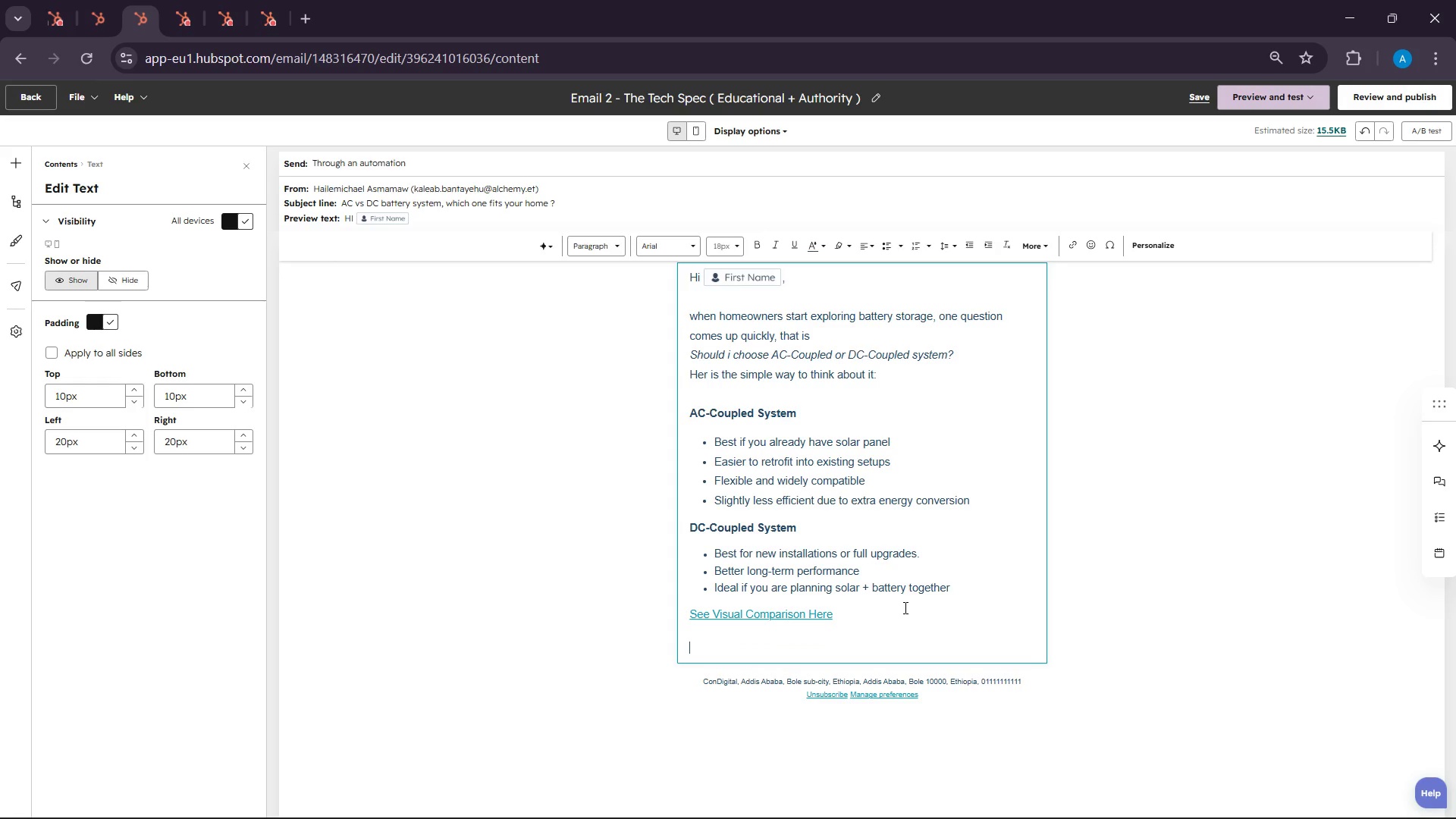 
left_click([904, 607])
 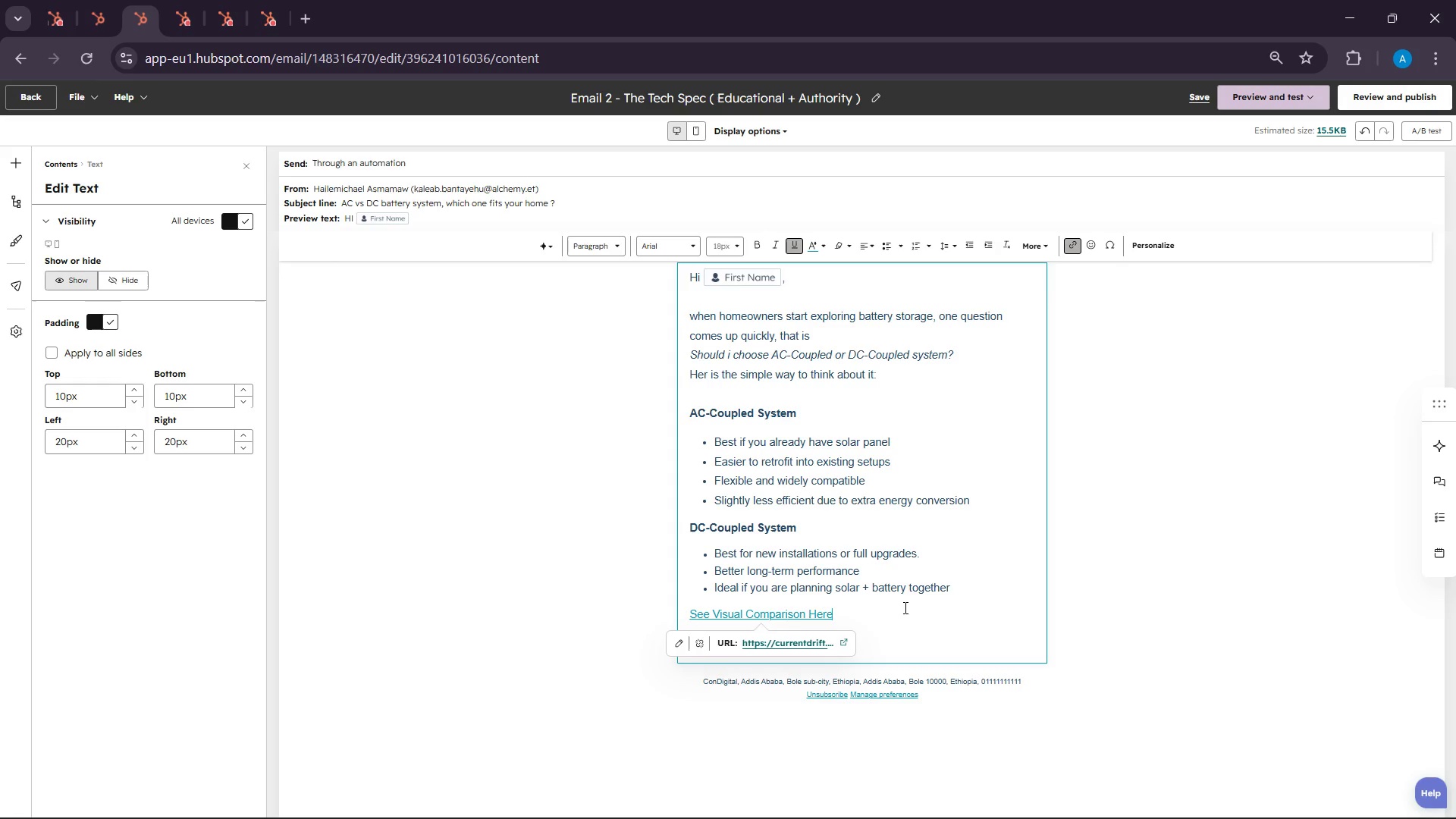 
double_click([904, 607])
 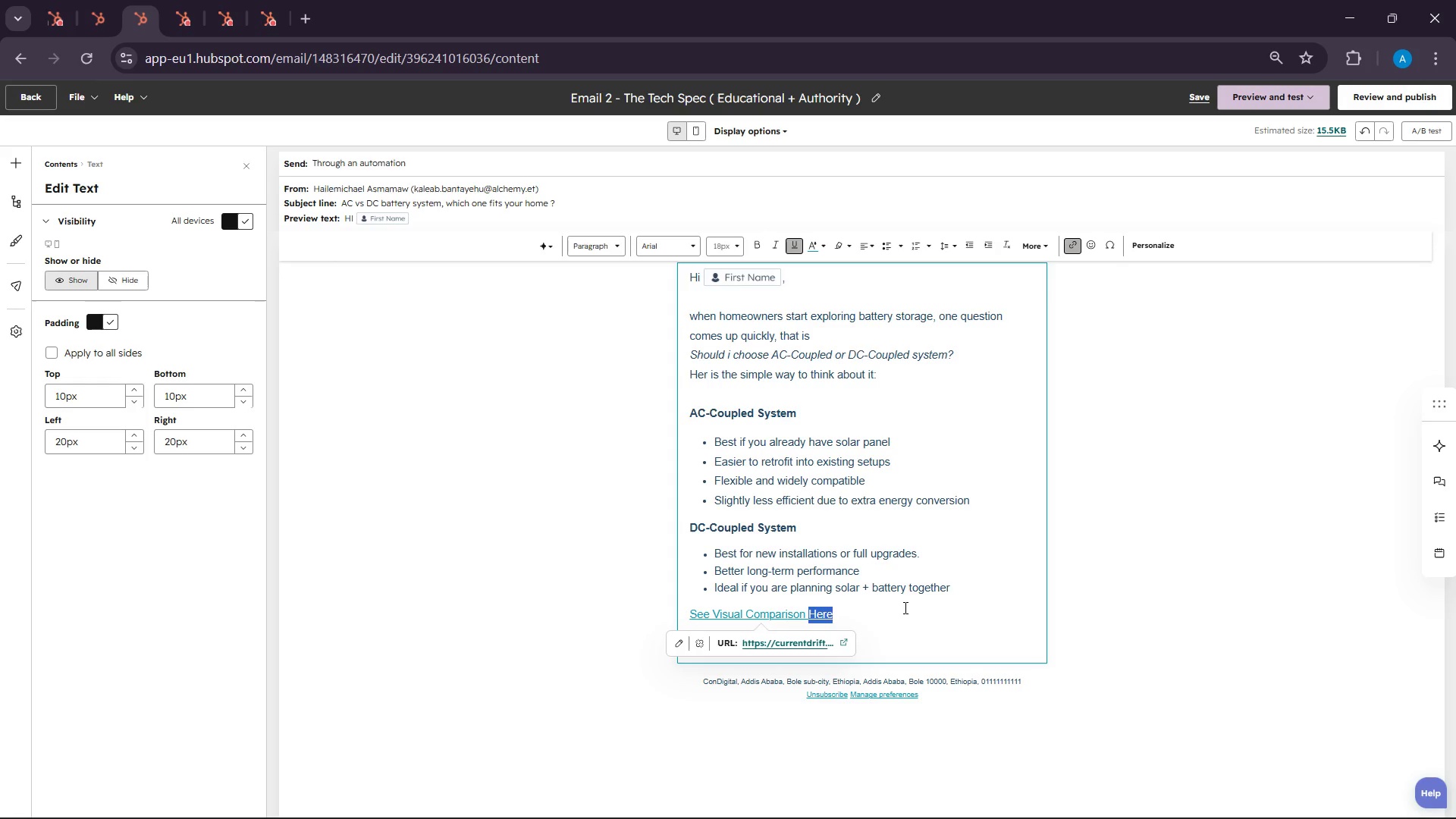 
left_click([904, 607])
 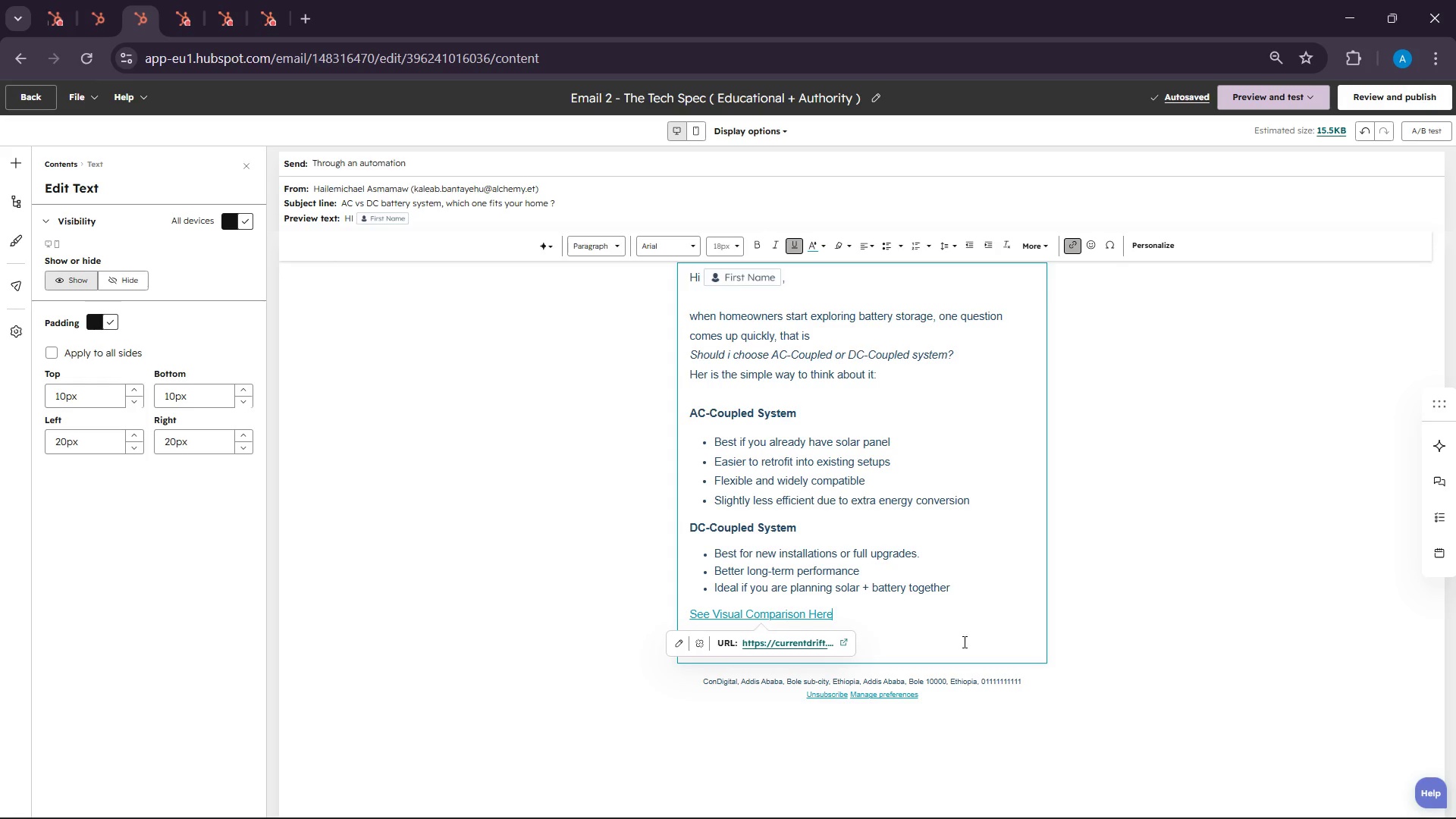 
left_click([914, 644])
 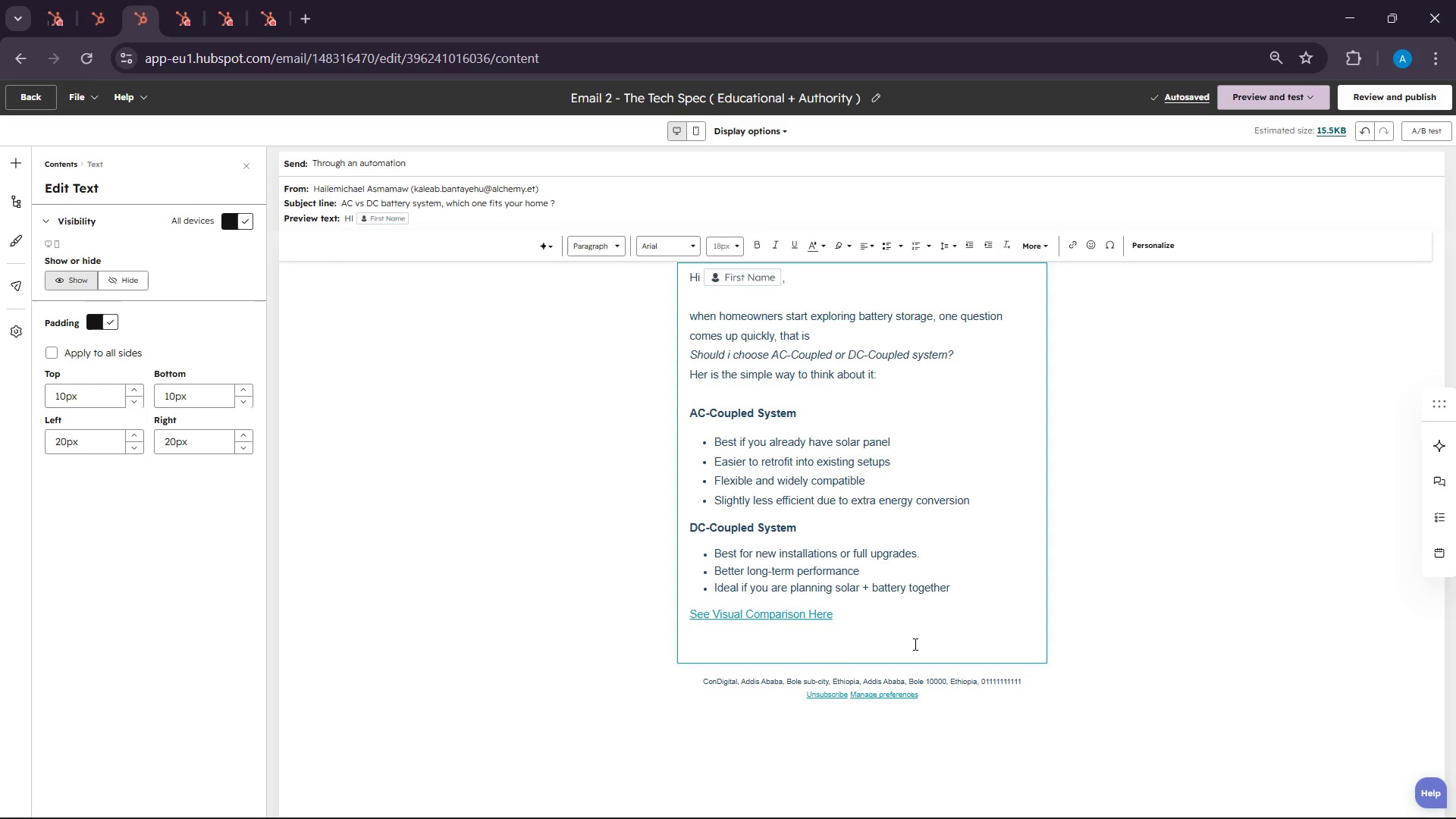 
wait(9.59)
 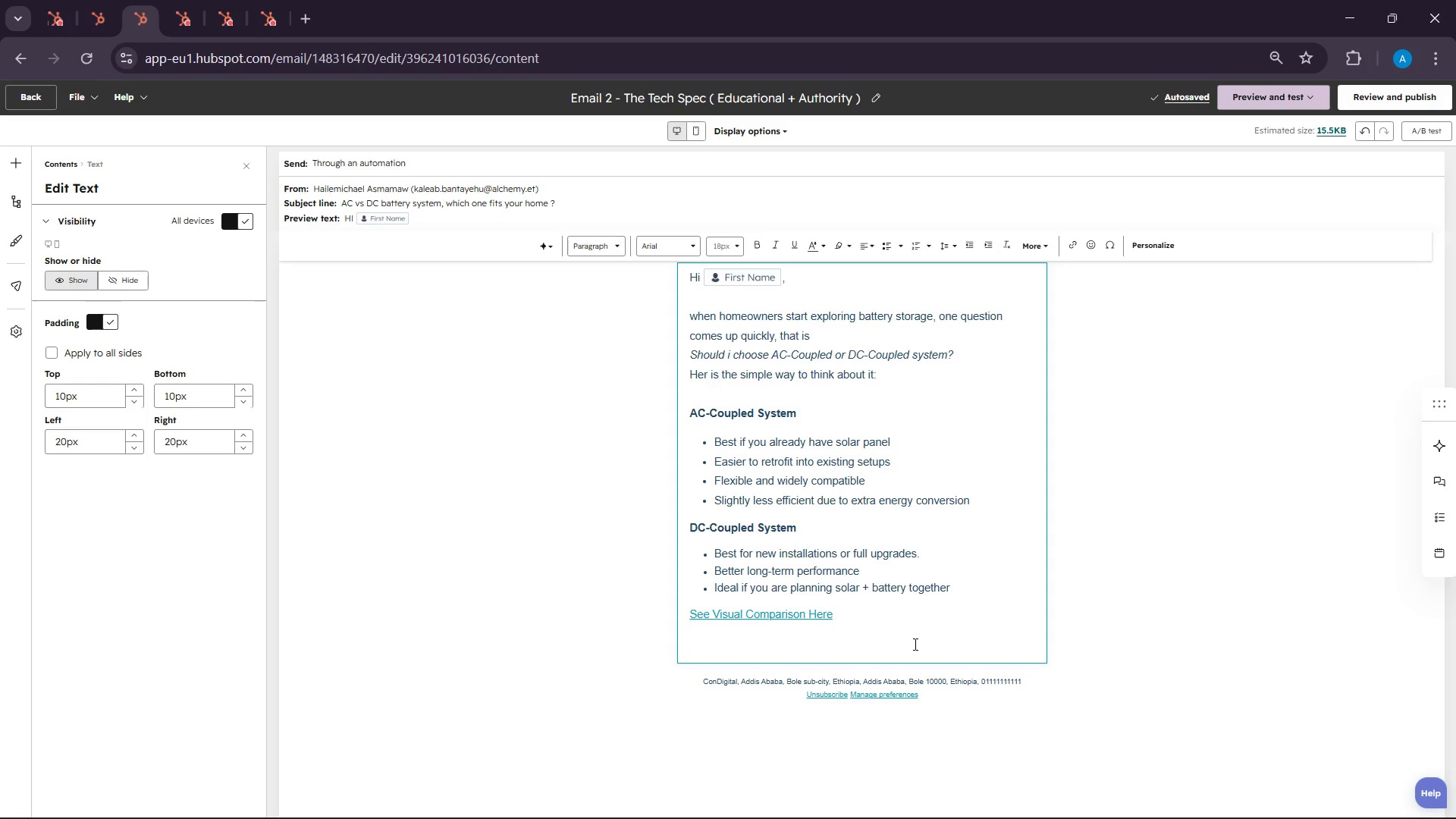 
hold_key(key=ShiftLeft, duration=0.48)
 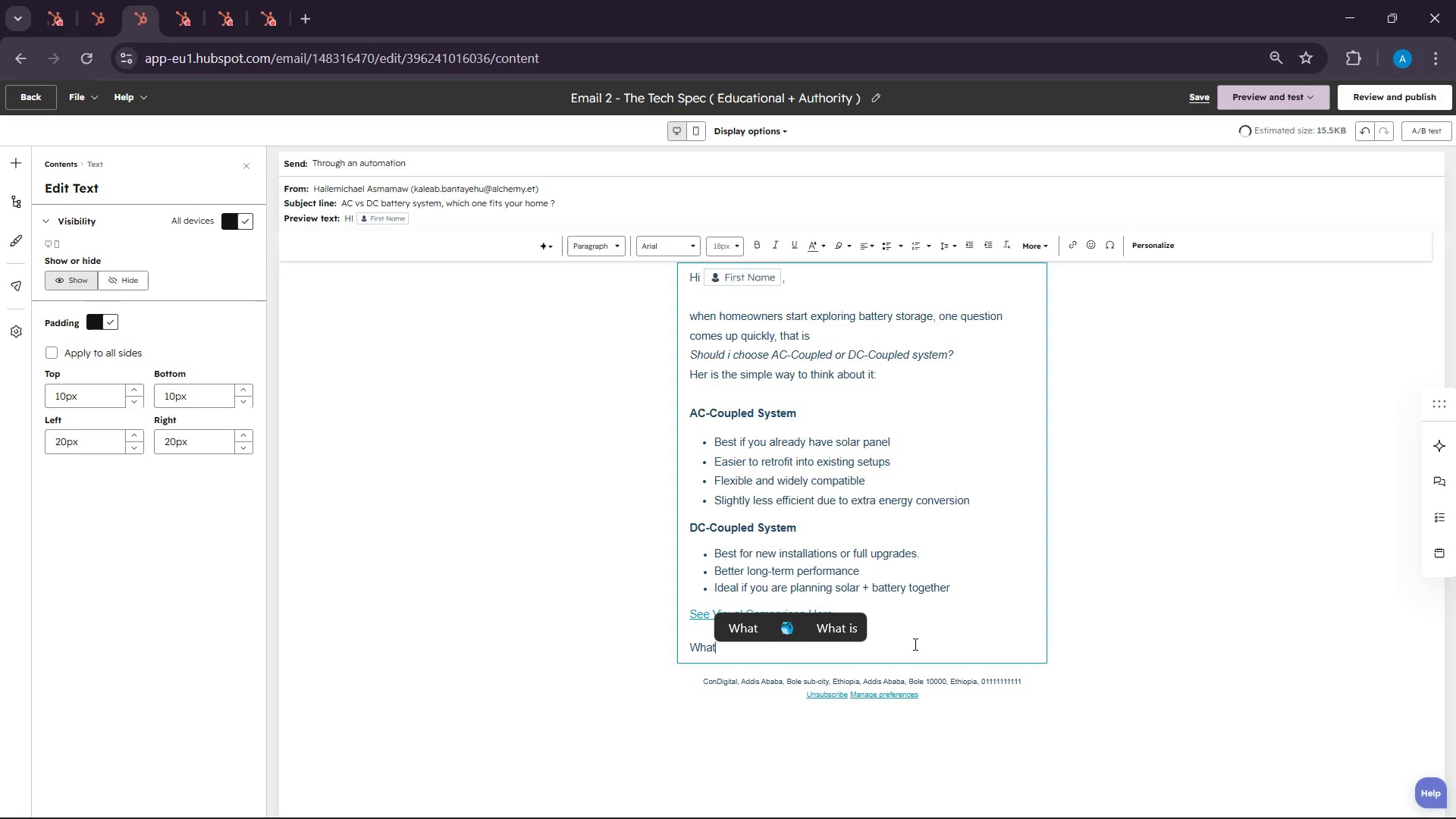 
type(hat mattetr)
 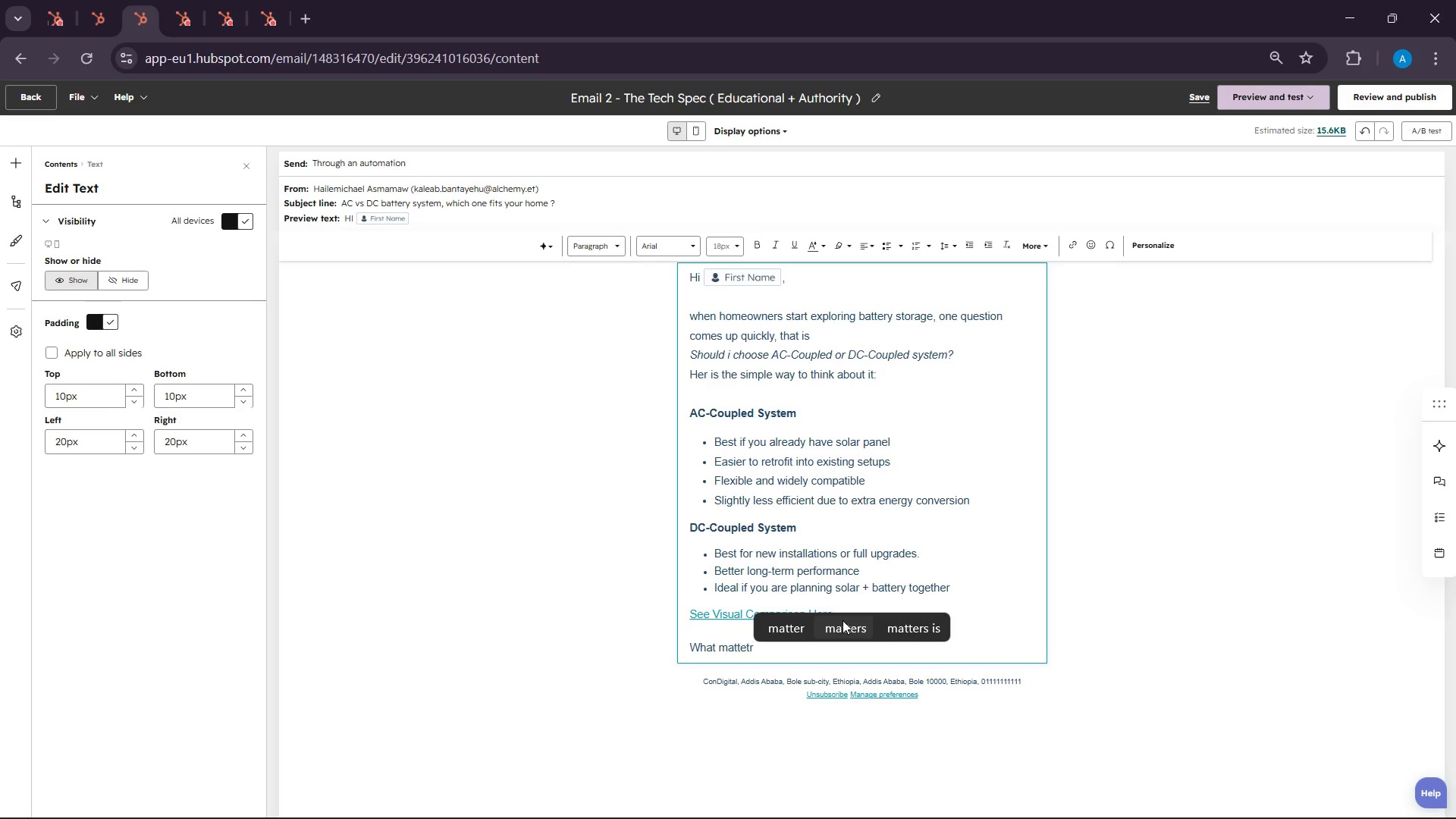 
left_click([841, 629])
 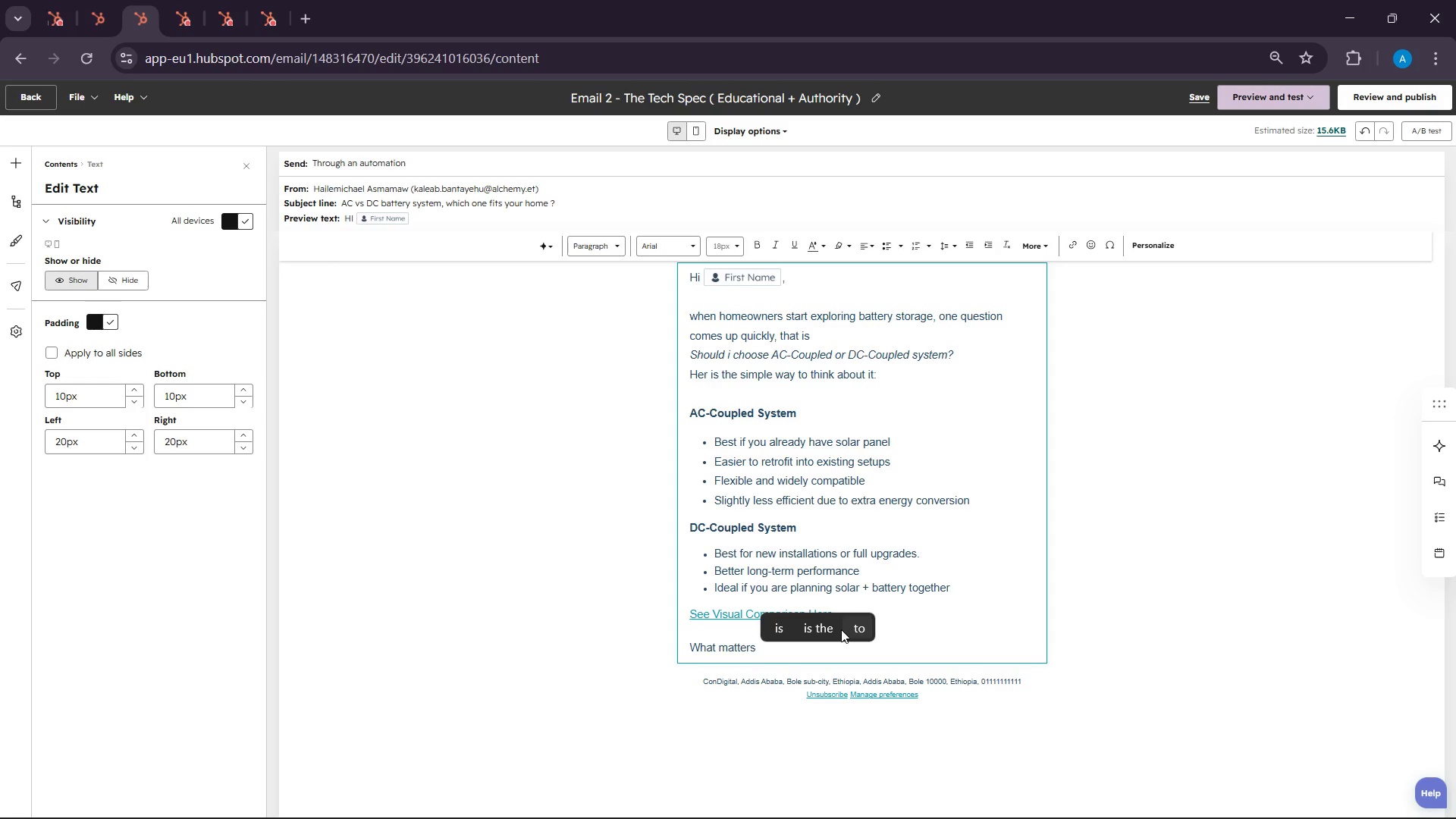 
type(the most is not )
 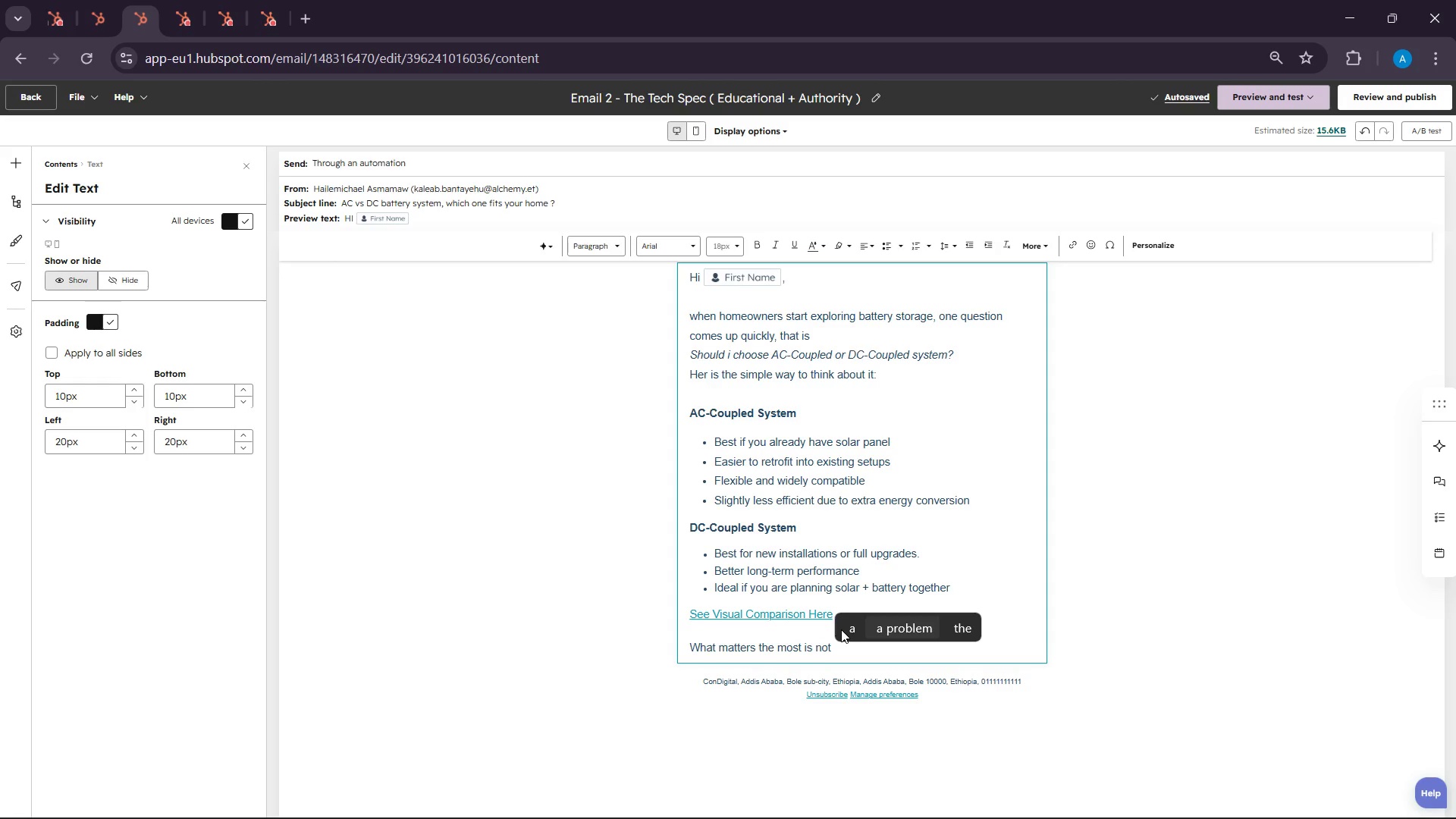 
wait(5.16)
 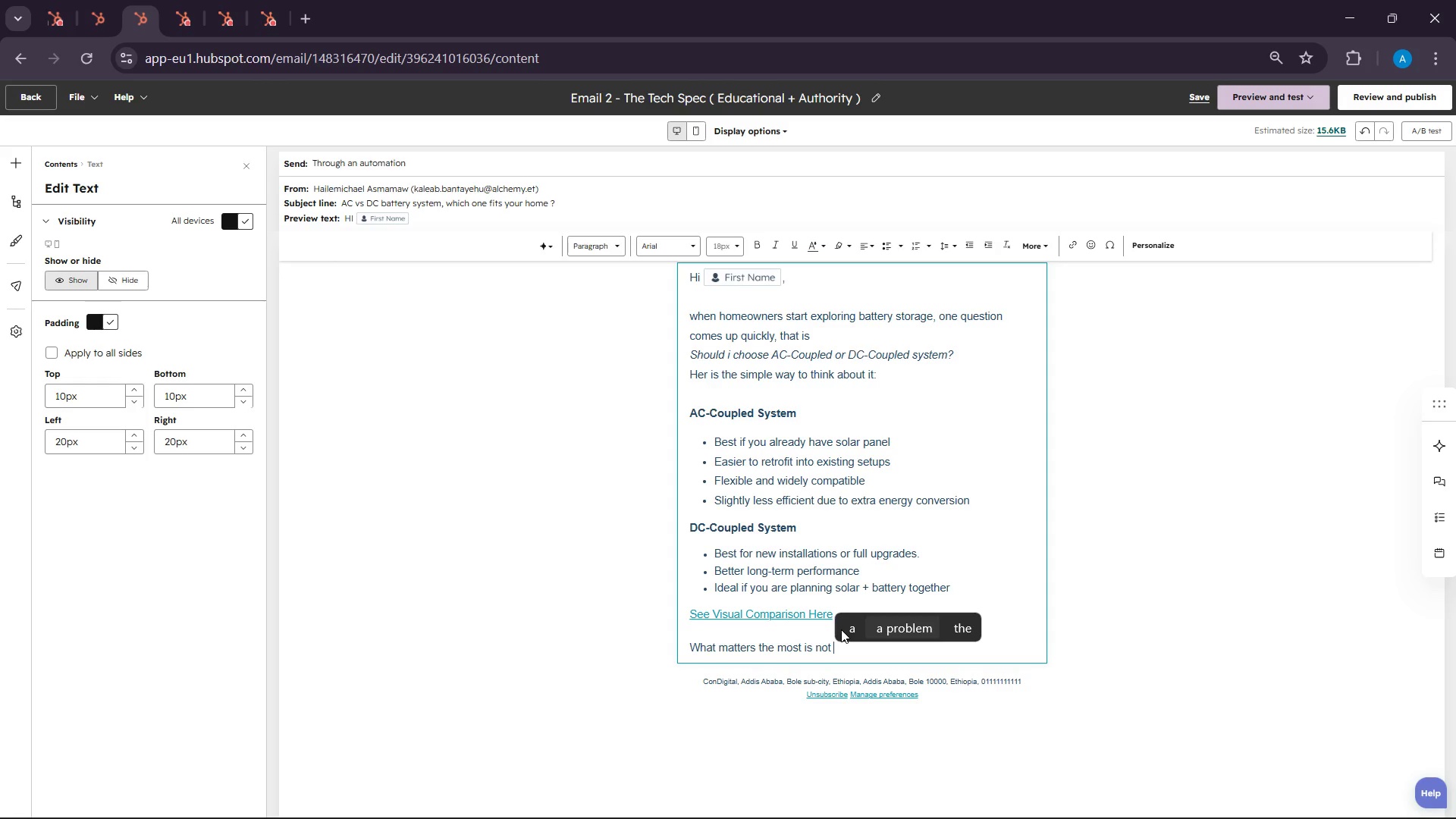 
type(the tech )
key(Backspace)
type(, It is the fit)
 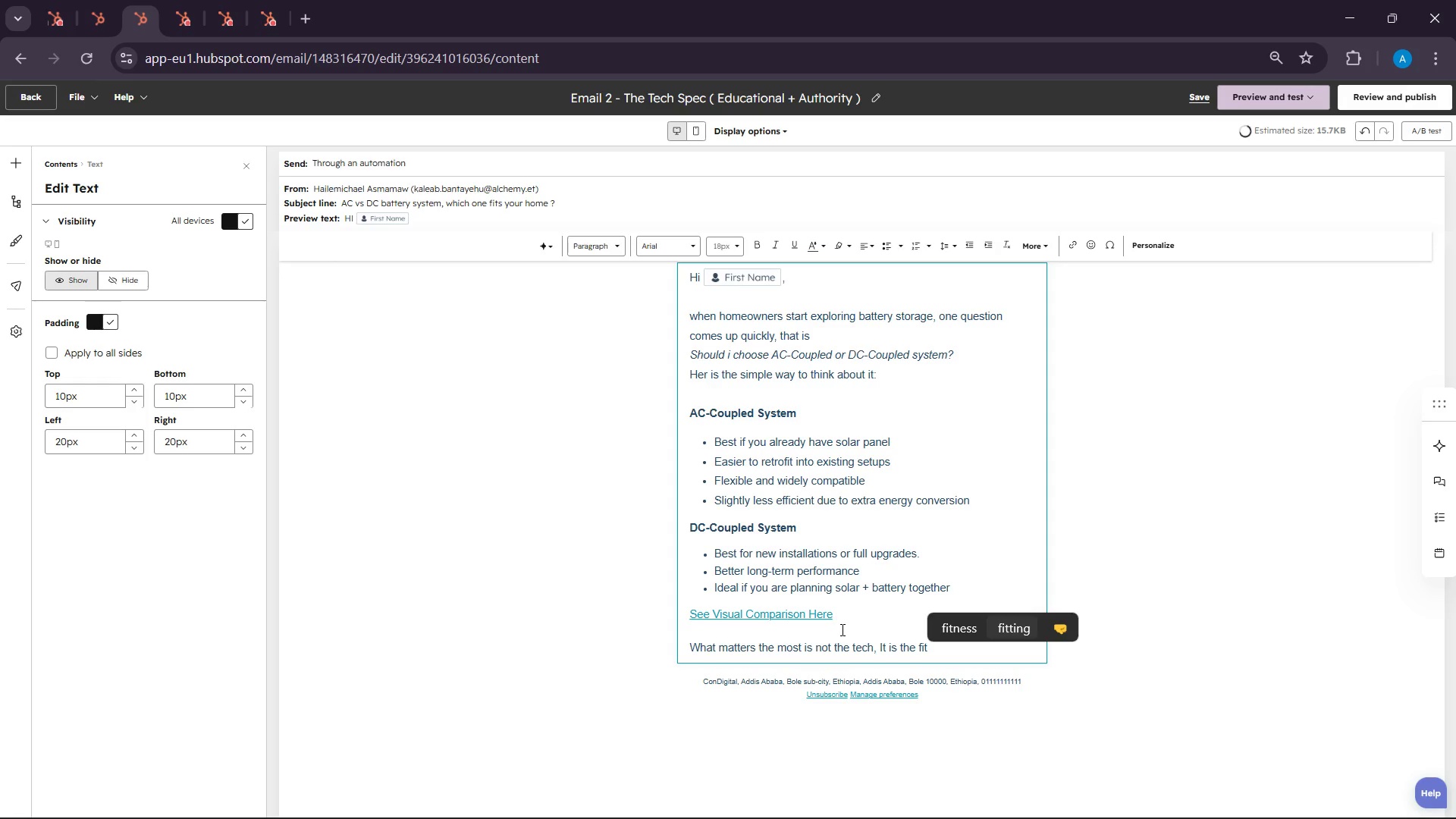 
key(Enter)
 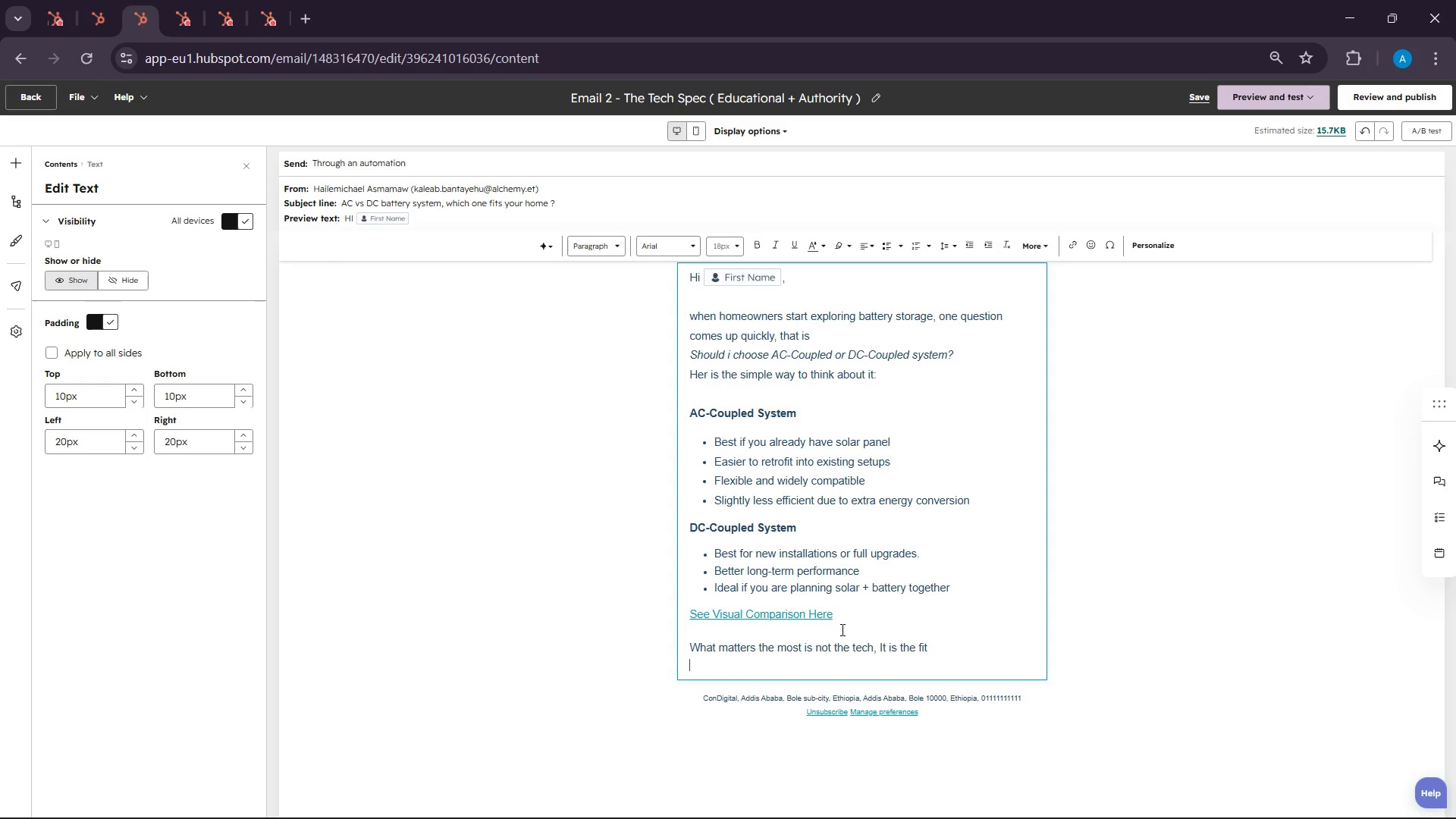 
type(the)
key(Backspace)
key(Backspace)
key(Backspace)
type(The right system depends on your current electrical setup )
 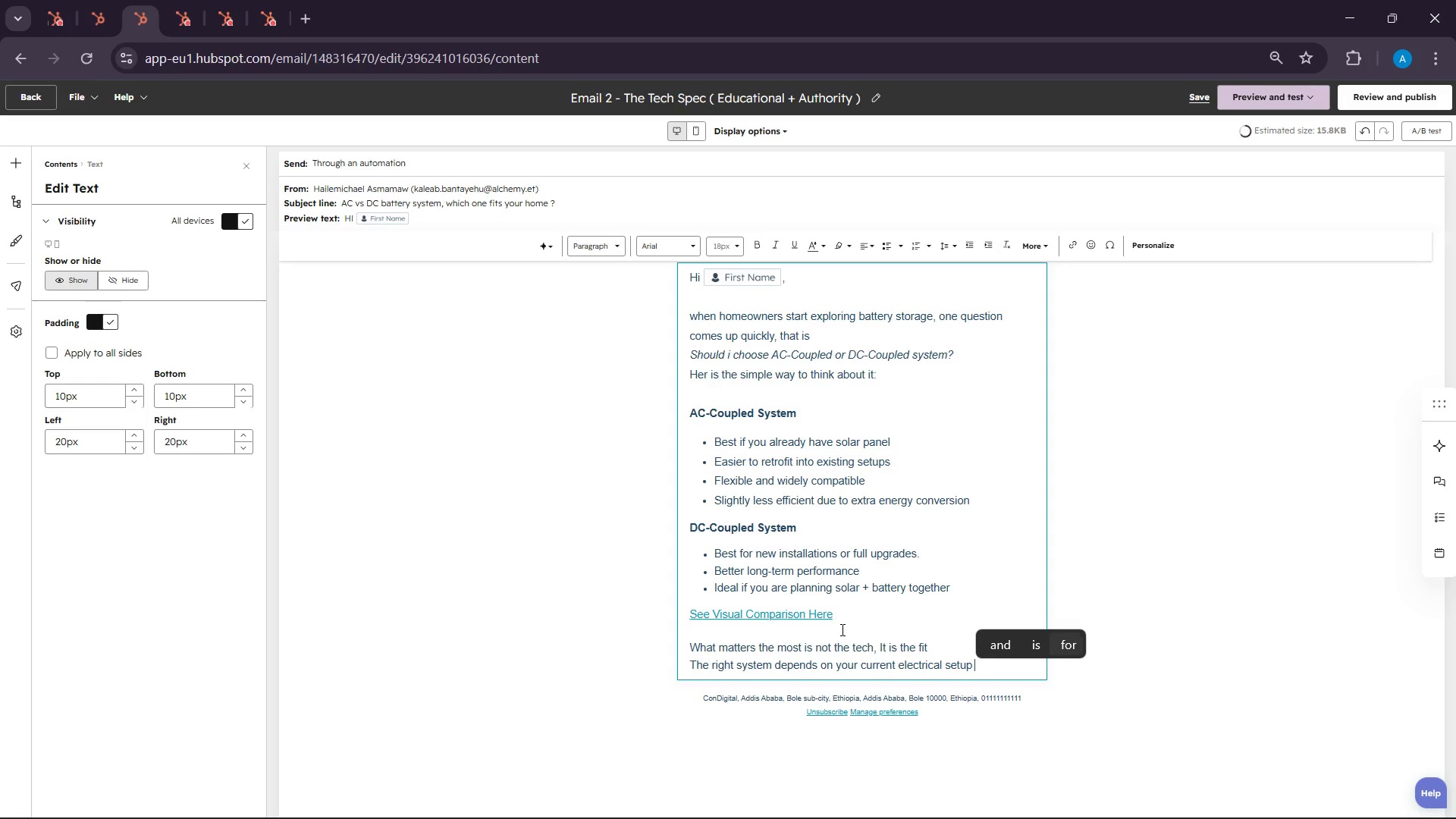 
wait(6.75)
 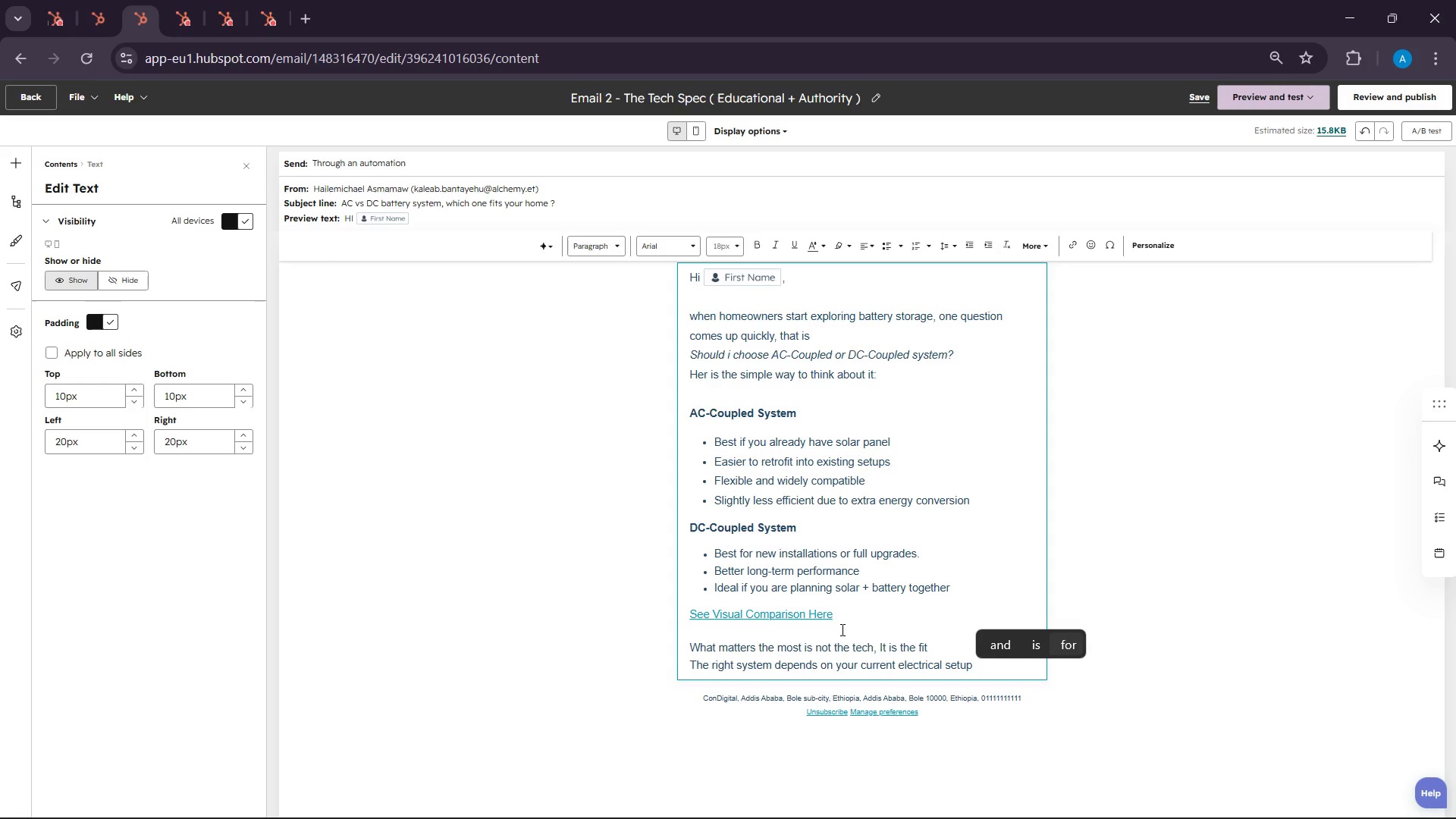 
key(Enter)
 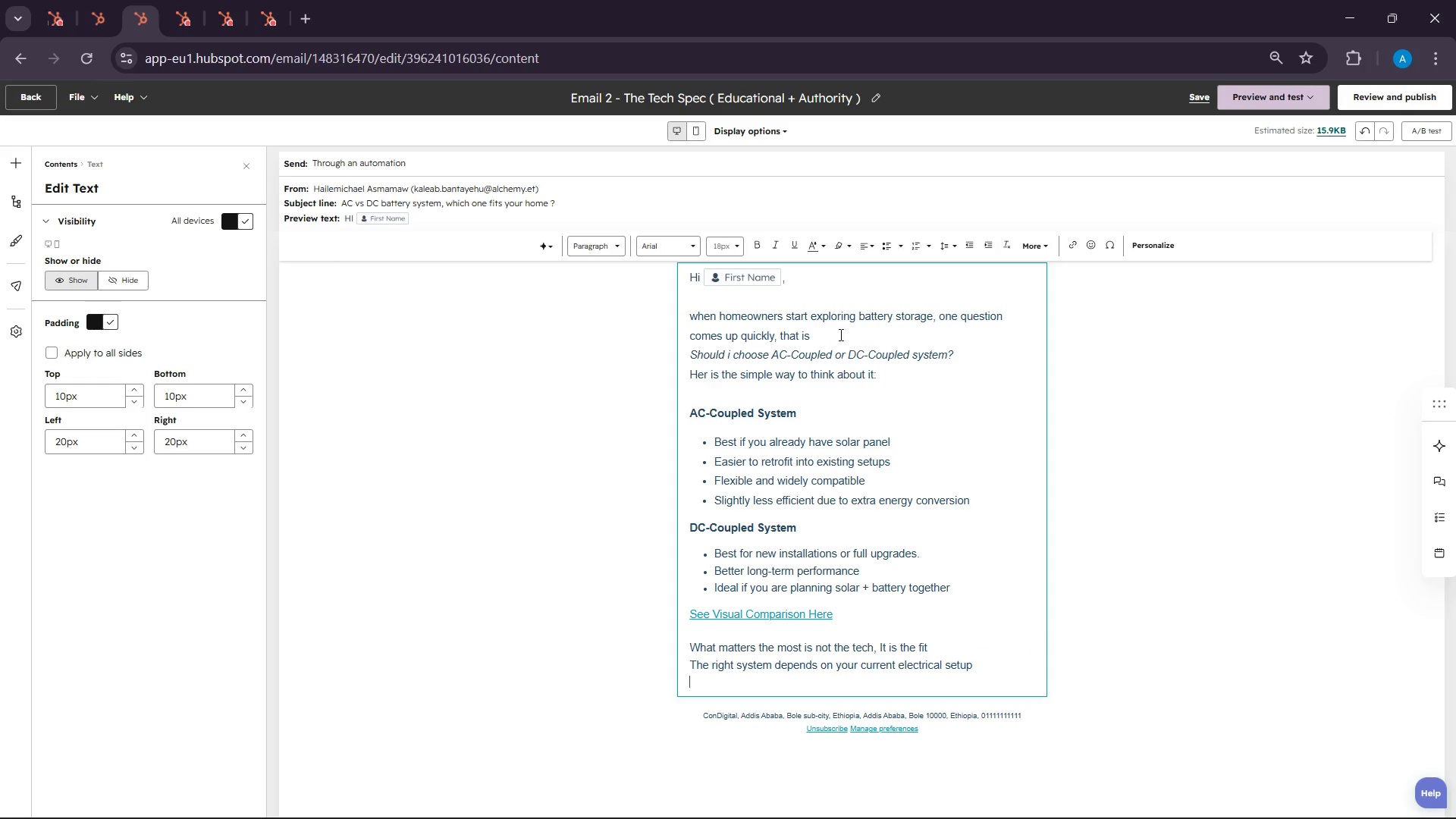 
mouse_move([899, 249])
 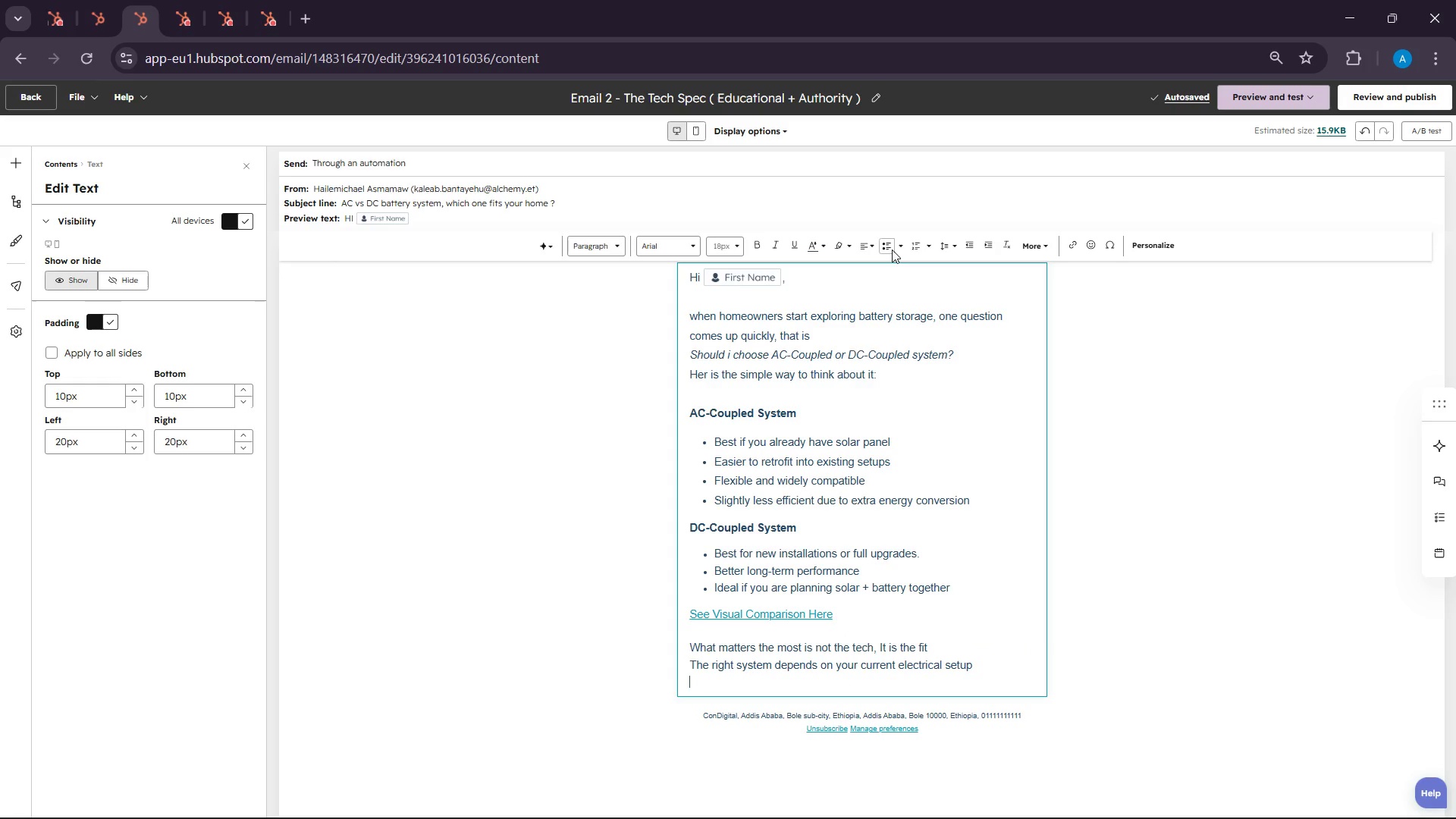 
left_click([893, 249])
 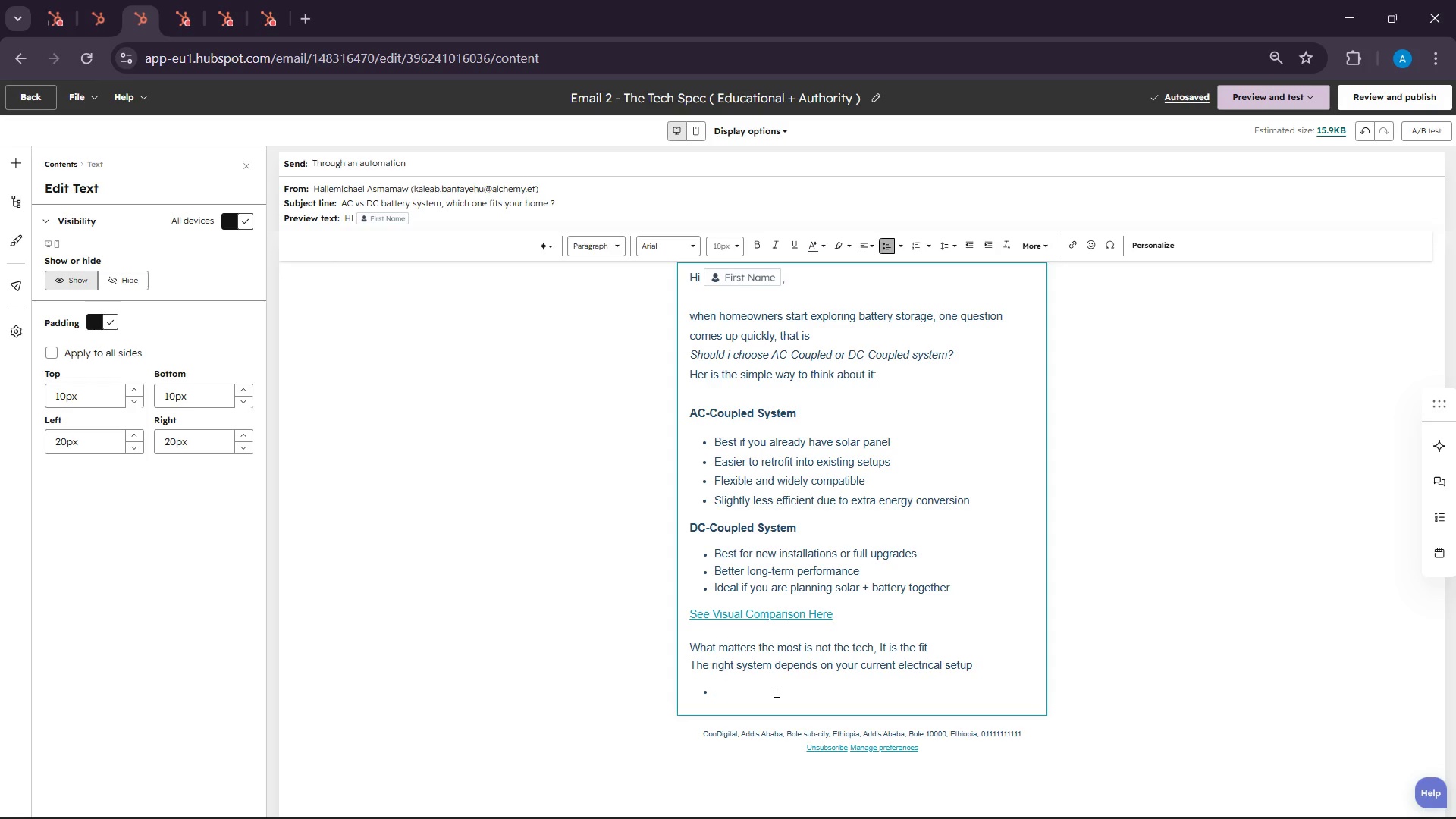 
wait(28.88)
 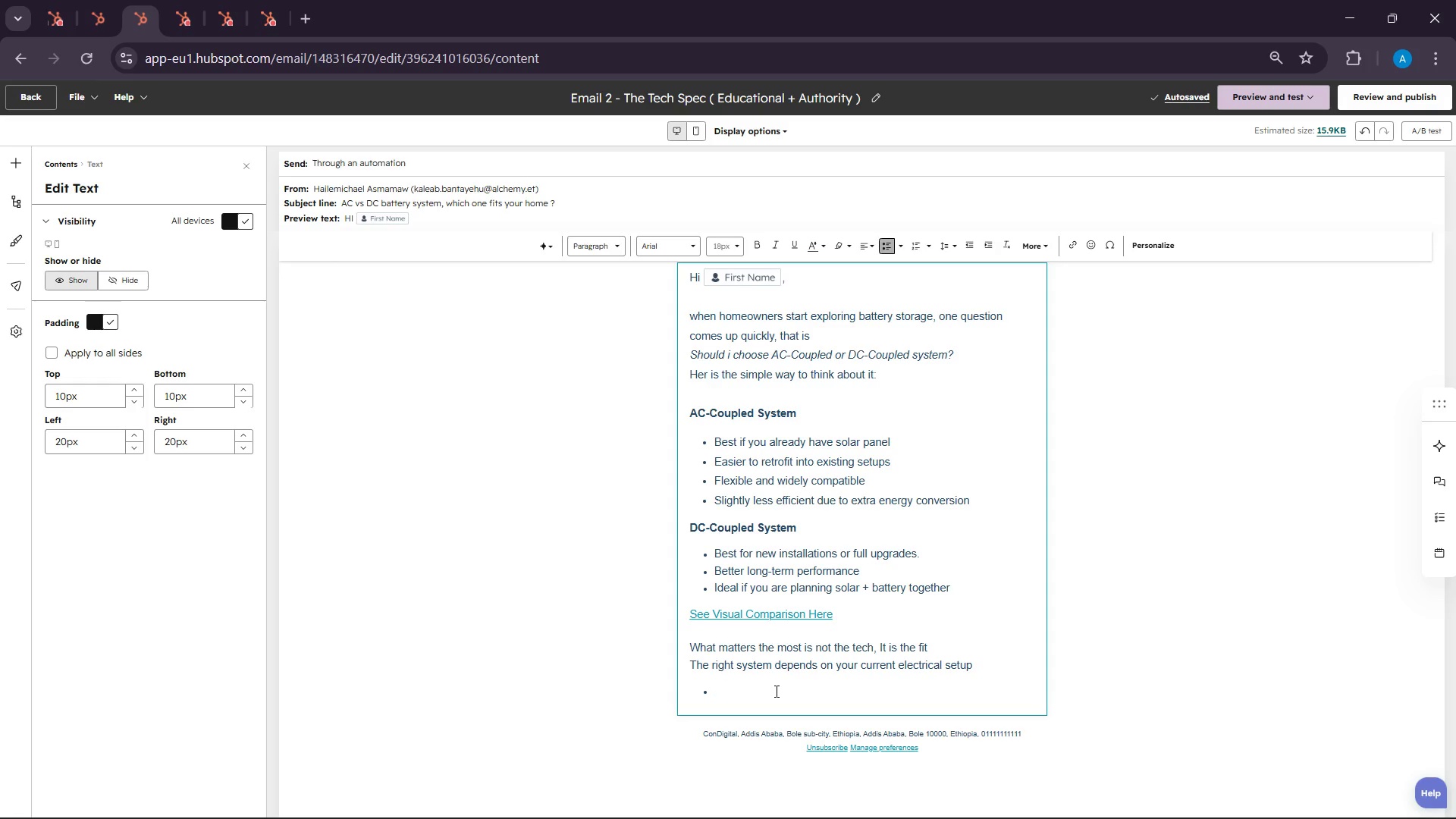 
type(Wat you want to power during outra)
 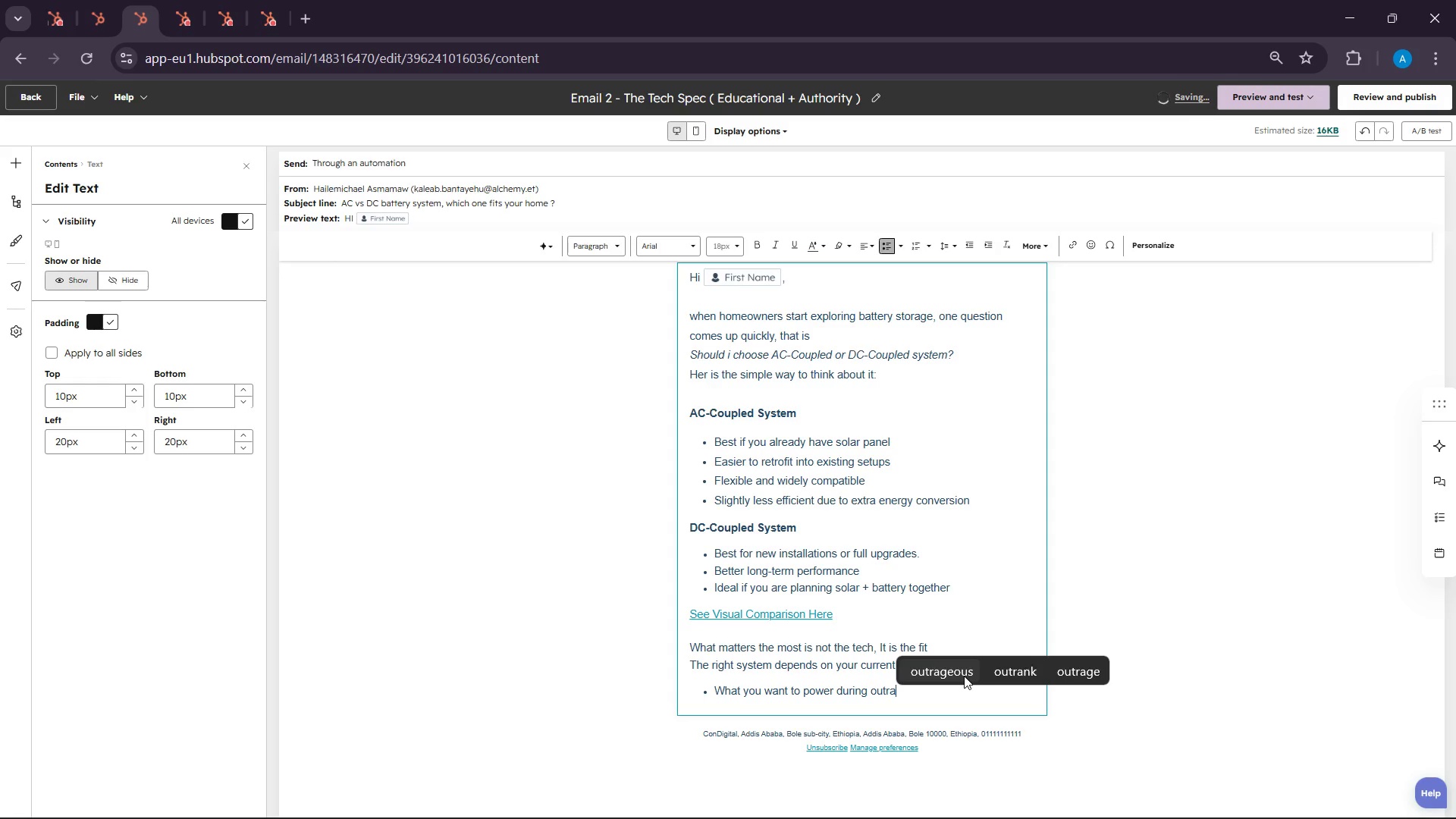 
key(Backspace)
key(Backspace)
type(age)
 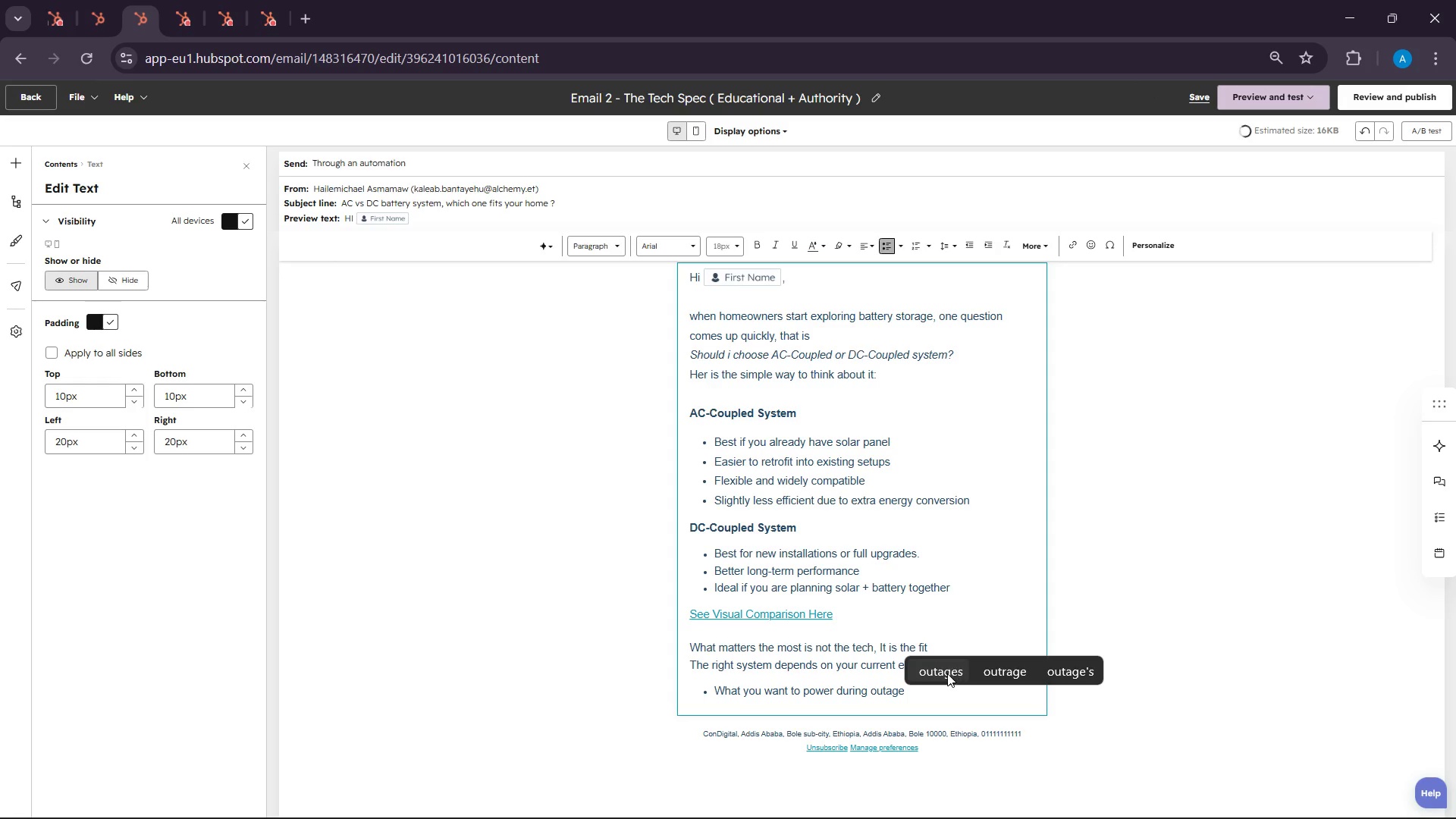 
left_click([947, 673])
 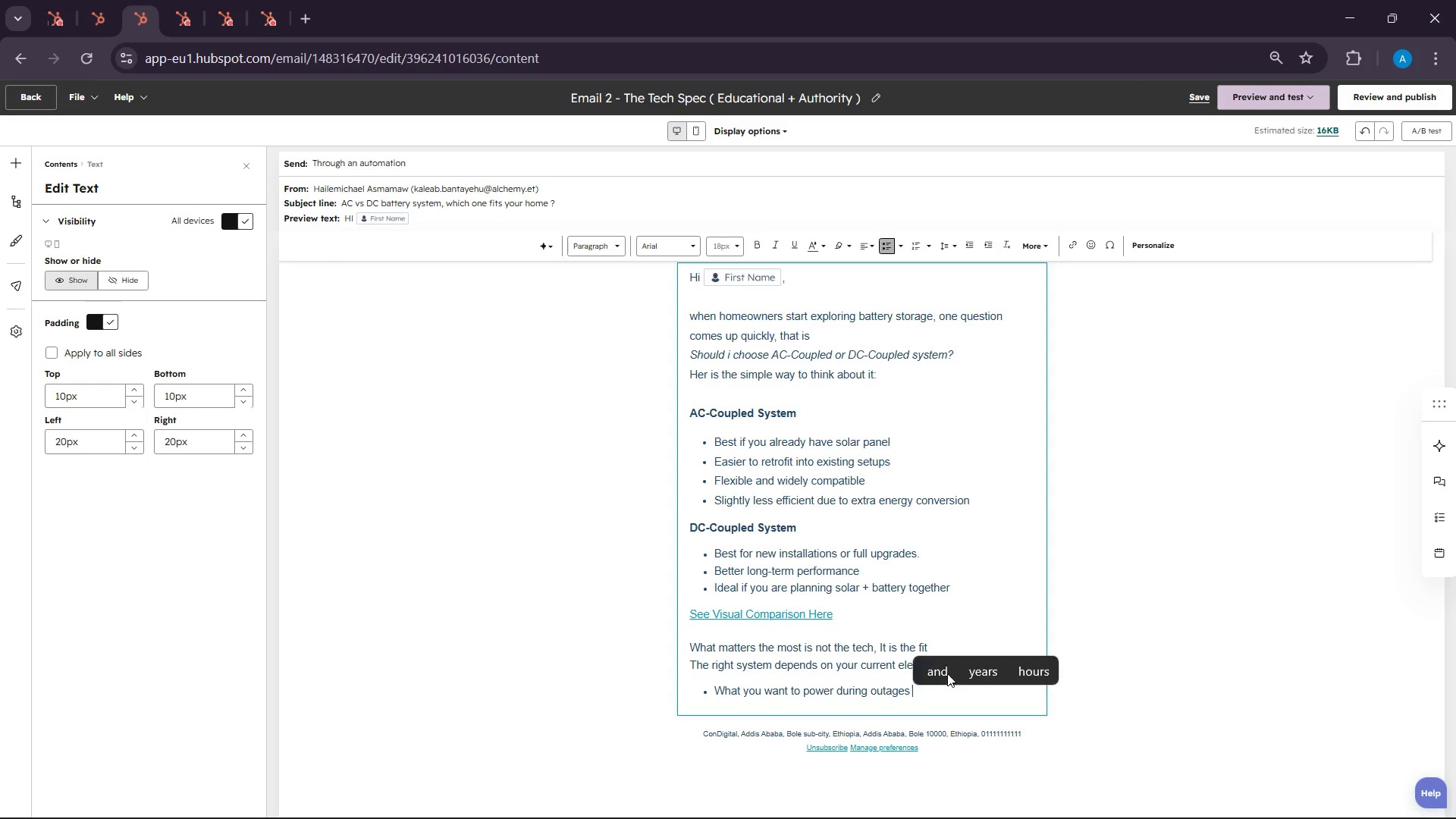 
key(Enter)
 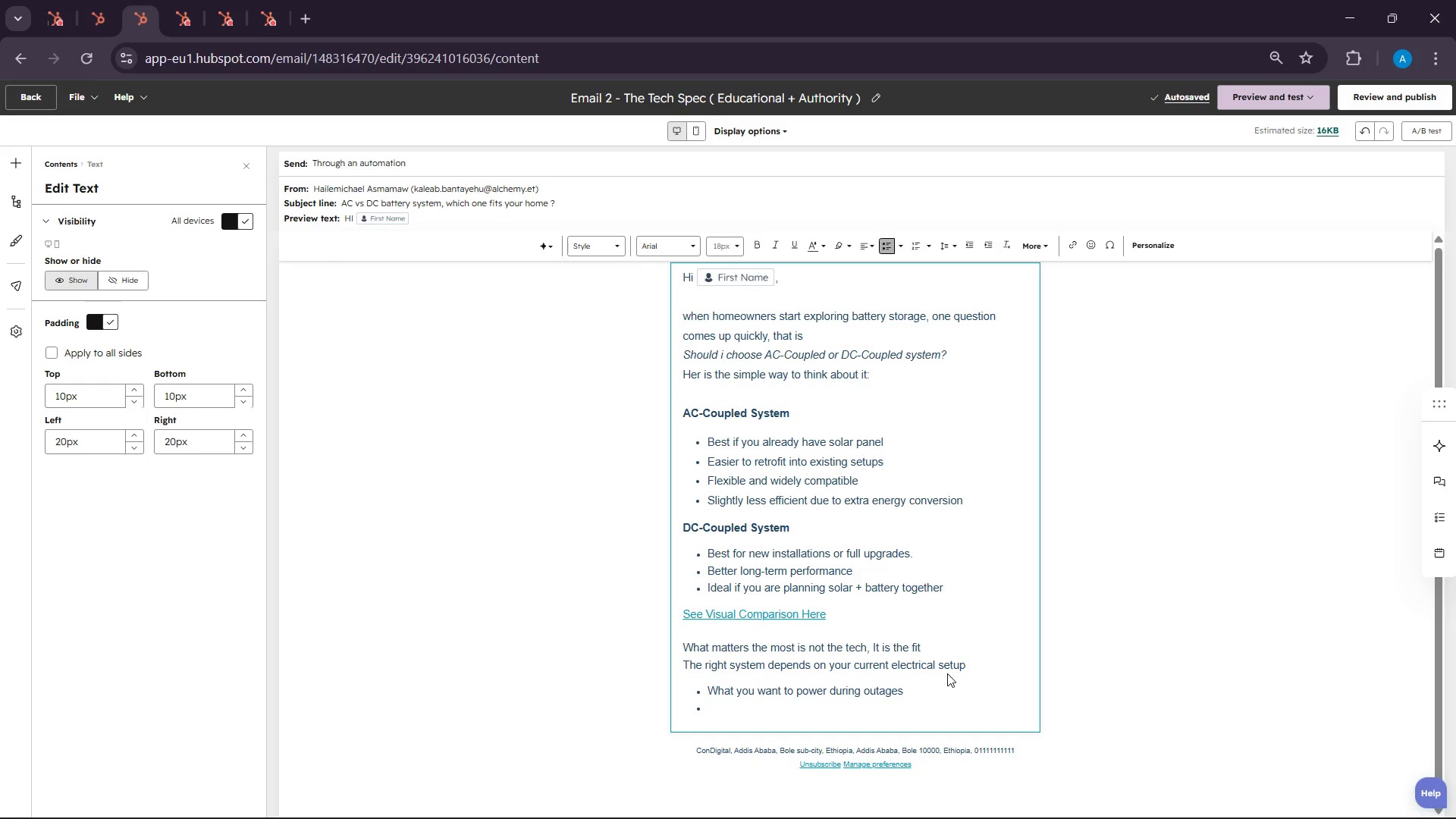 
wait(25.03)
 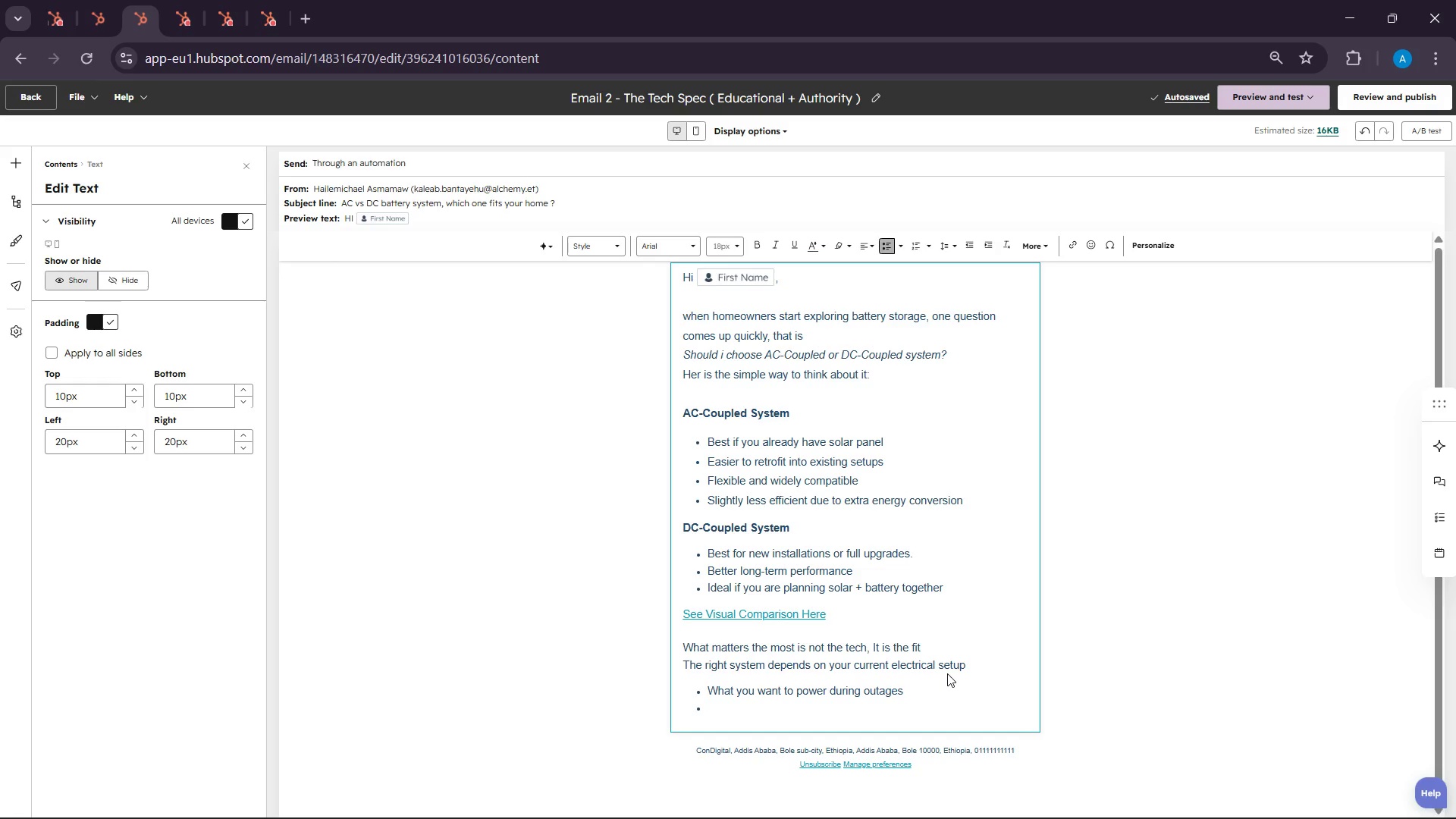 
type(Your longterm)
 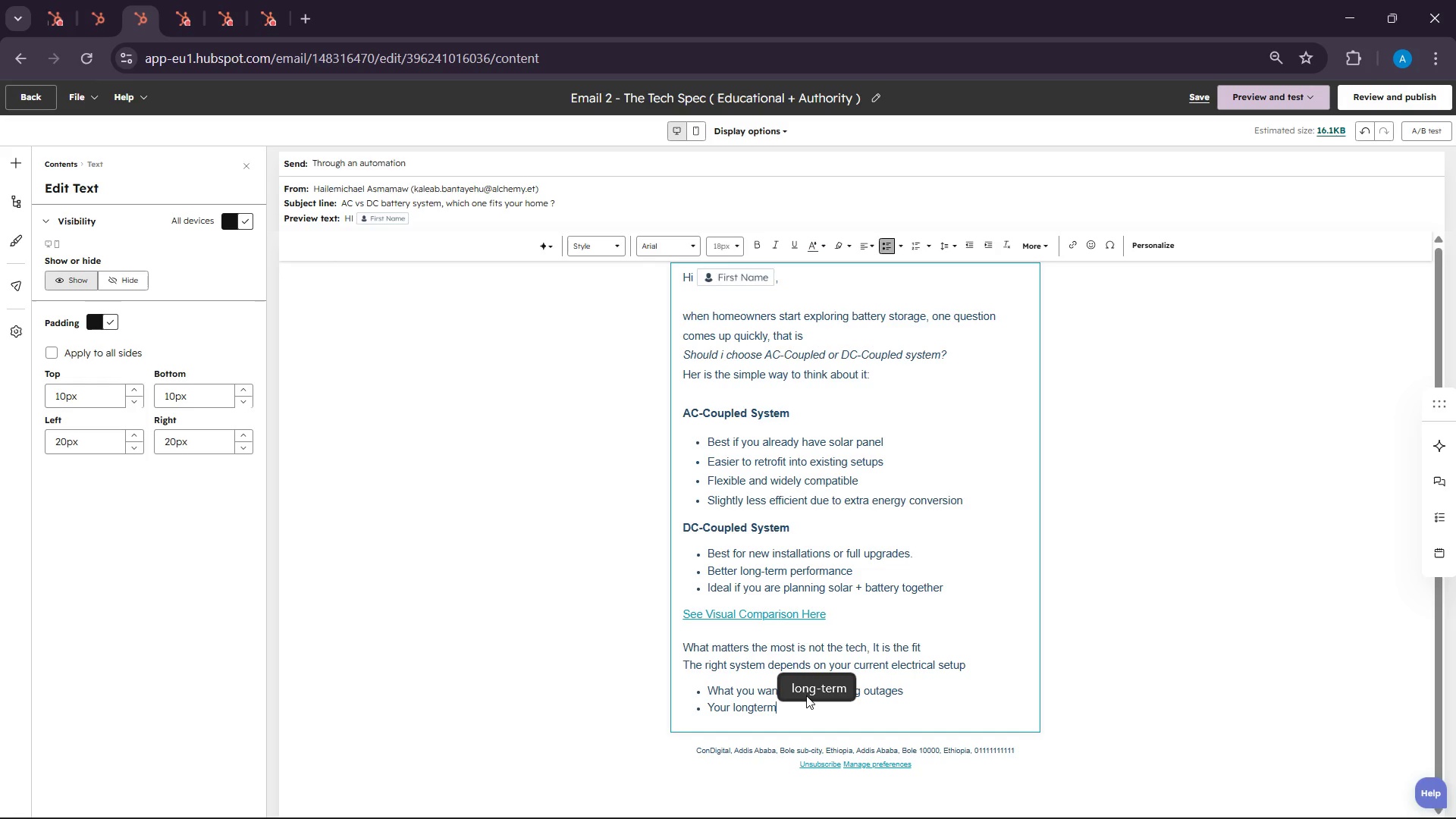 
left_click([806, 694])
 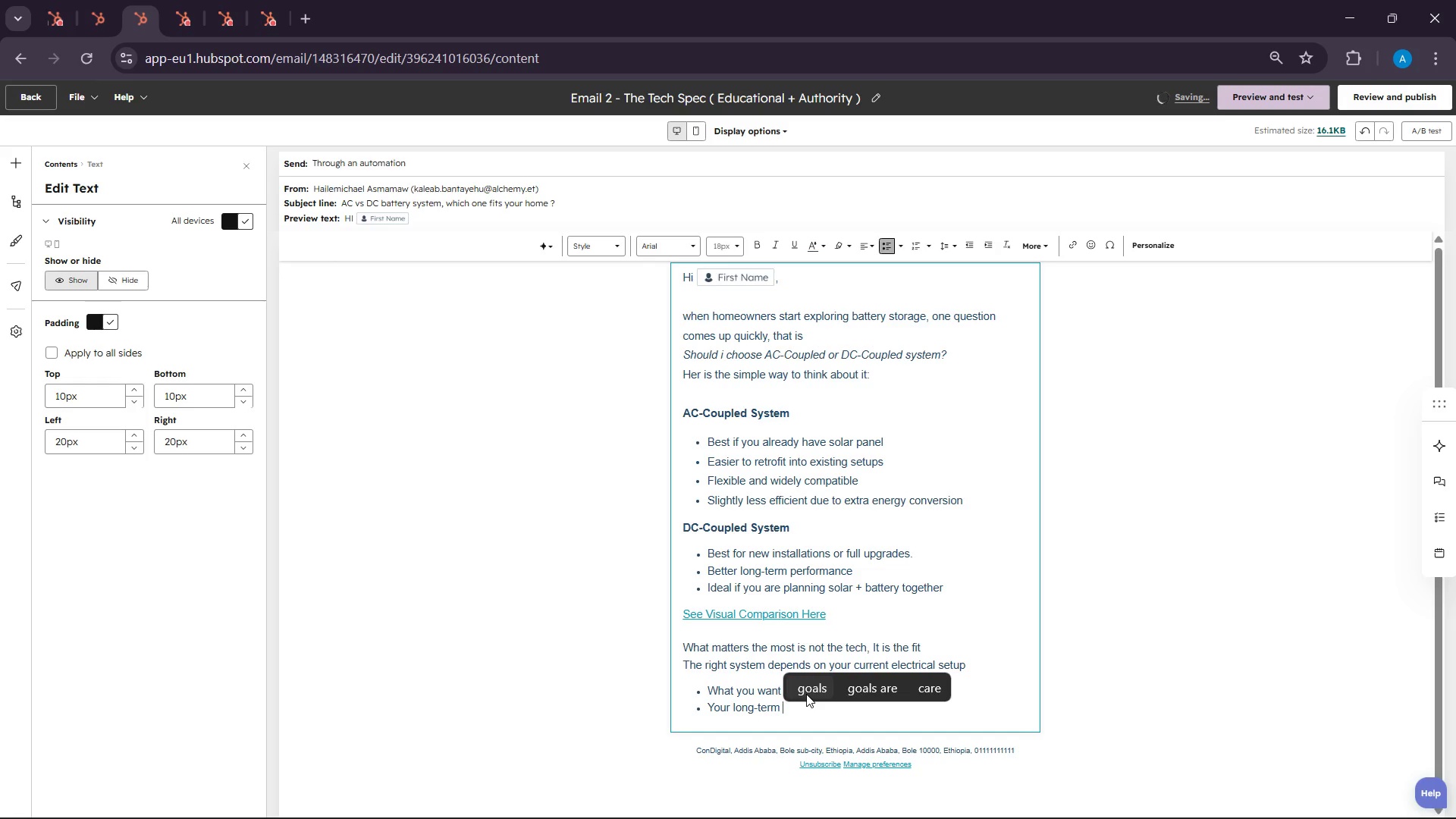 
type(energy goals)
 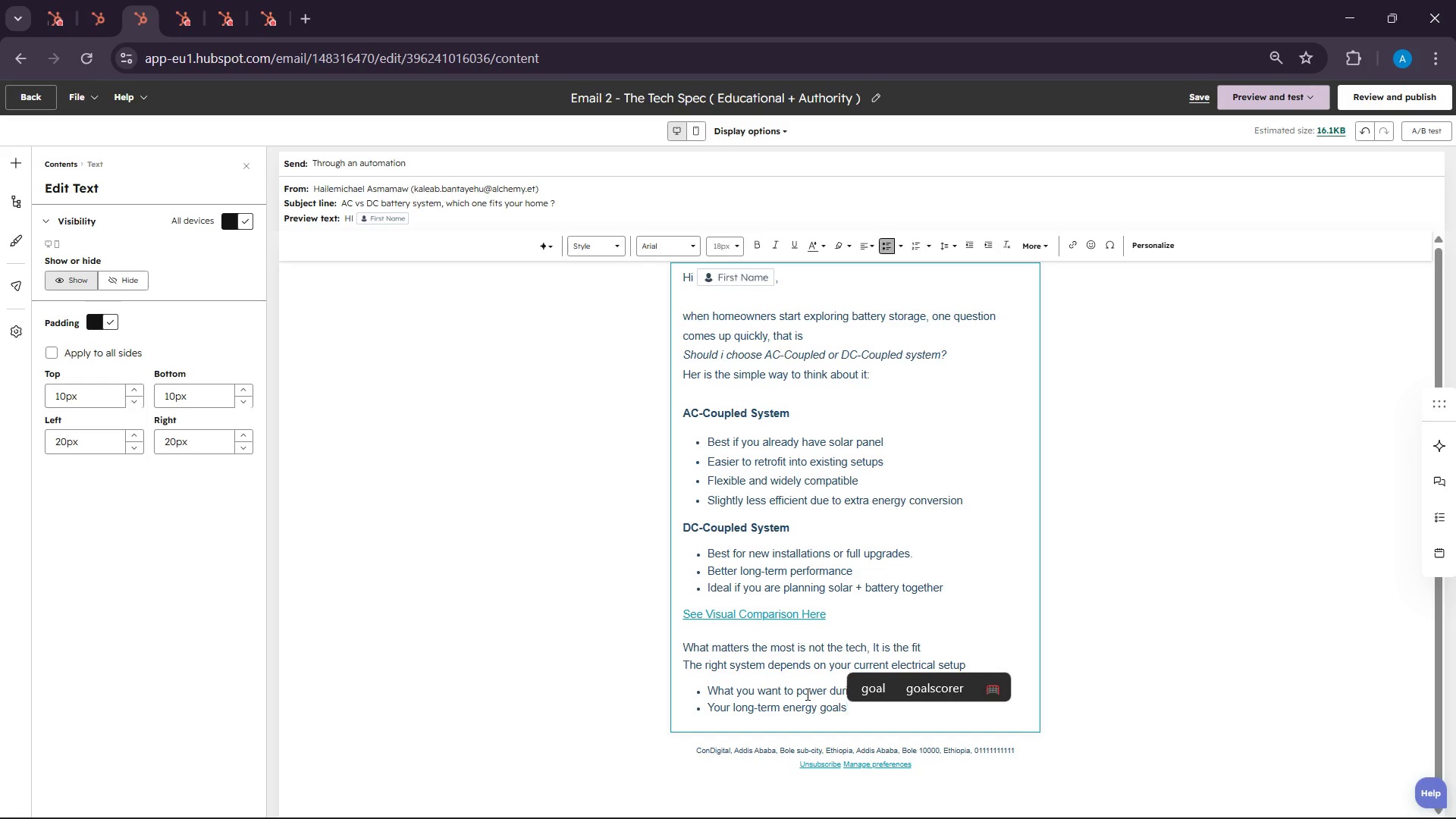 
key(Enter)
 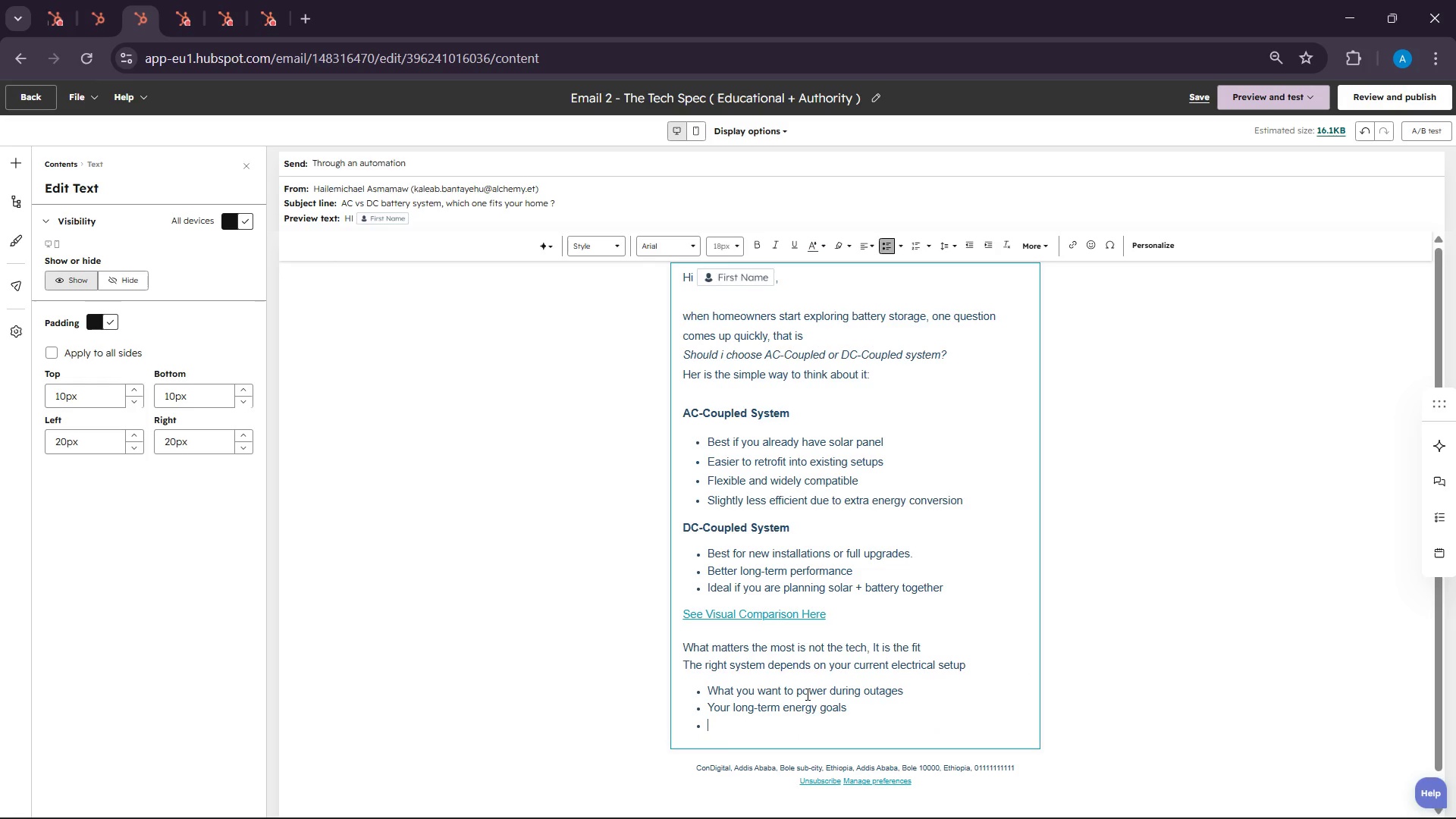 
key(Enter)
 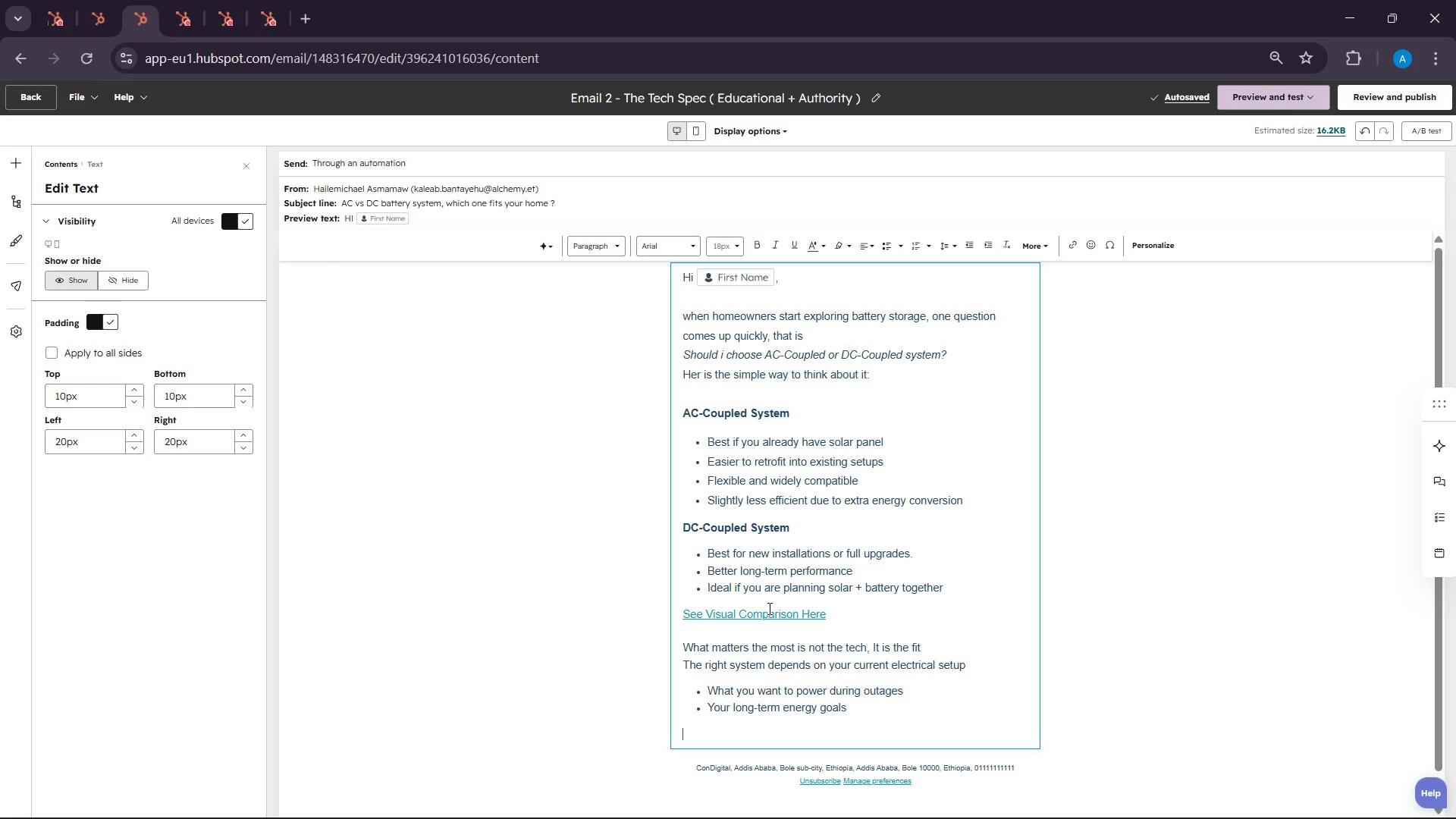 
wait(183.25)
 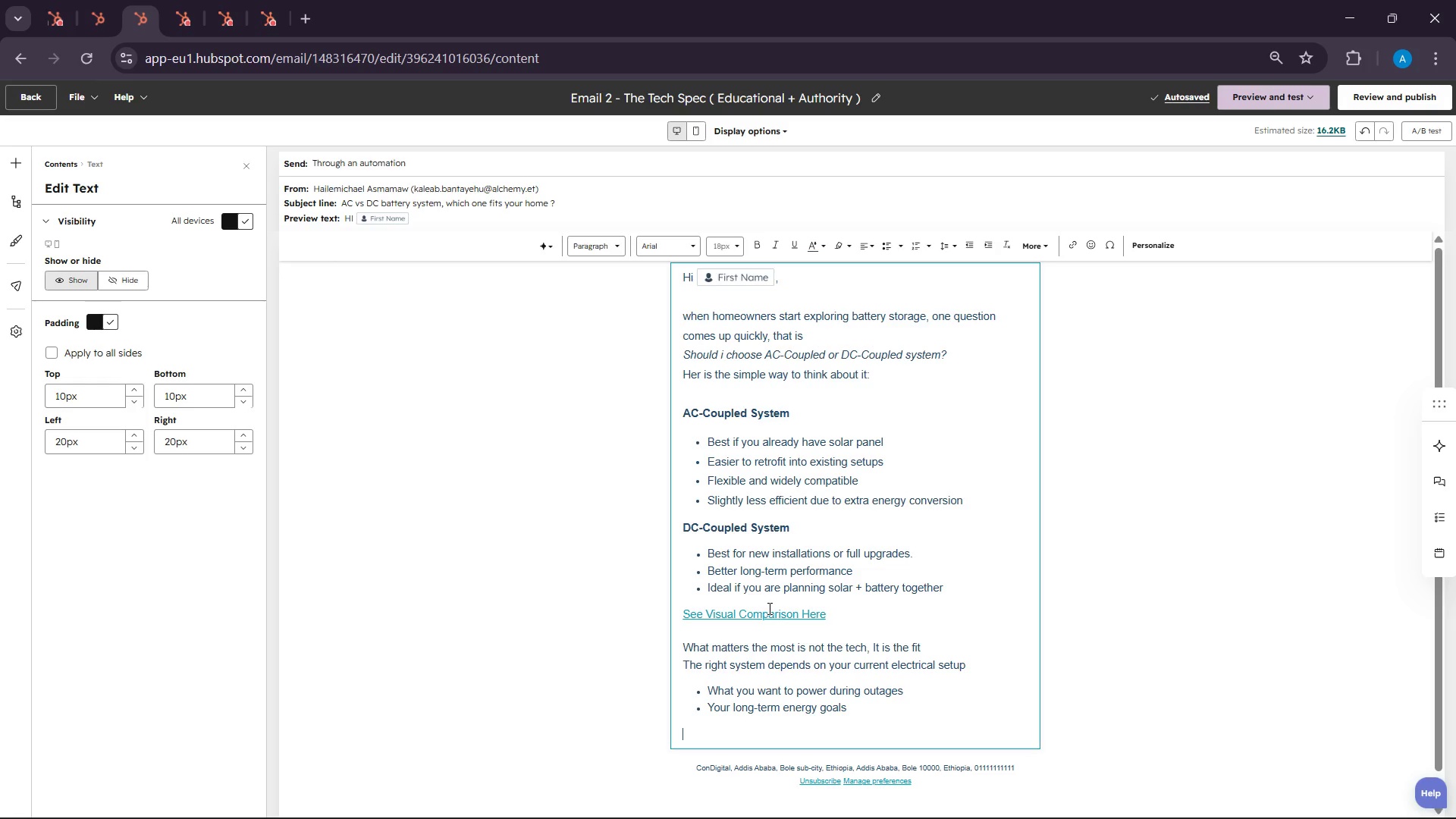 
type(in th)
key(Backspace)
key(Backspace)
key(Backspace)
key(Backspace)
key(Backspace)
type(In the next email i will show you )
 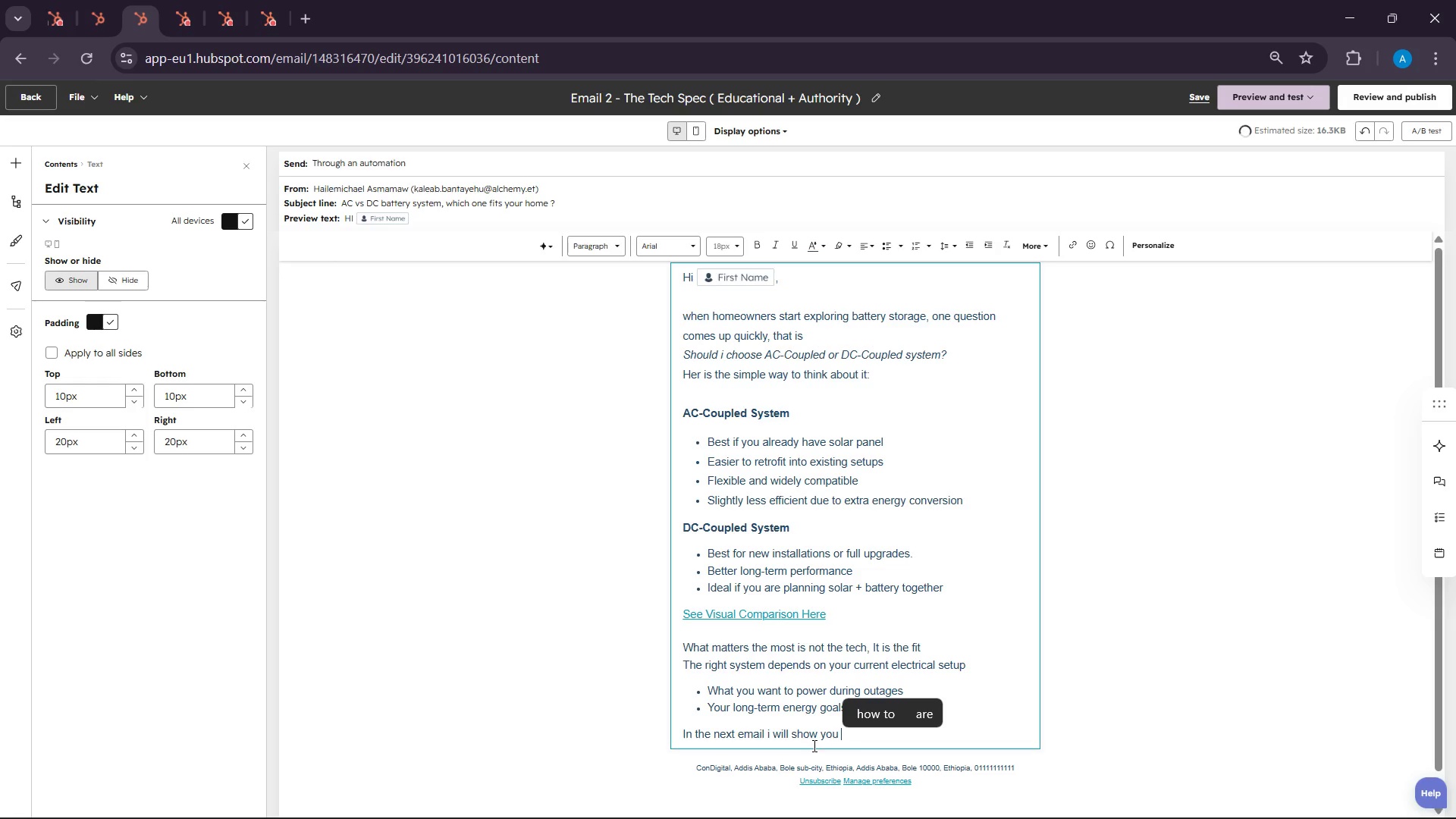 
key(Backspace)
key(Backspace)
key(Backspace)
key(Backspace)
key(Backspace)
key(Backspace)
key(Backspace)
key(Backspace)
key(Backspace)
key(Backspace)
key(Backspace)
type(we will show you how to get a personalized plan )
 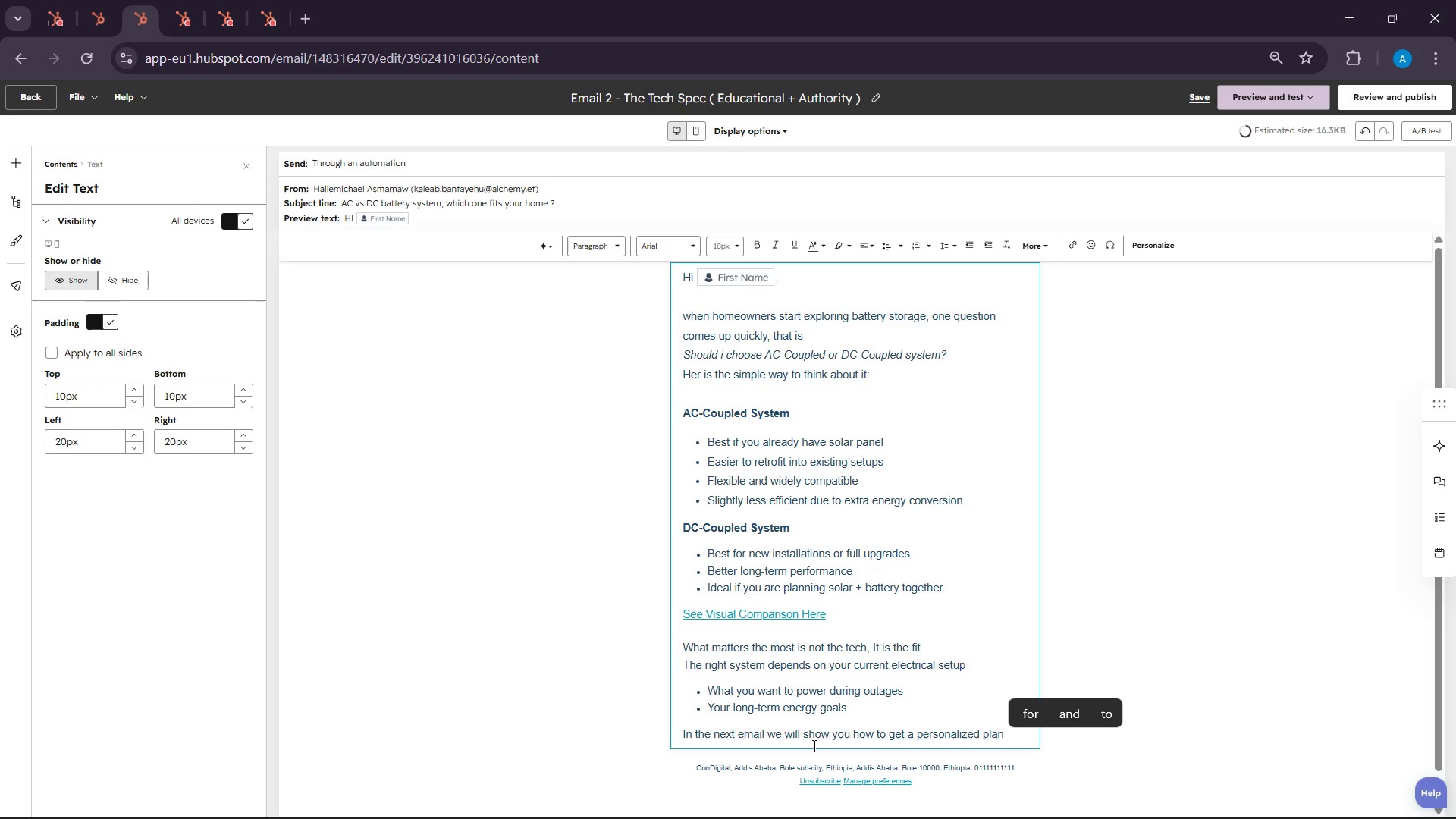 
wait(5.19)
 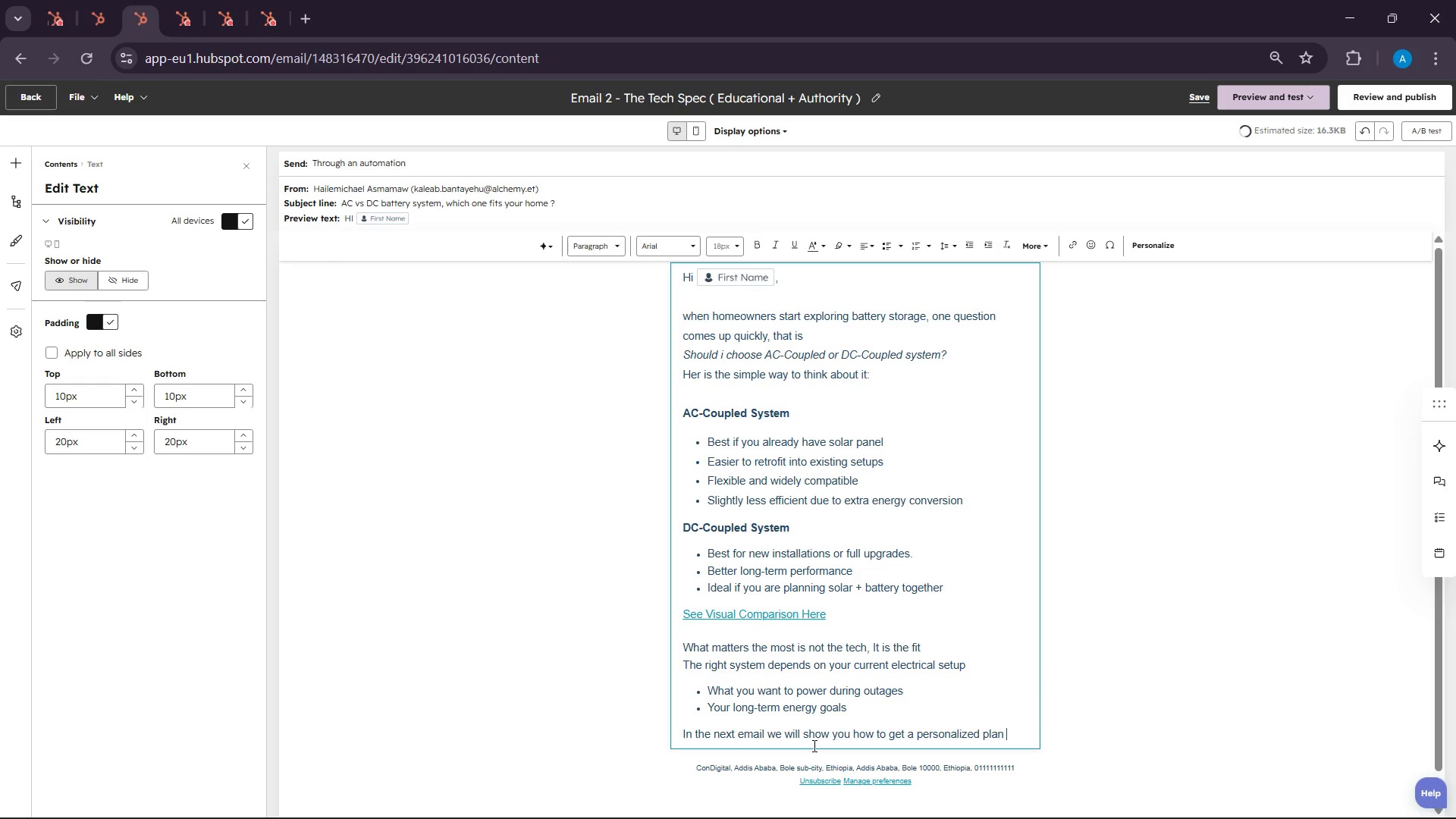 
type(for your home )
key(Backspace)
type(.)
 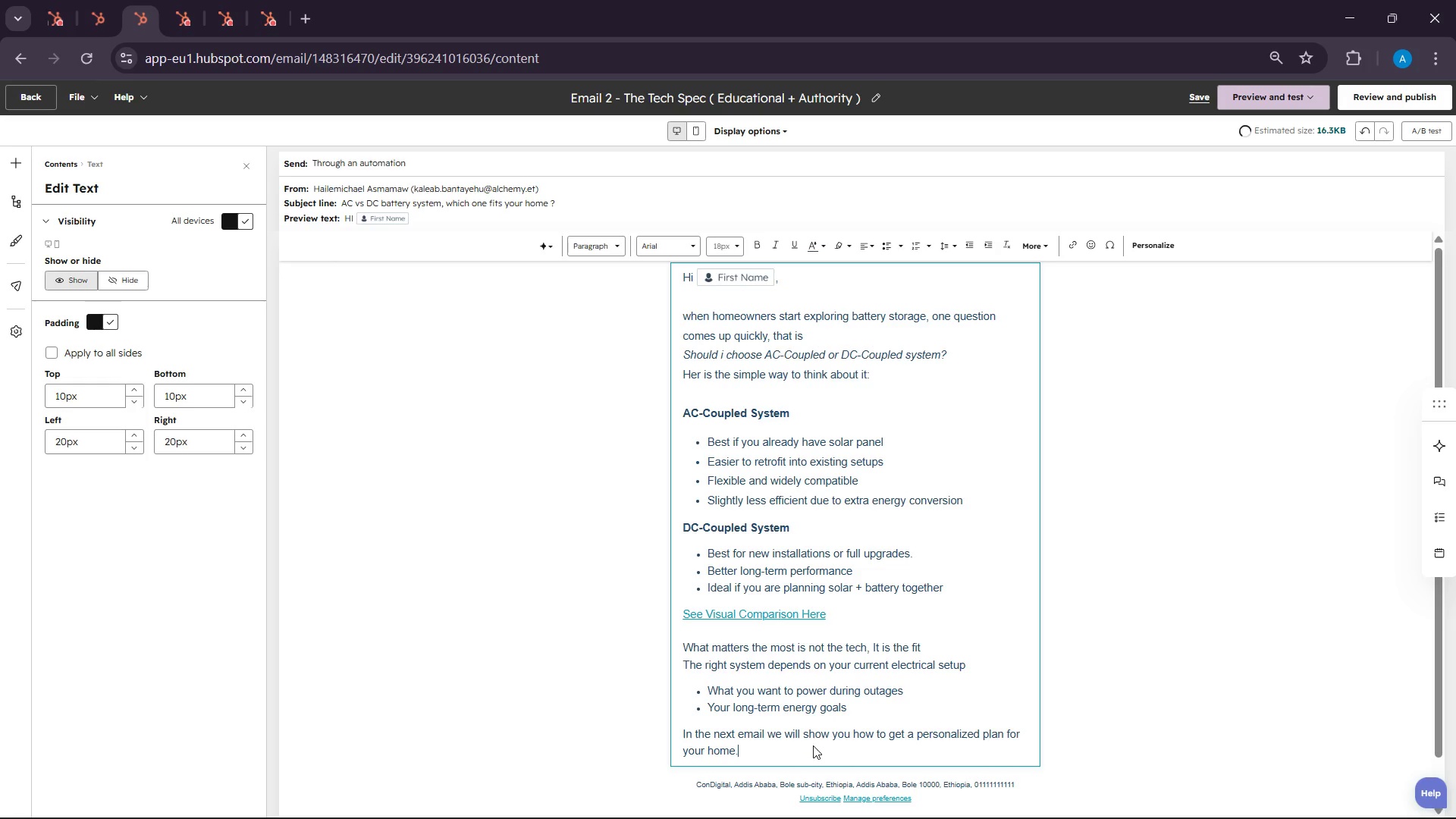 
key(Enter)
 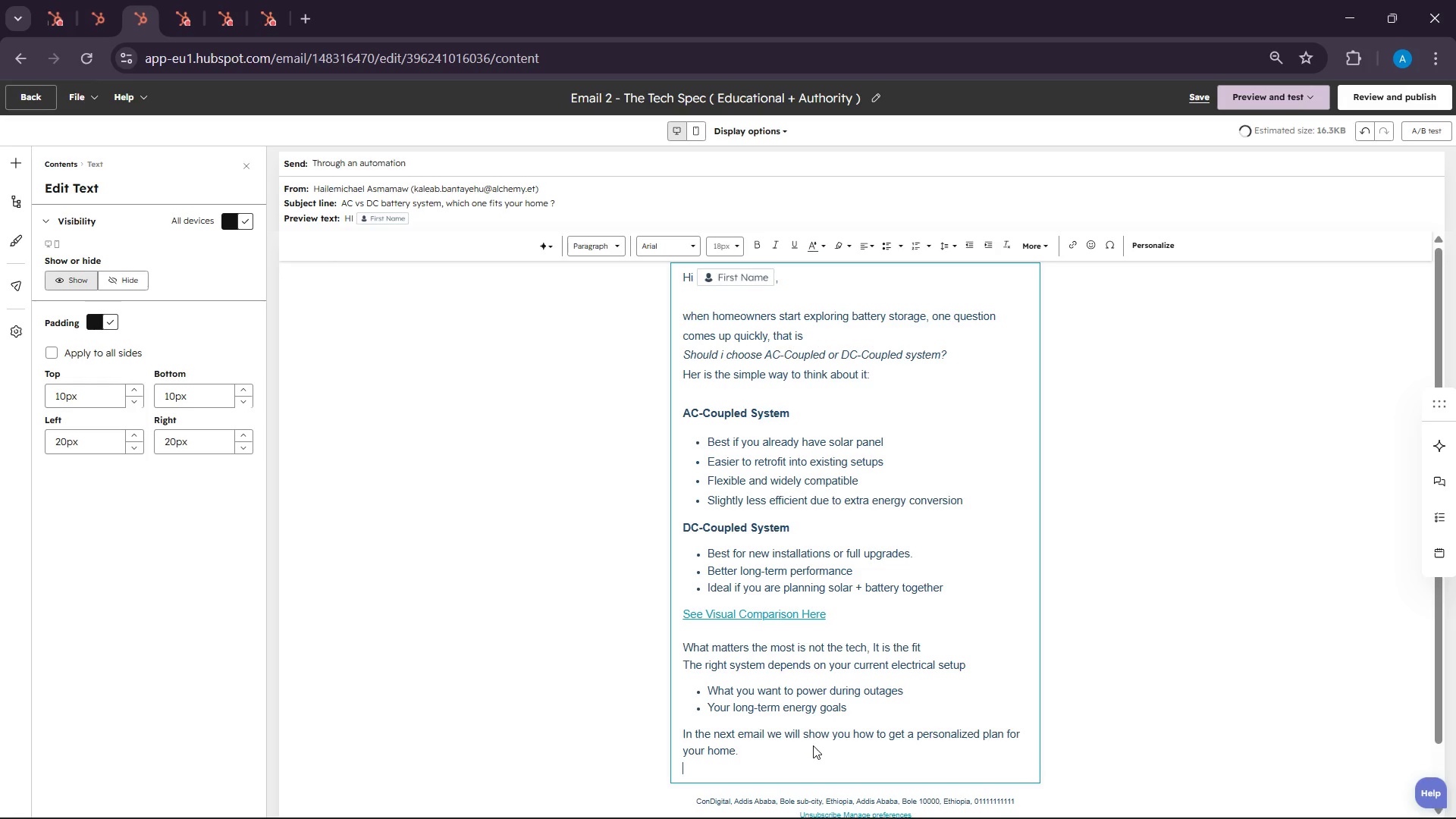 
key(Enter)
 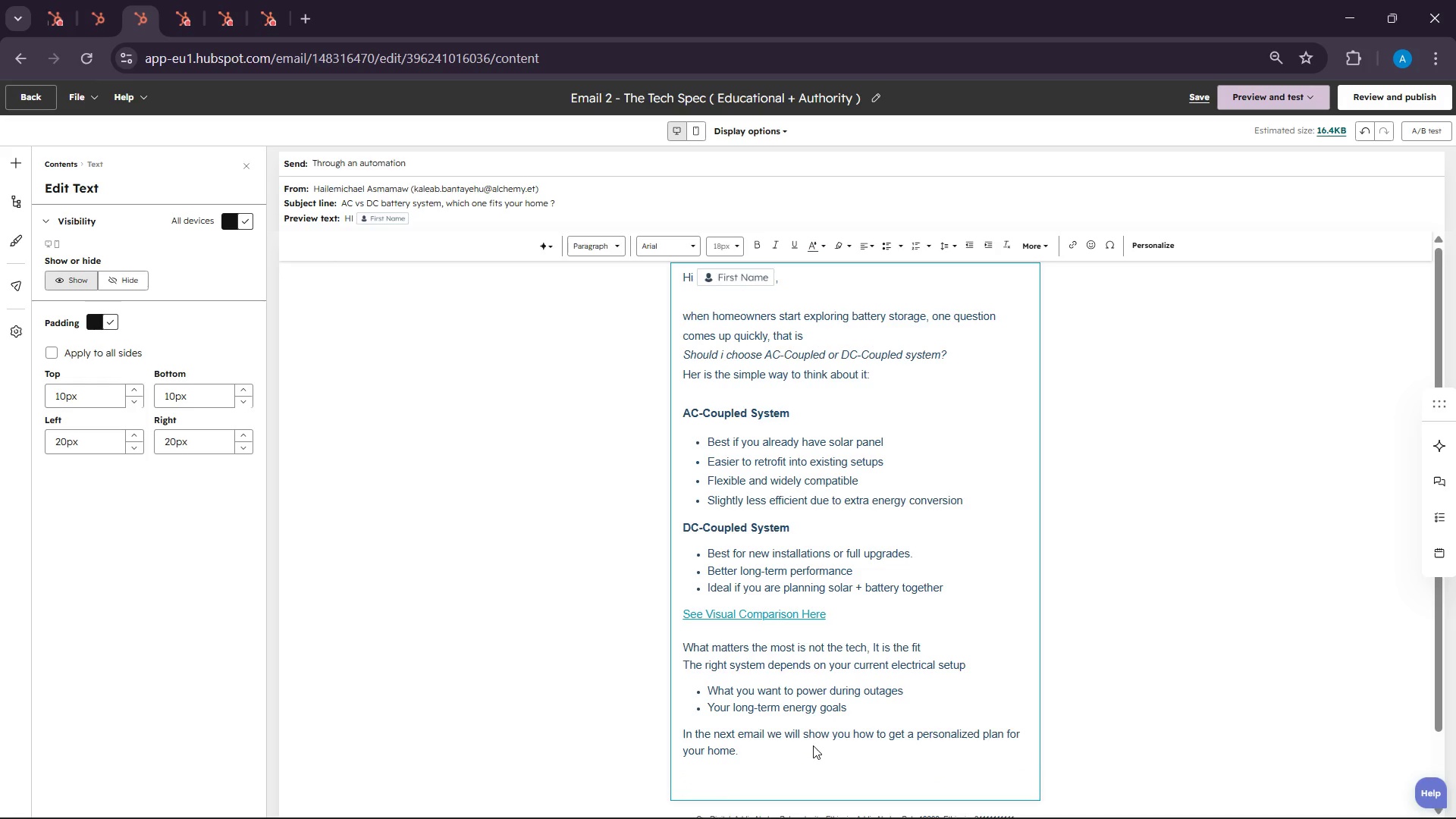 
type(est )
 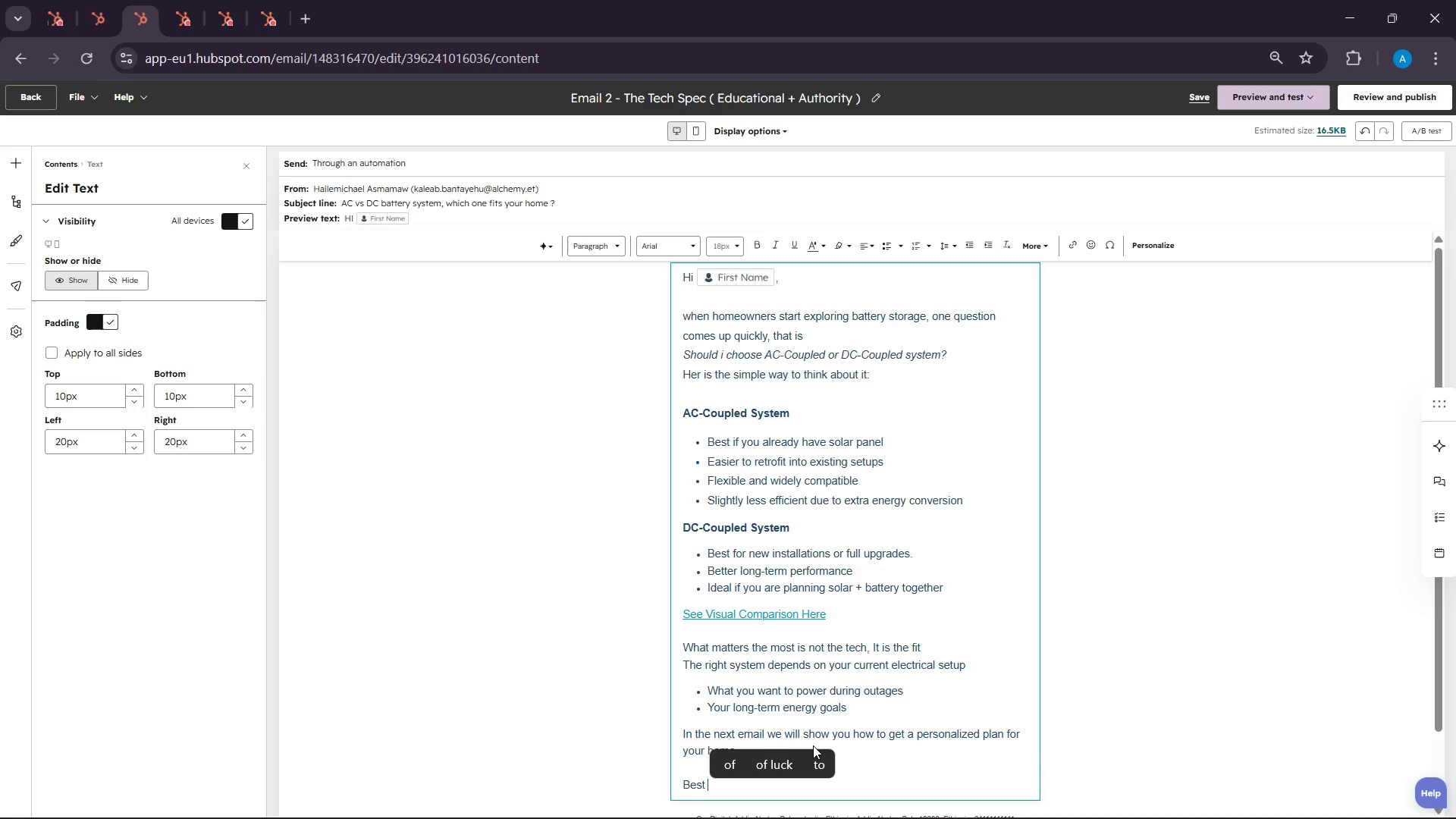 
key(Enter)
 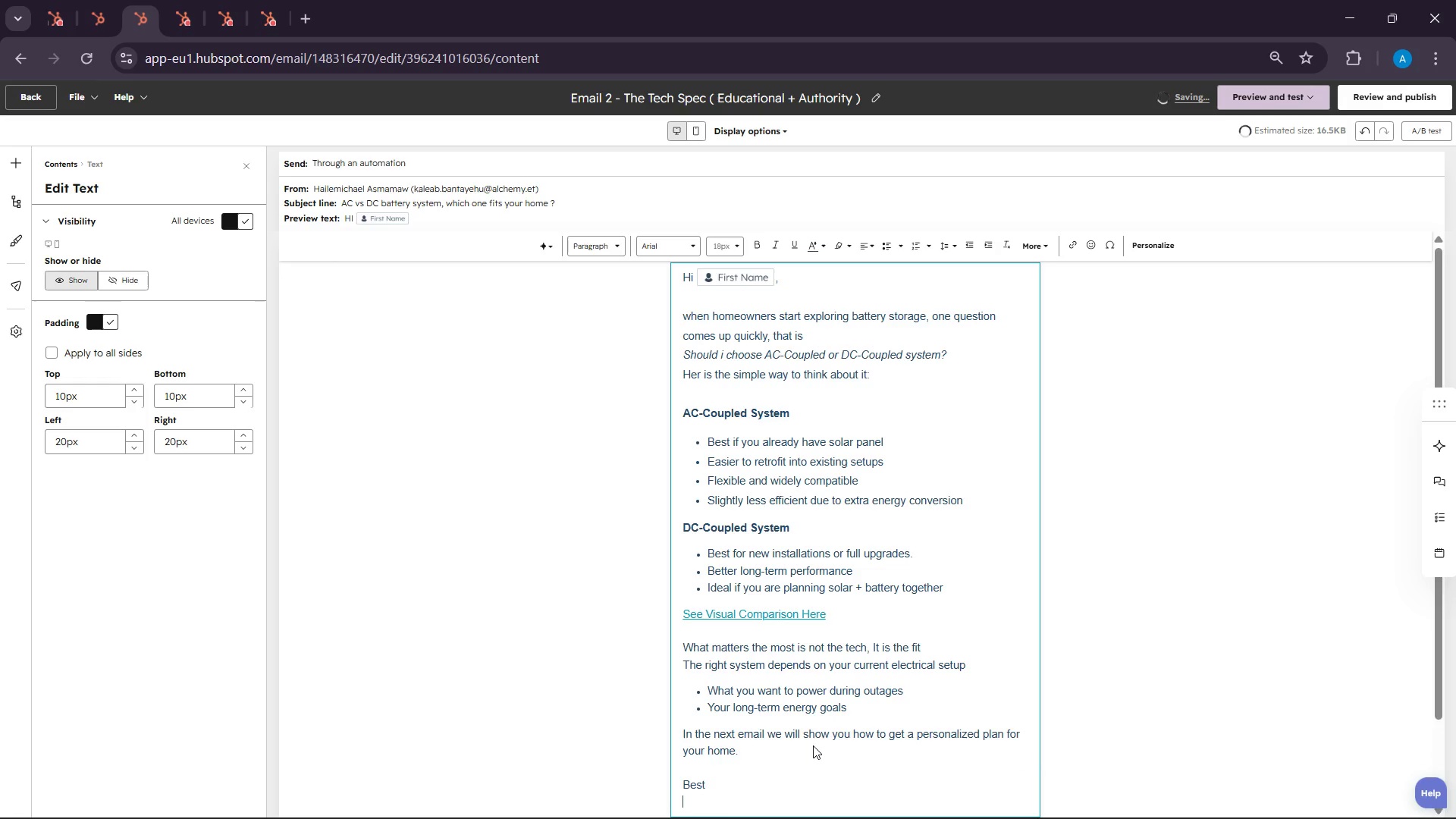 
key(Backspace)
 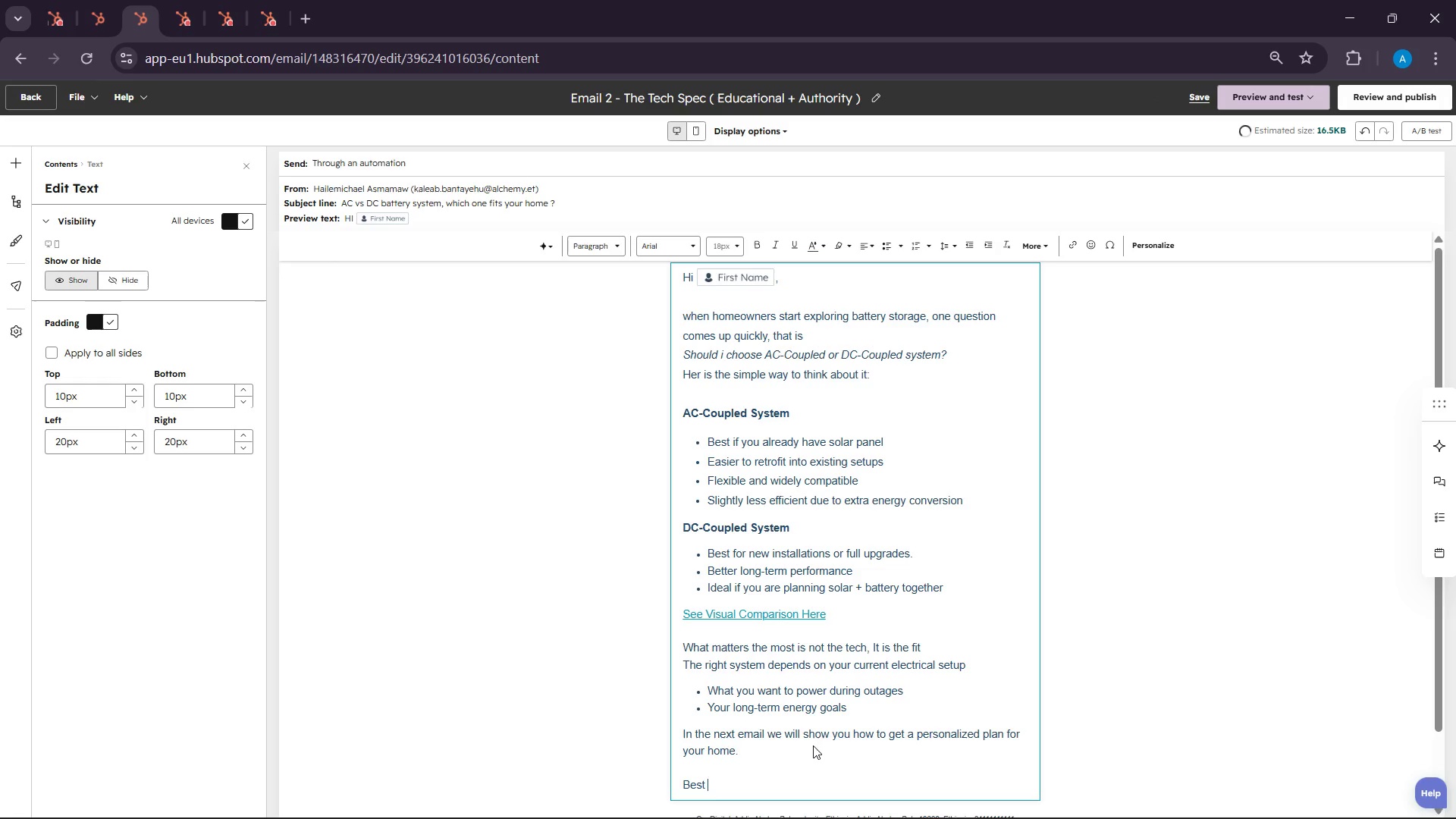 
key(Backspace)
 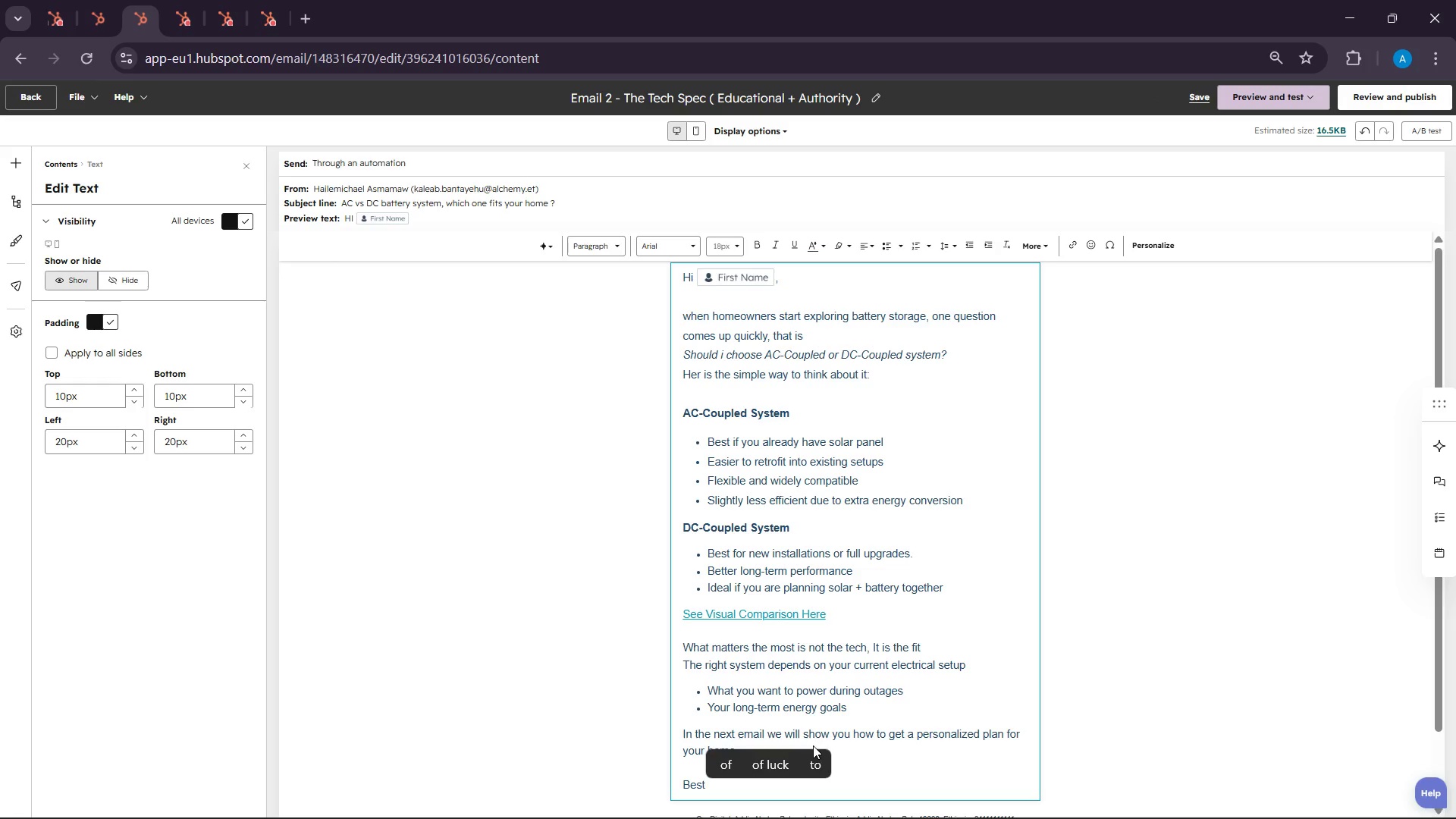 
key(Comma)
 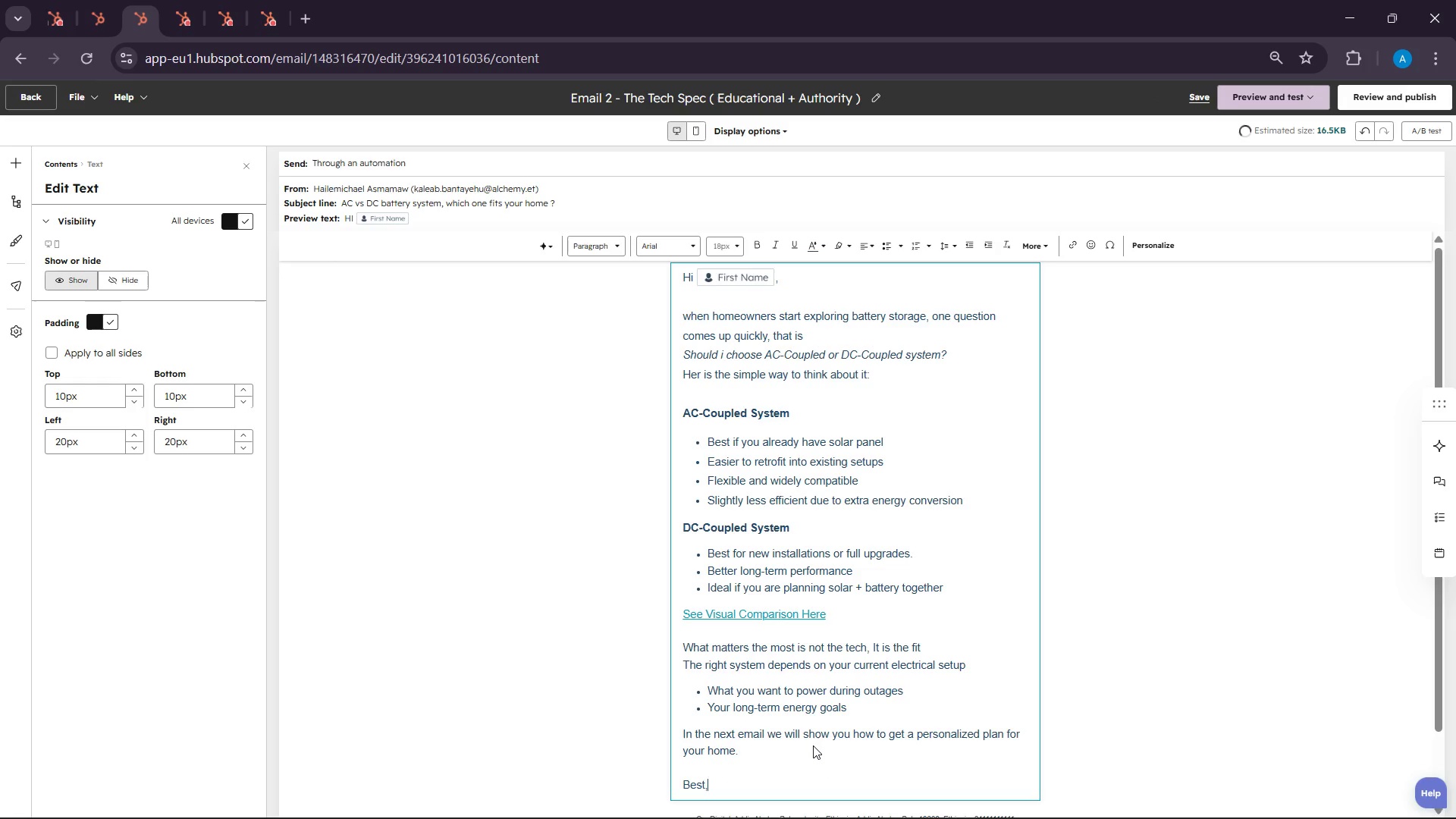 
key(Enter)
 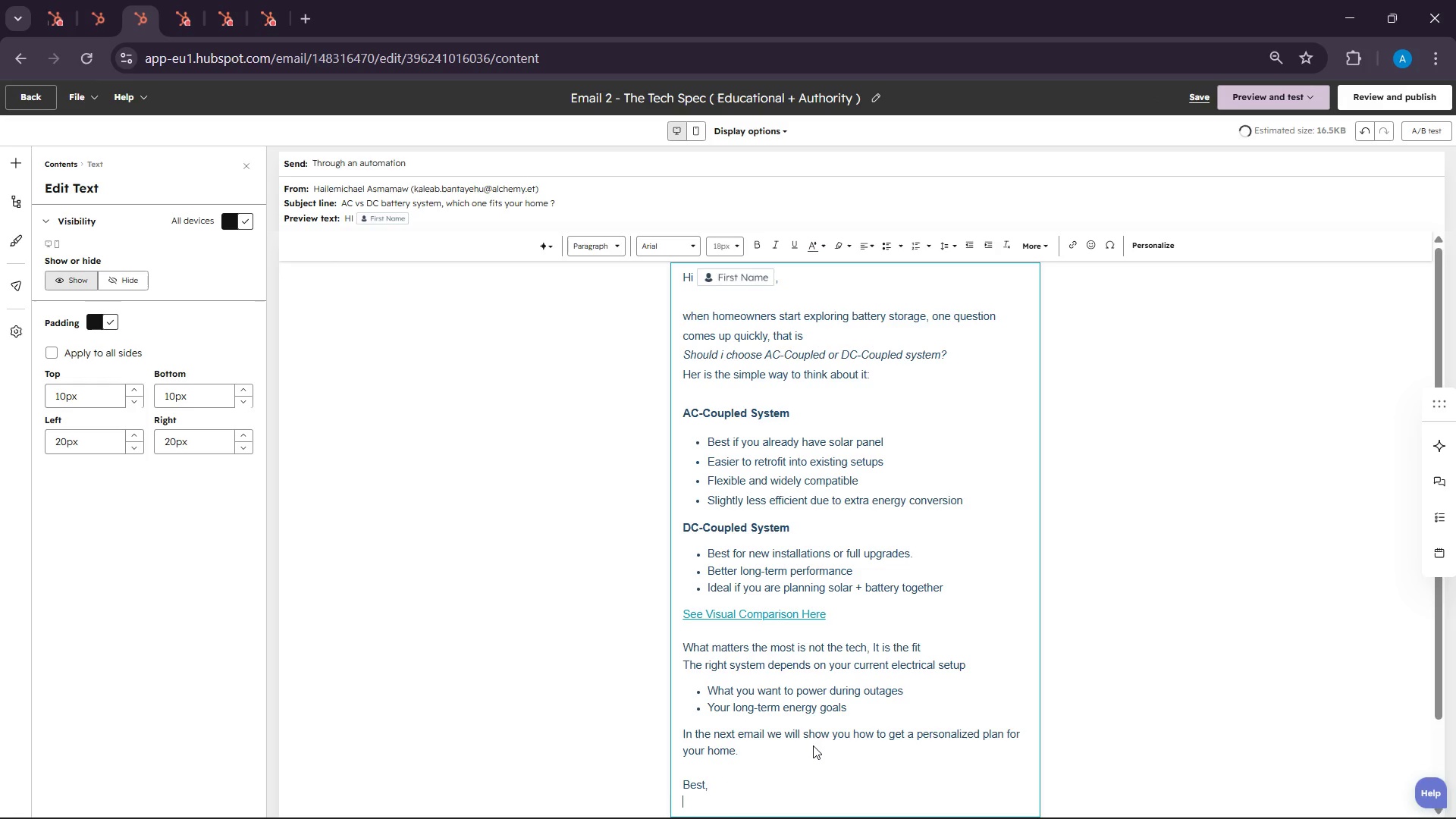 
key(Enter)
 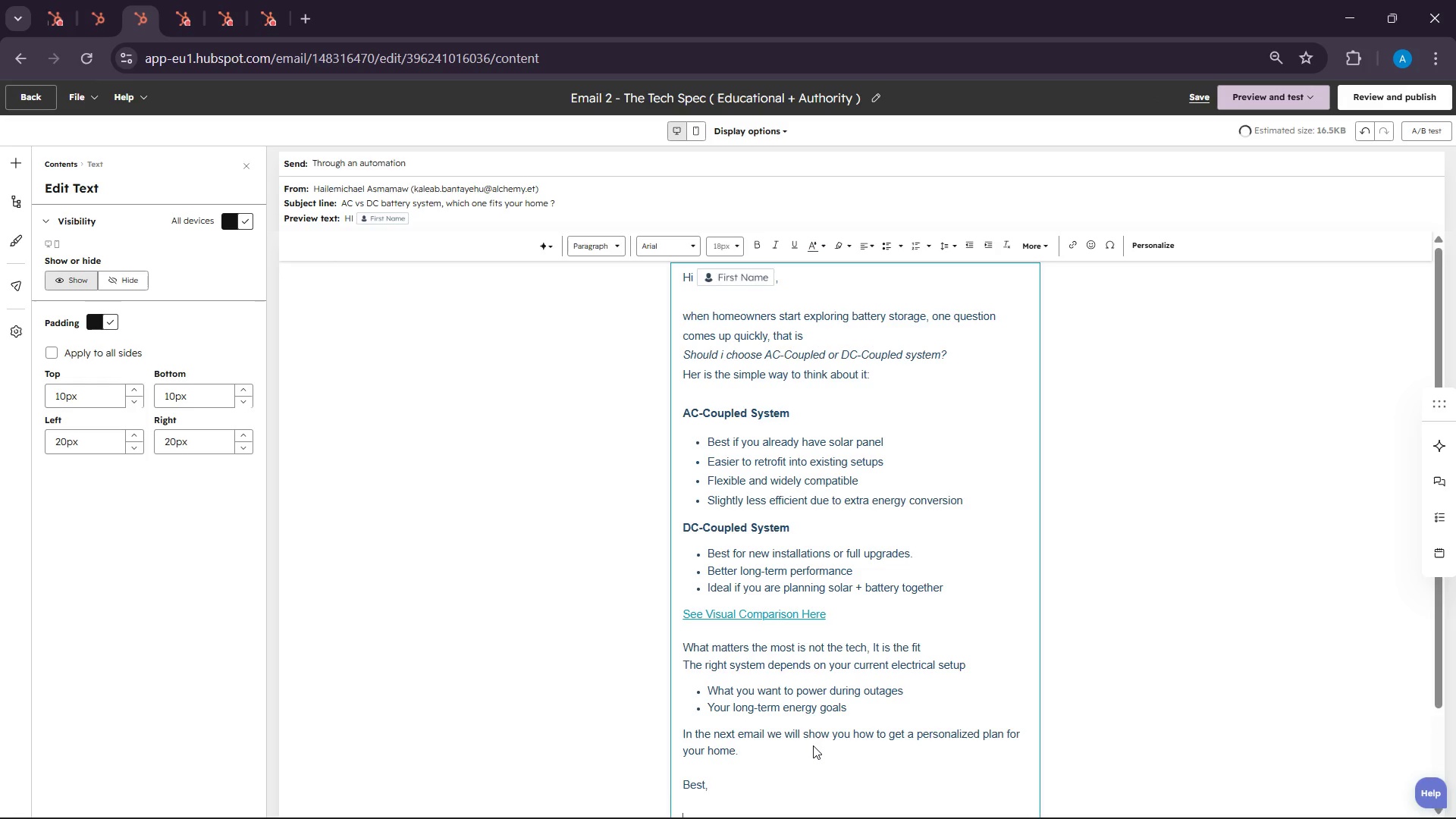 
key(Backspace)
type(urren)
 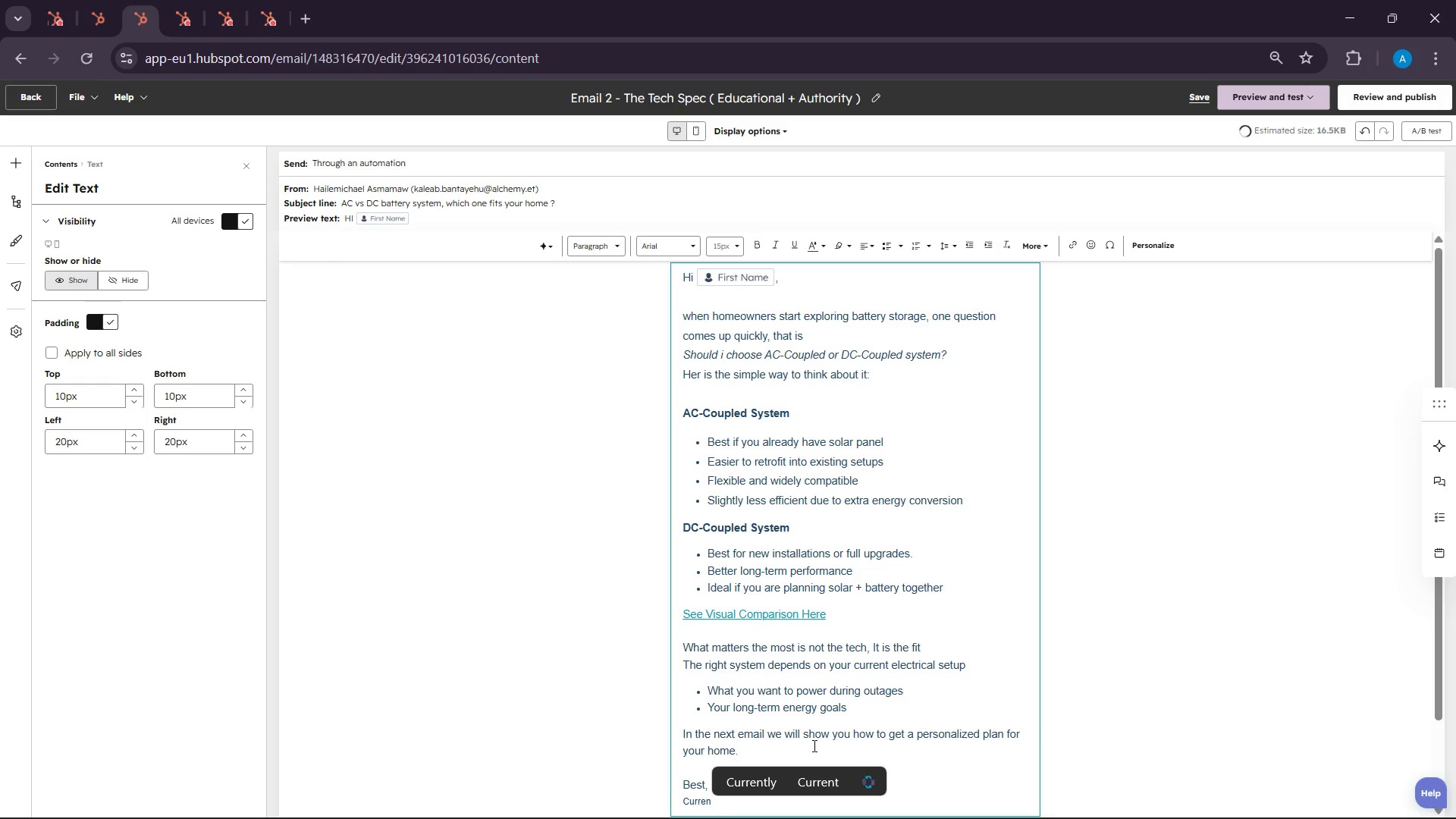 
left_click([828, 791])
 